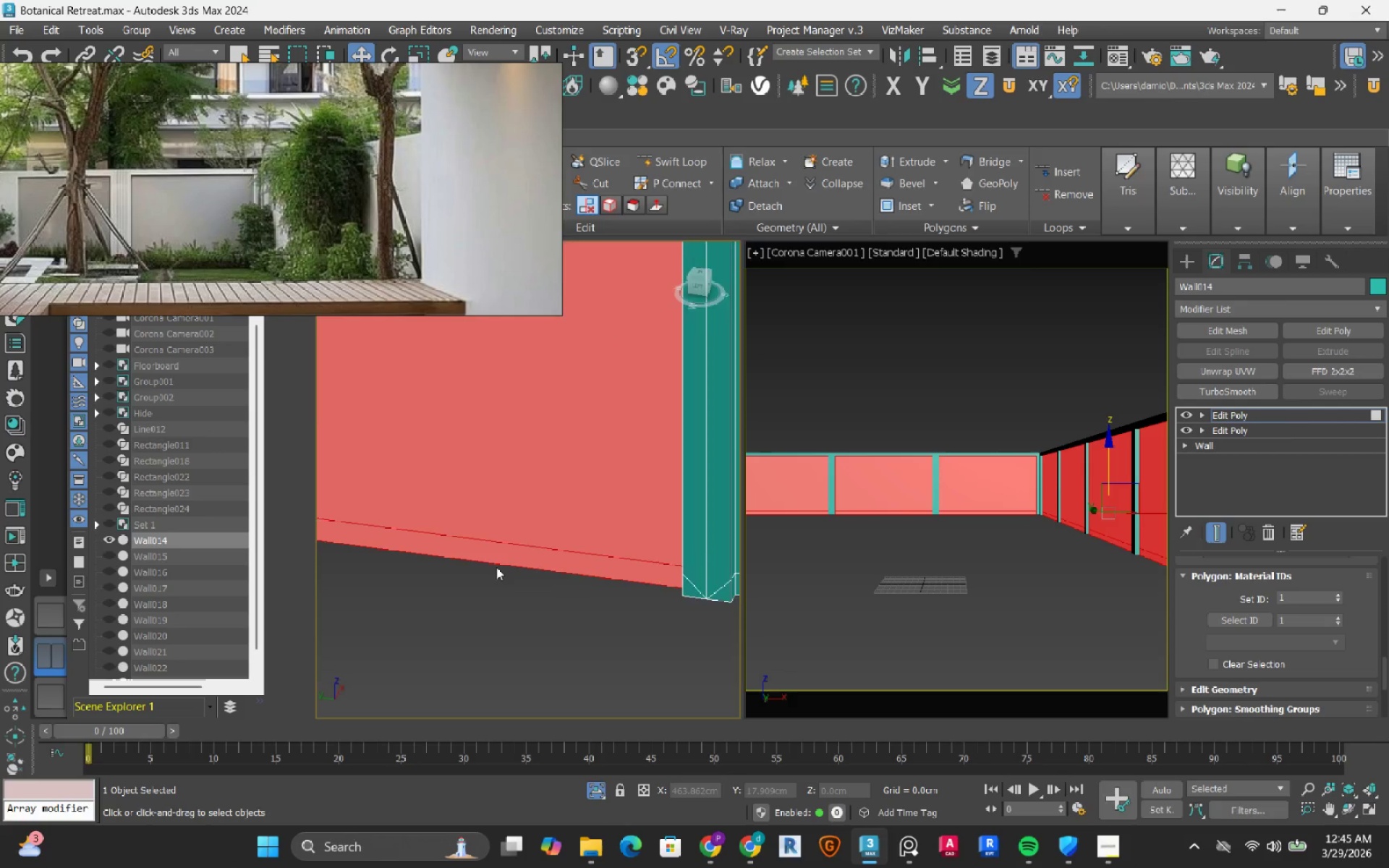 
scroll: coordinate [603, 575], scroll_direction: up, amount: 3.0
 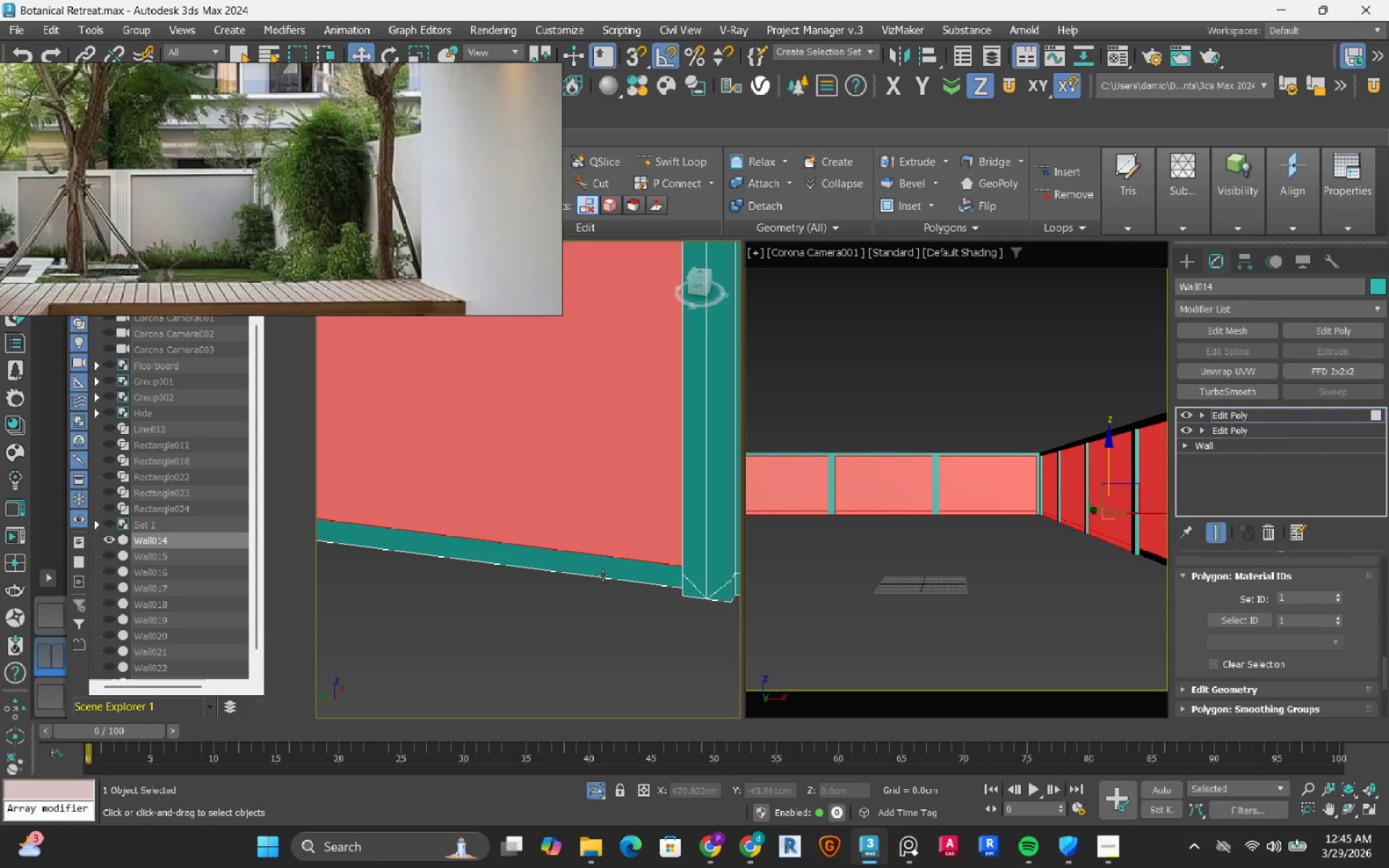 
scroll: coordinate [496, 567], scroll_direction: down, amount: 4.0
 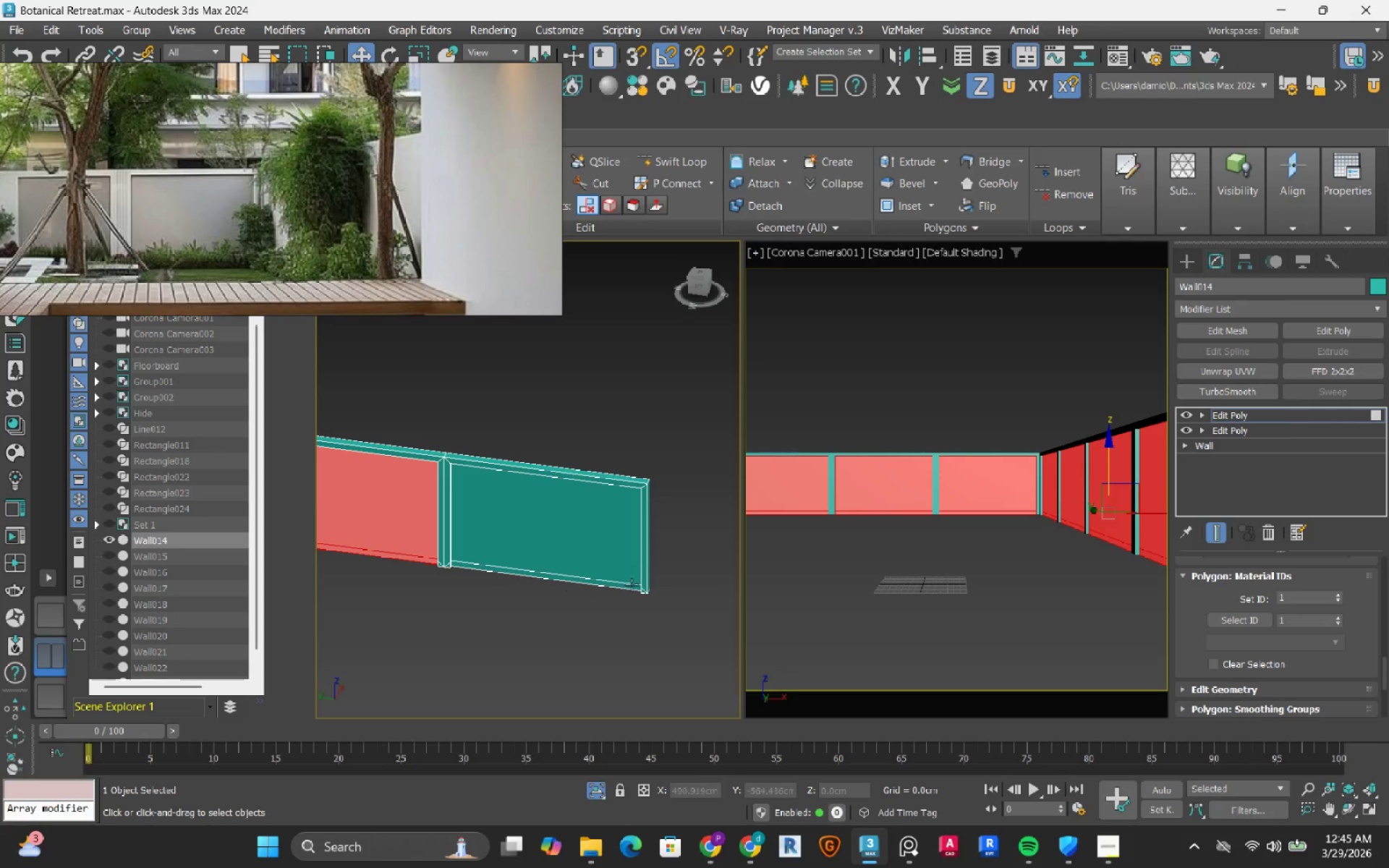 
hold_key(key=ControlLeft, duration=1.41)
left_click([616, 478])
 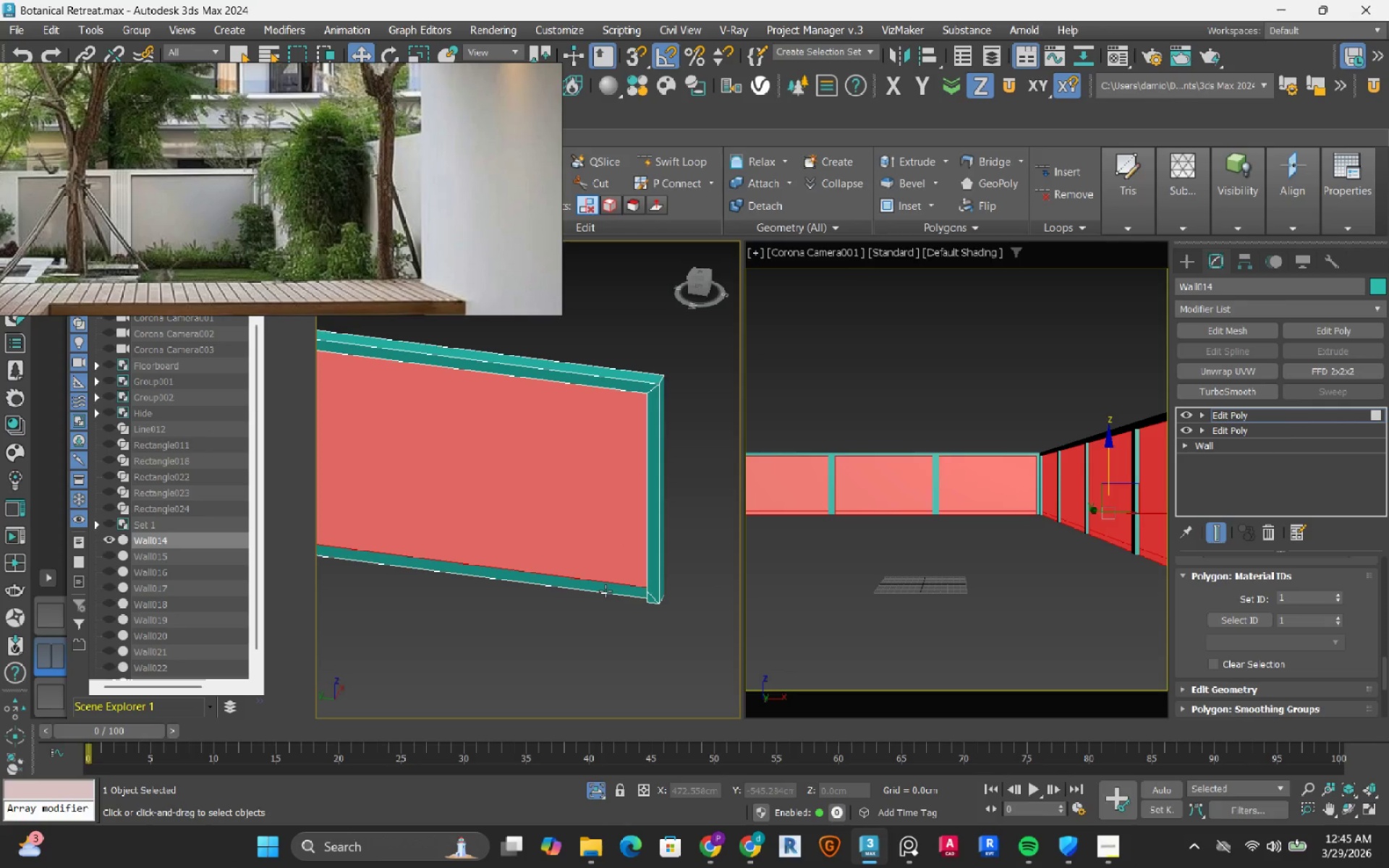 
scroll: coordinate [635, 582], scroll_direction: up, amount: 2.0
 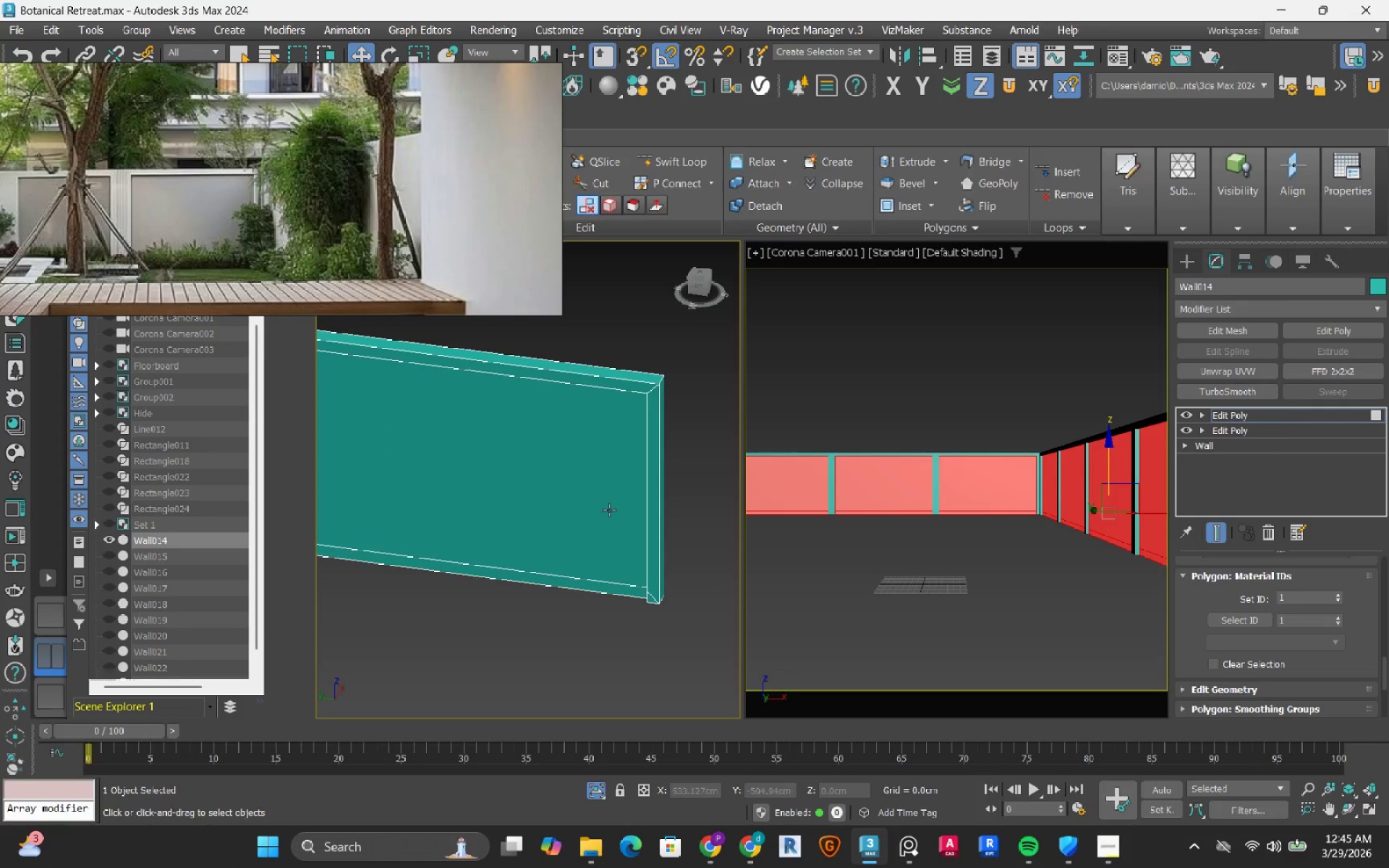 
left_click([606, 591])
 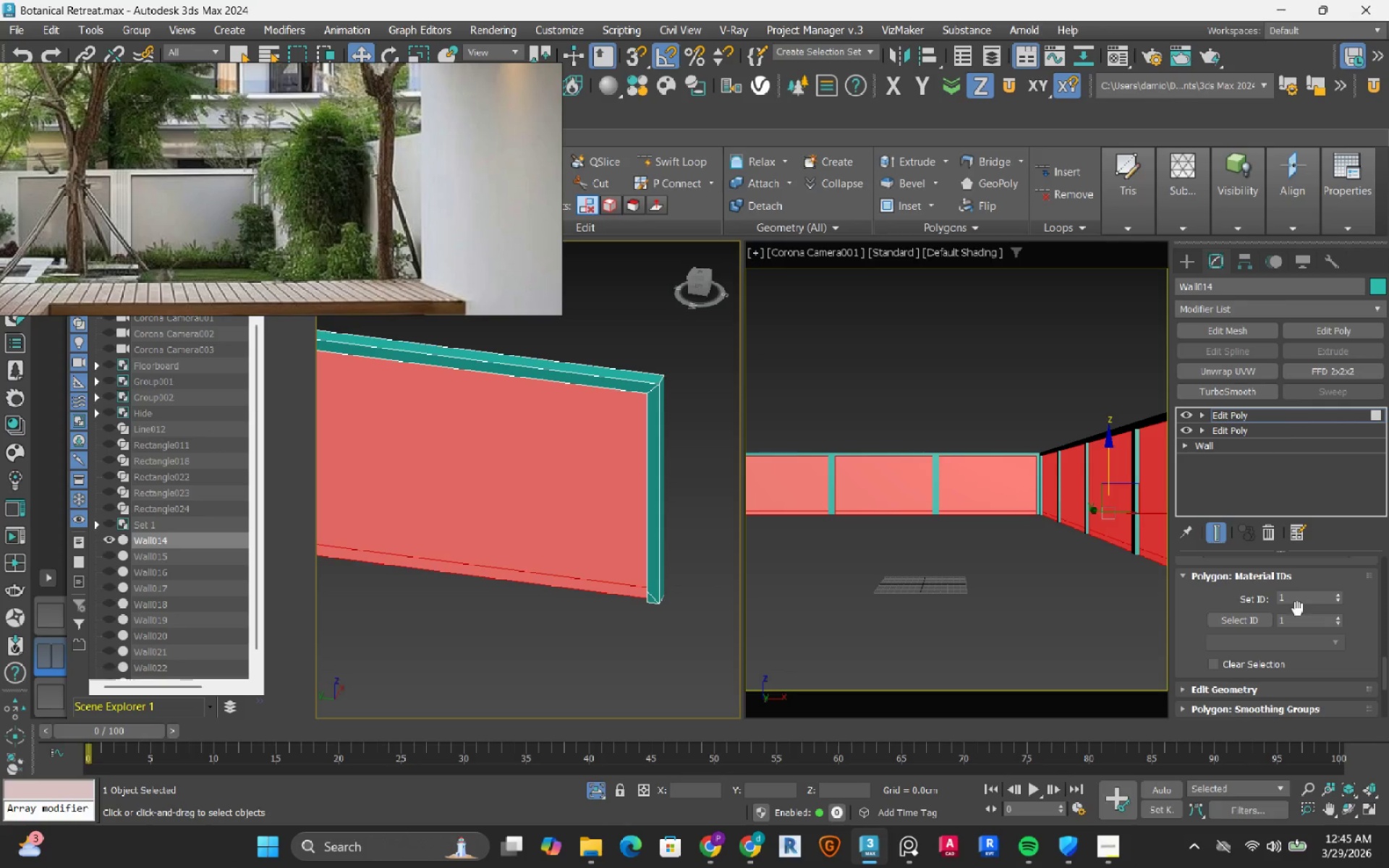 
double_click([1292, 592])
 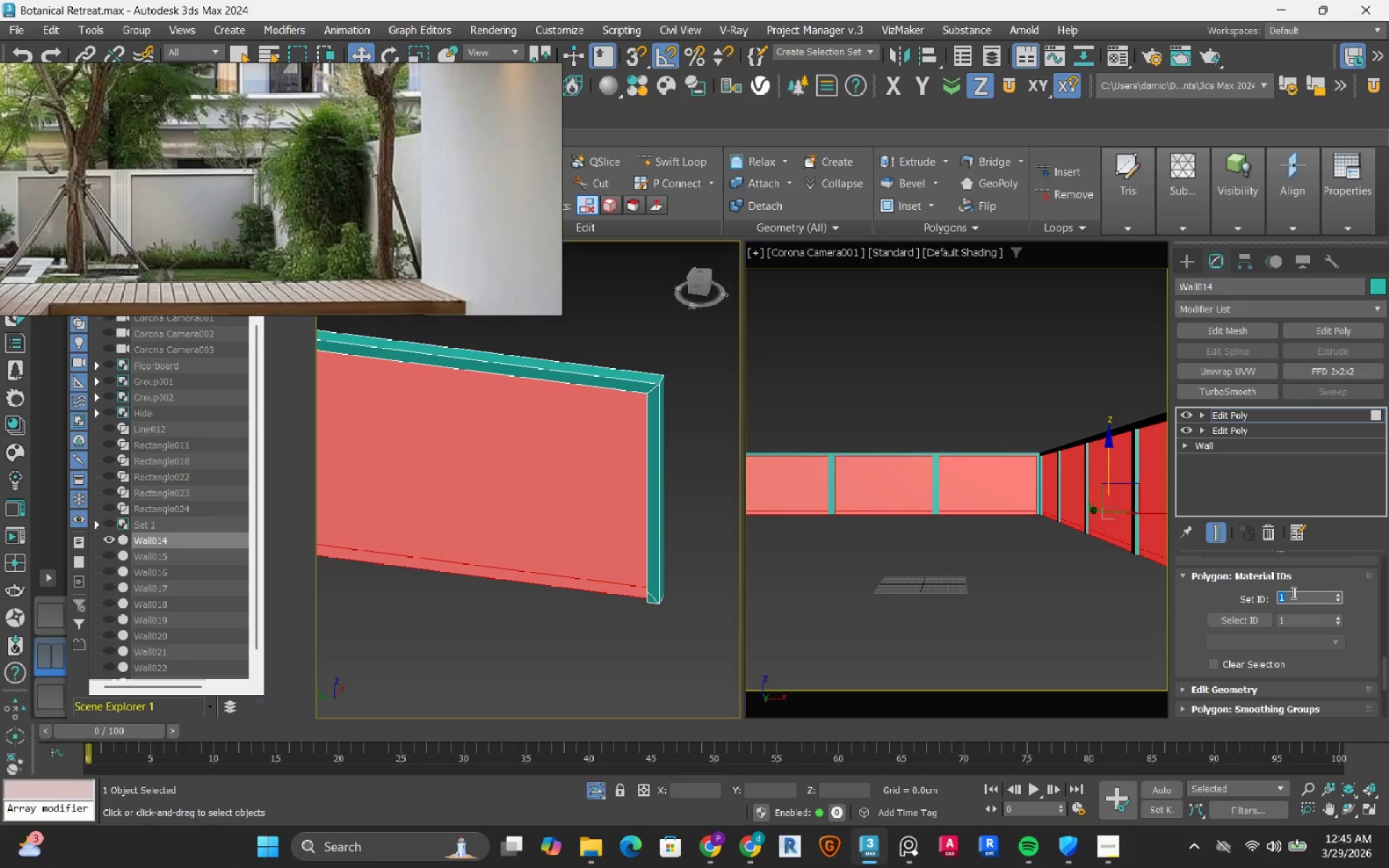 
key(Numpad2)
 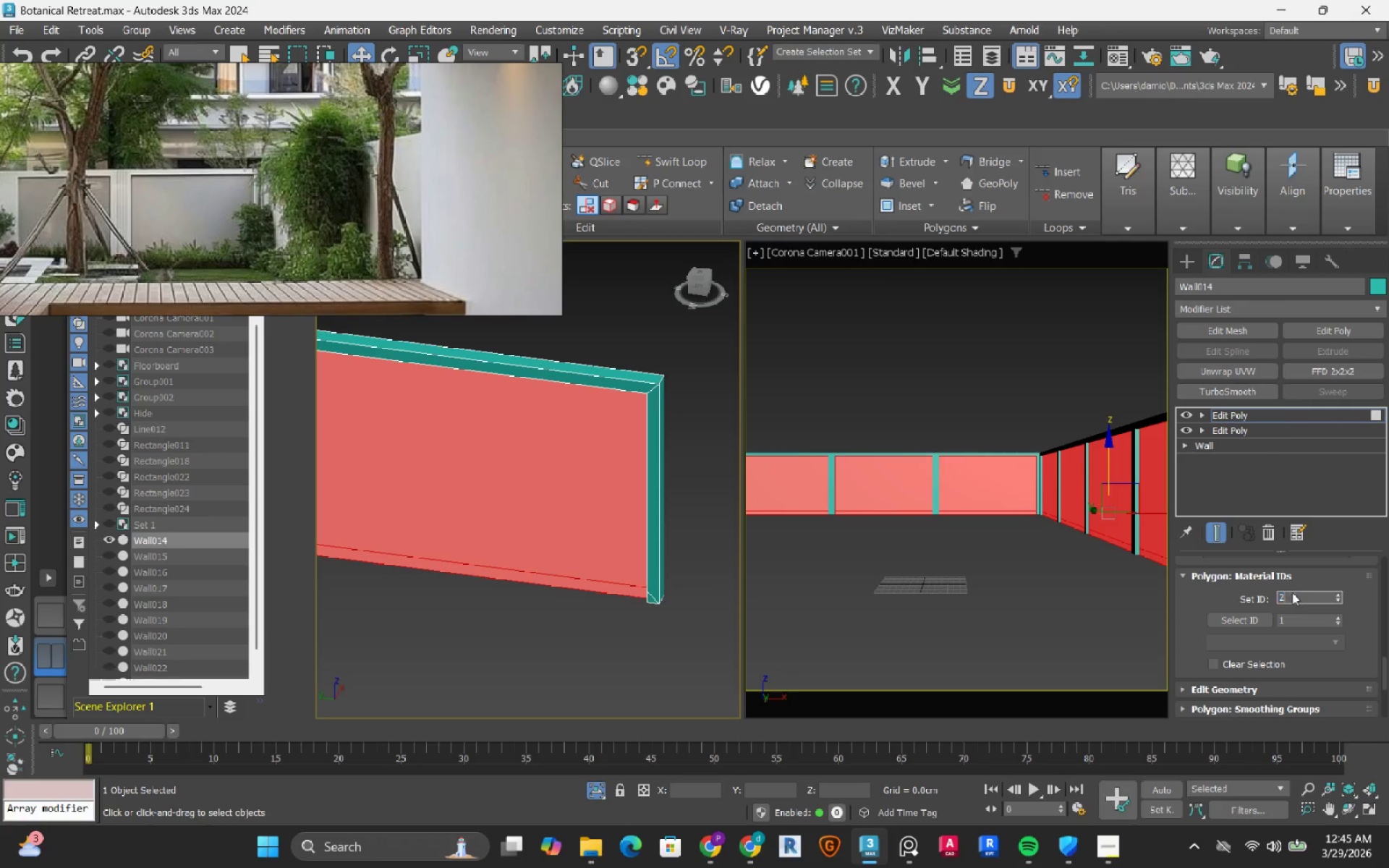 
key(NumpadEnter)
 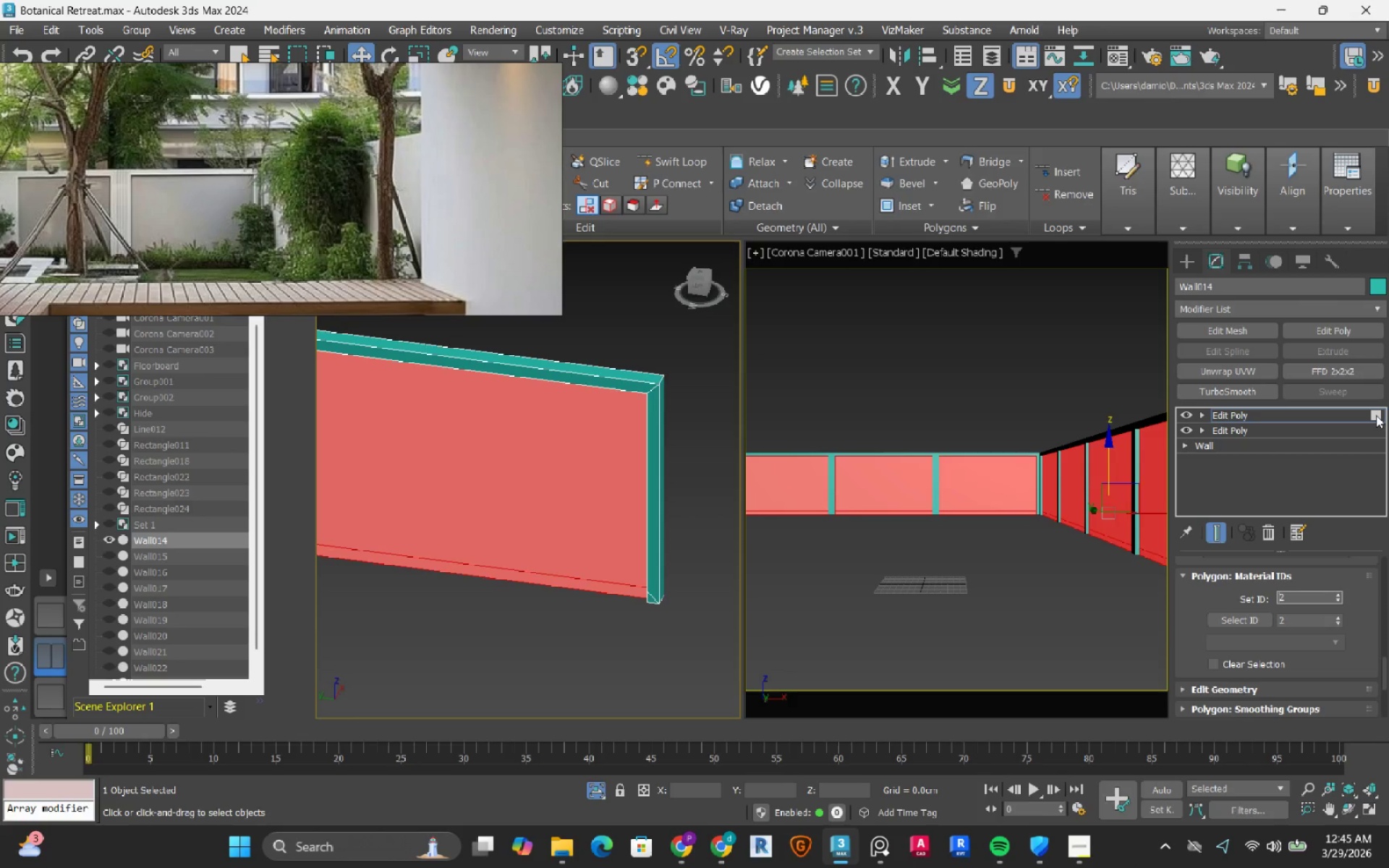 
left_click([971, 393])
 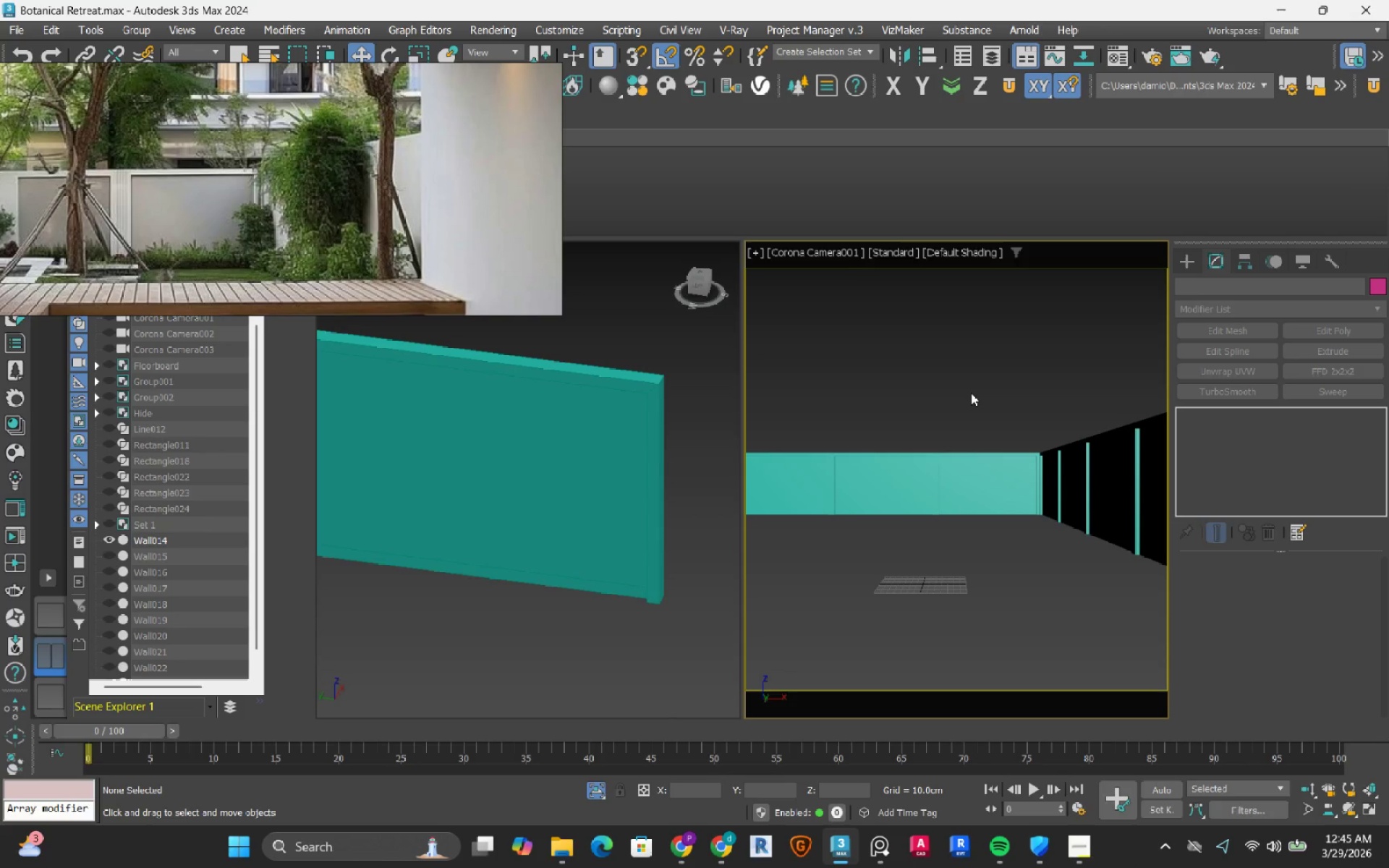 
scroll: coordinate [560, 501], scroll_direction: down, amount: 6.0
 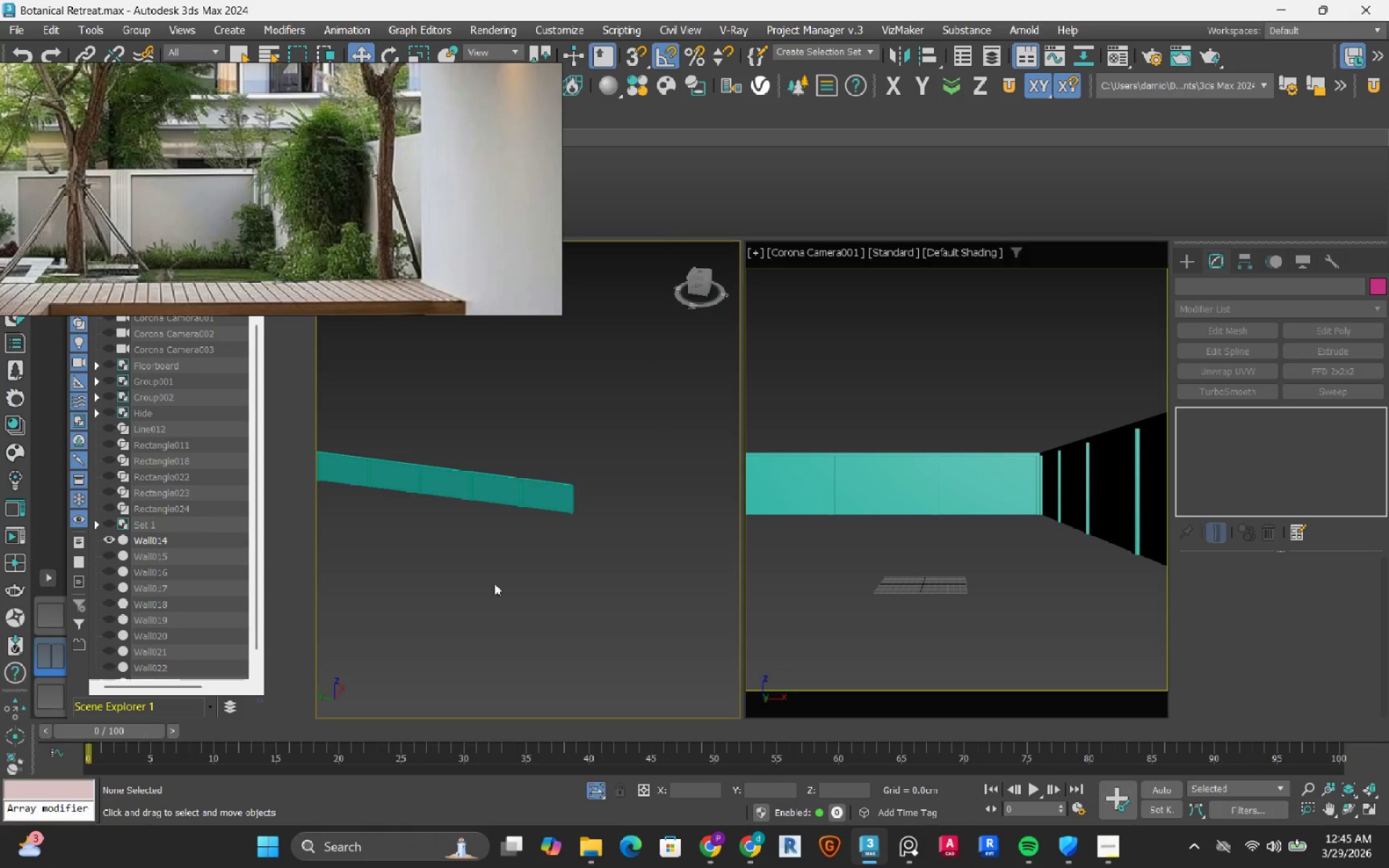 
hold_key(key=AltLeft, duration=0.69)
 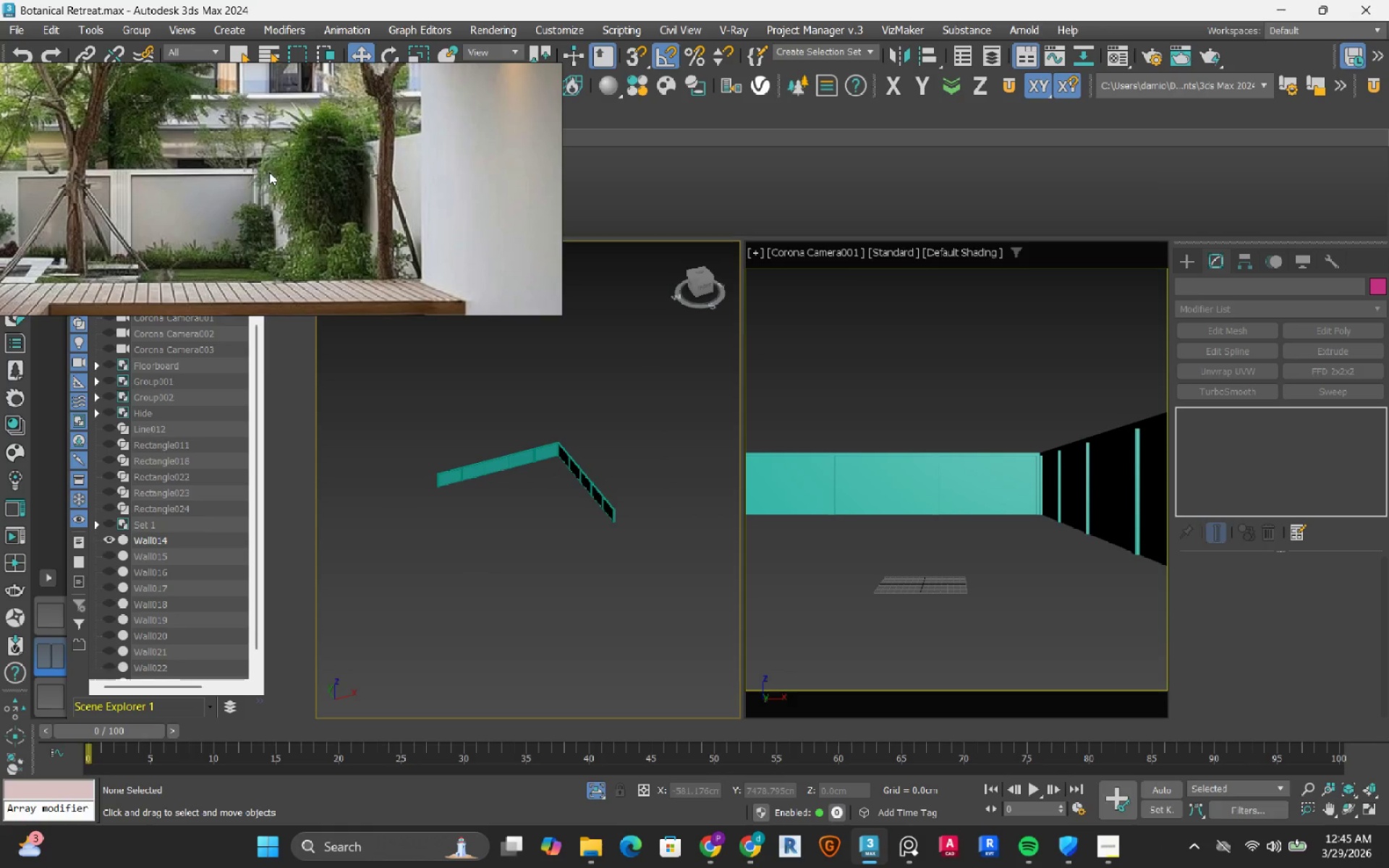 
scroll: coordinate [266, 175], scroll_direction: down, amount: 3.0
 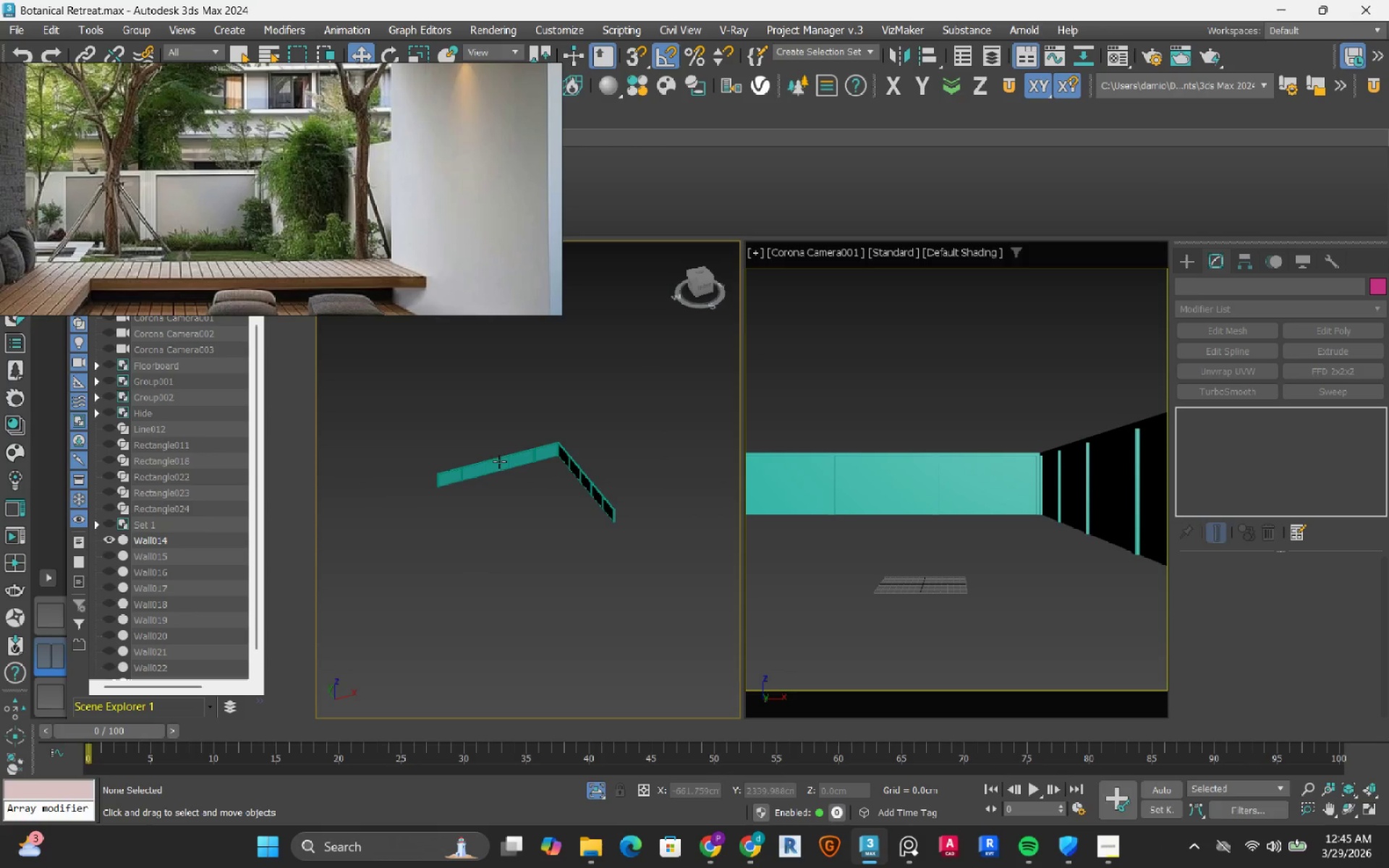 
scroll: coordinate [527, 529], scroll_direction: up, amount: 1.0
 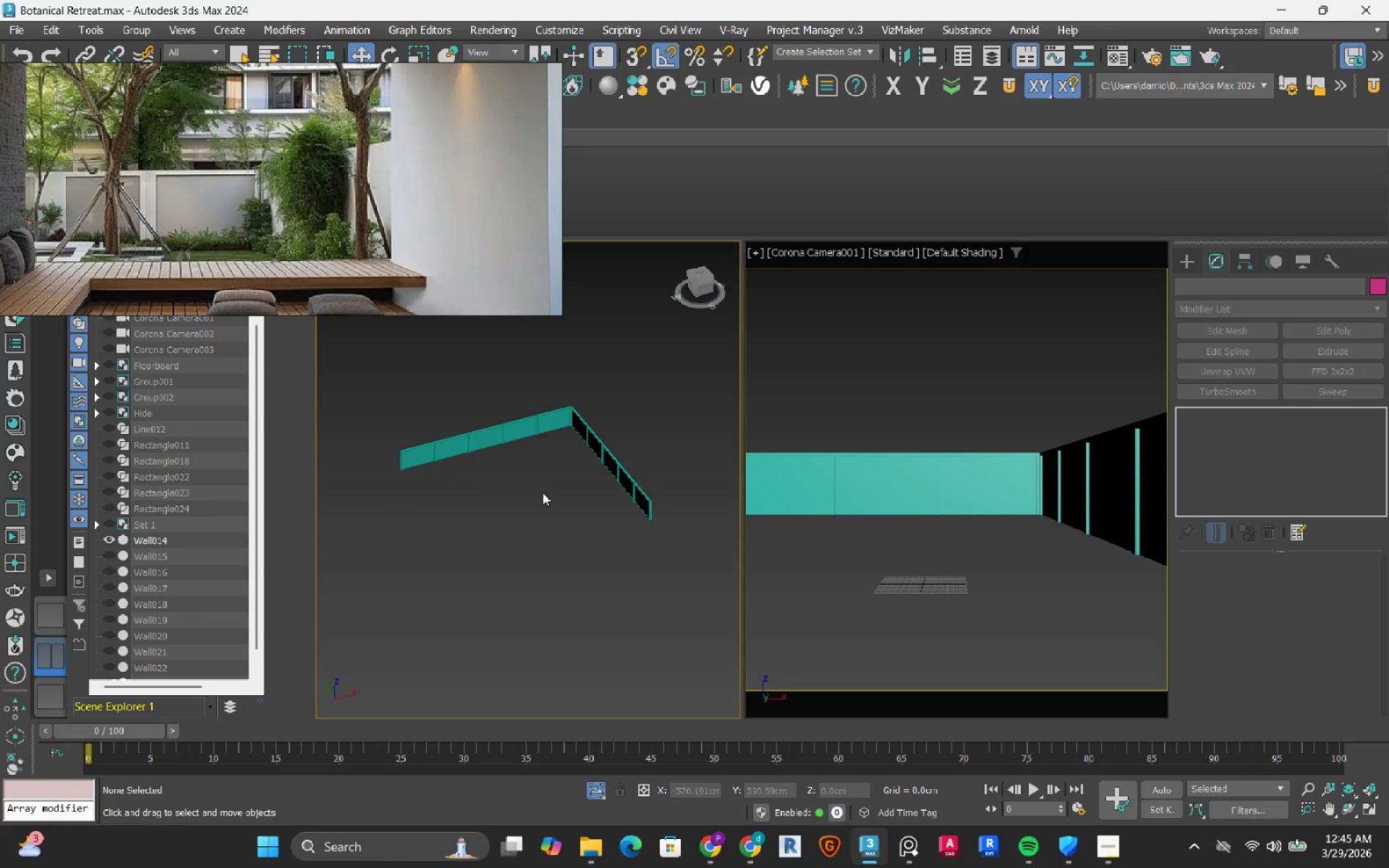 
left_click([543, 493])
 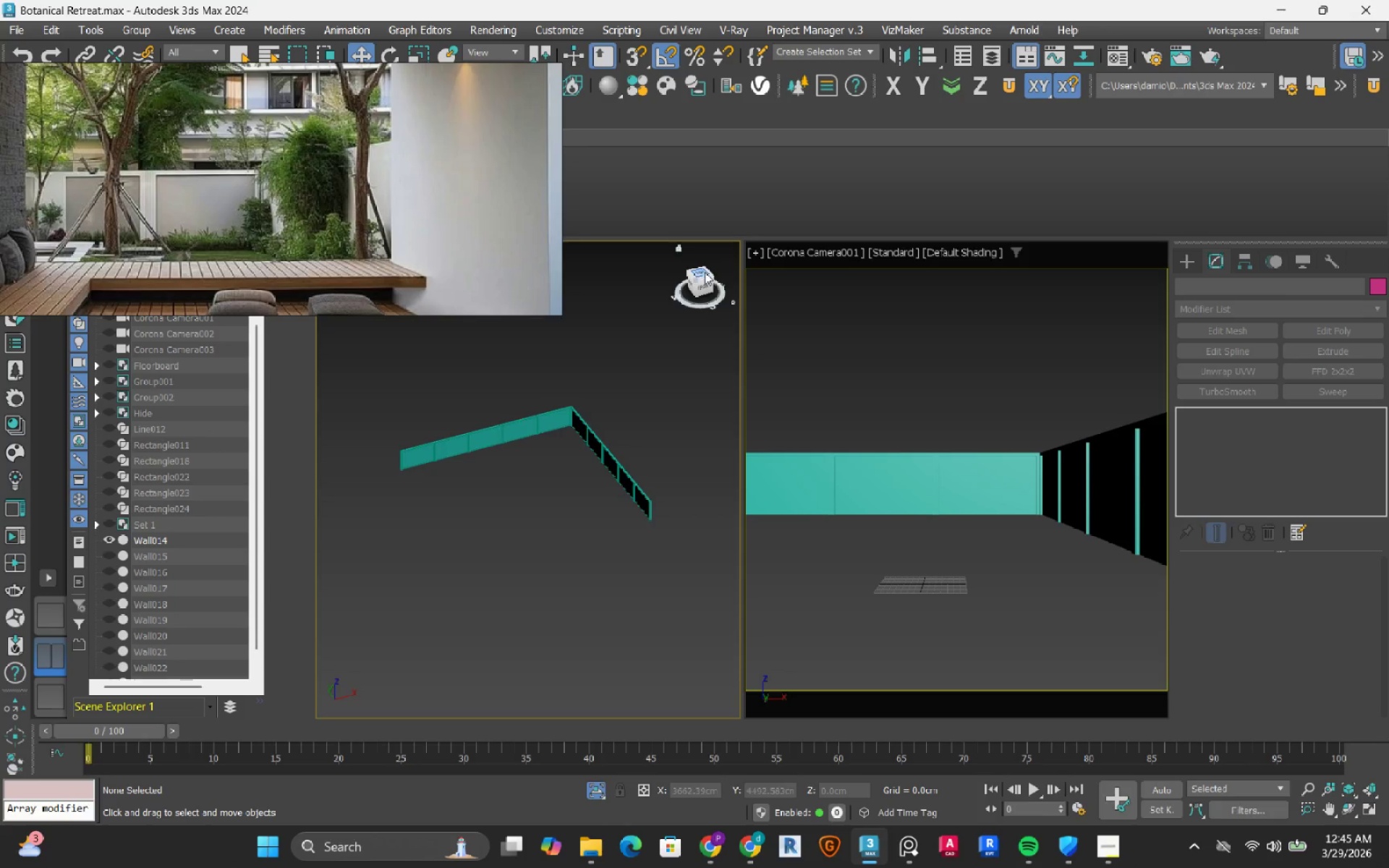 
left_click([705, 272])
 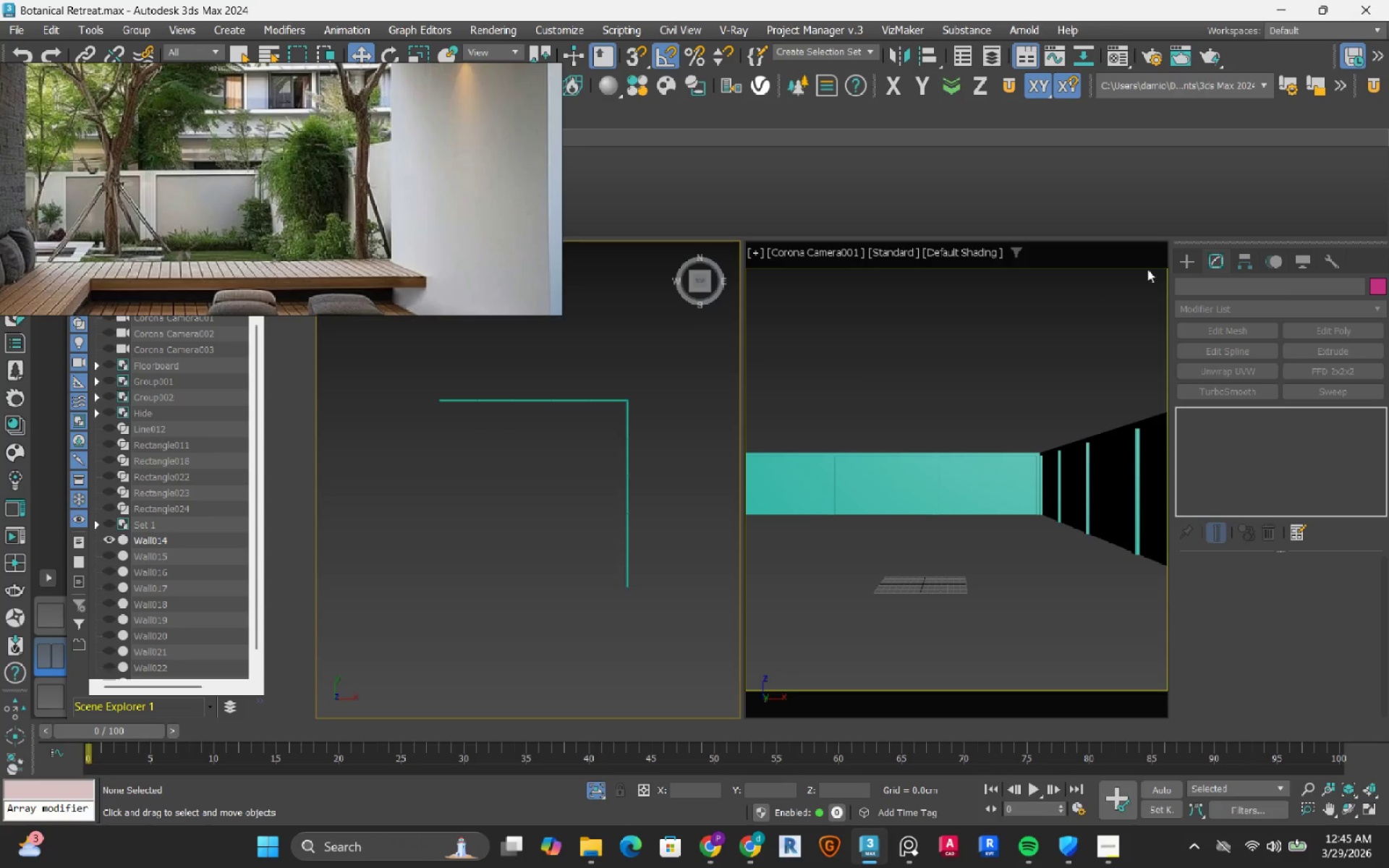 
left_click([1192, 257])
 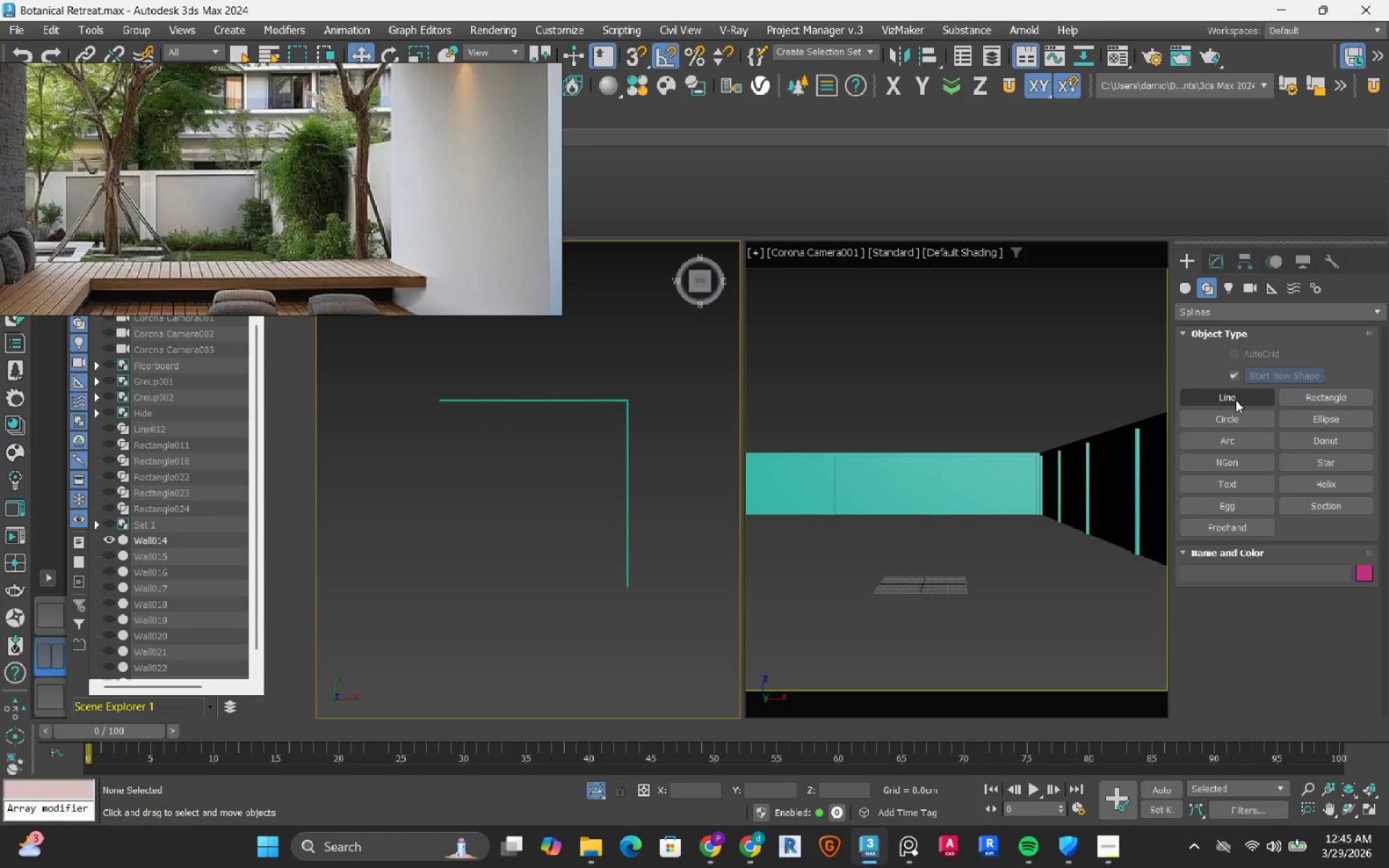 
left_click([1236, 400])
 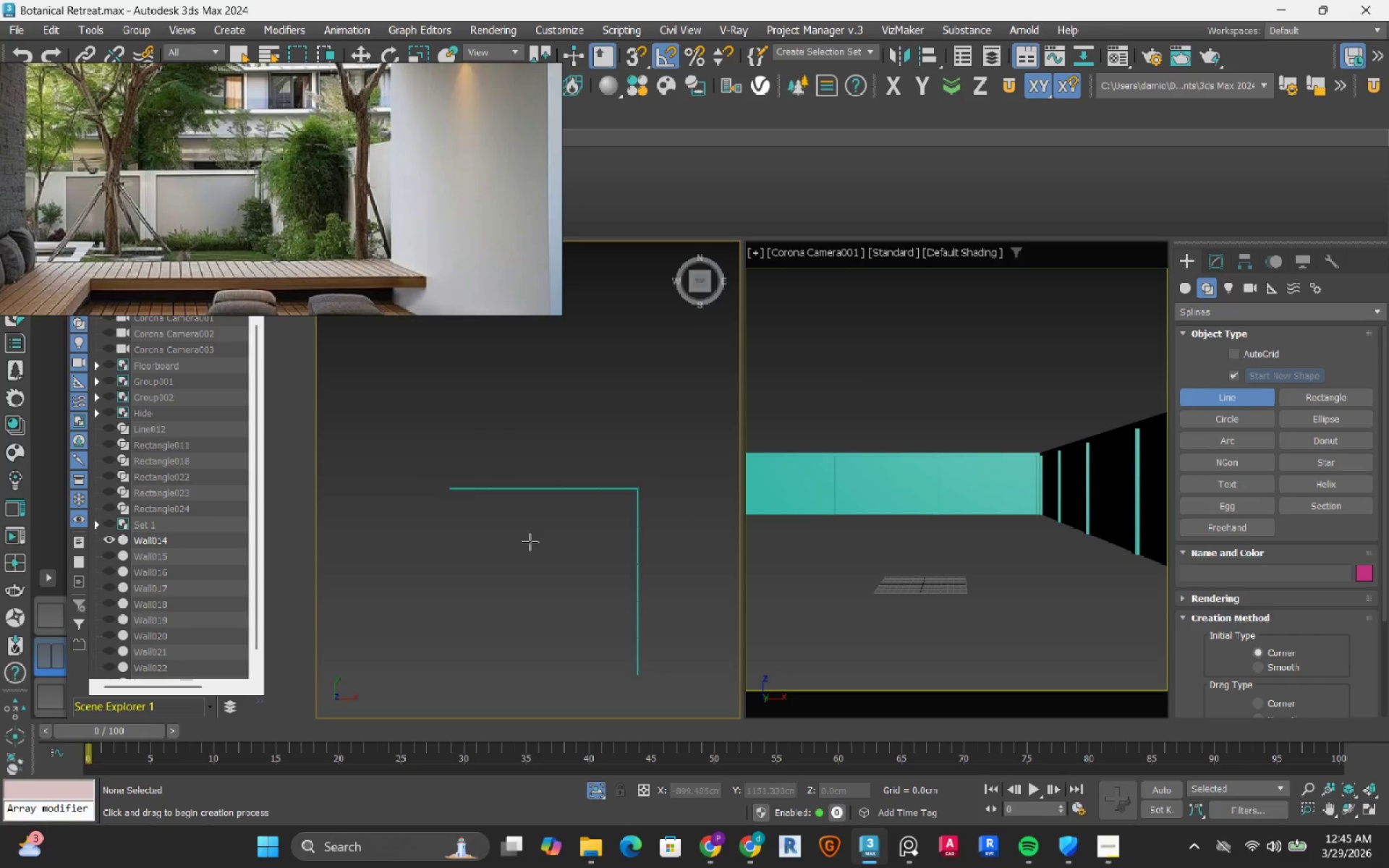 
scroll: coordinate [448, 480], scroll_direction: up, amount: 8.0
 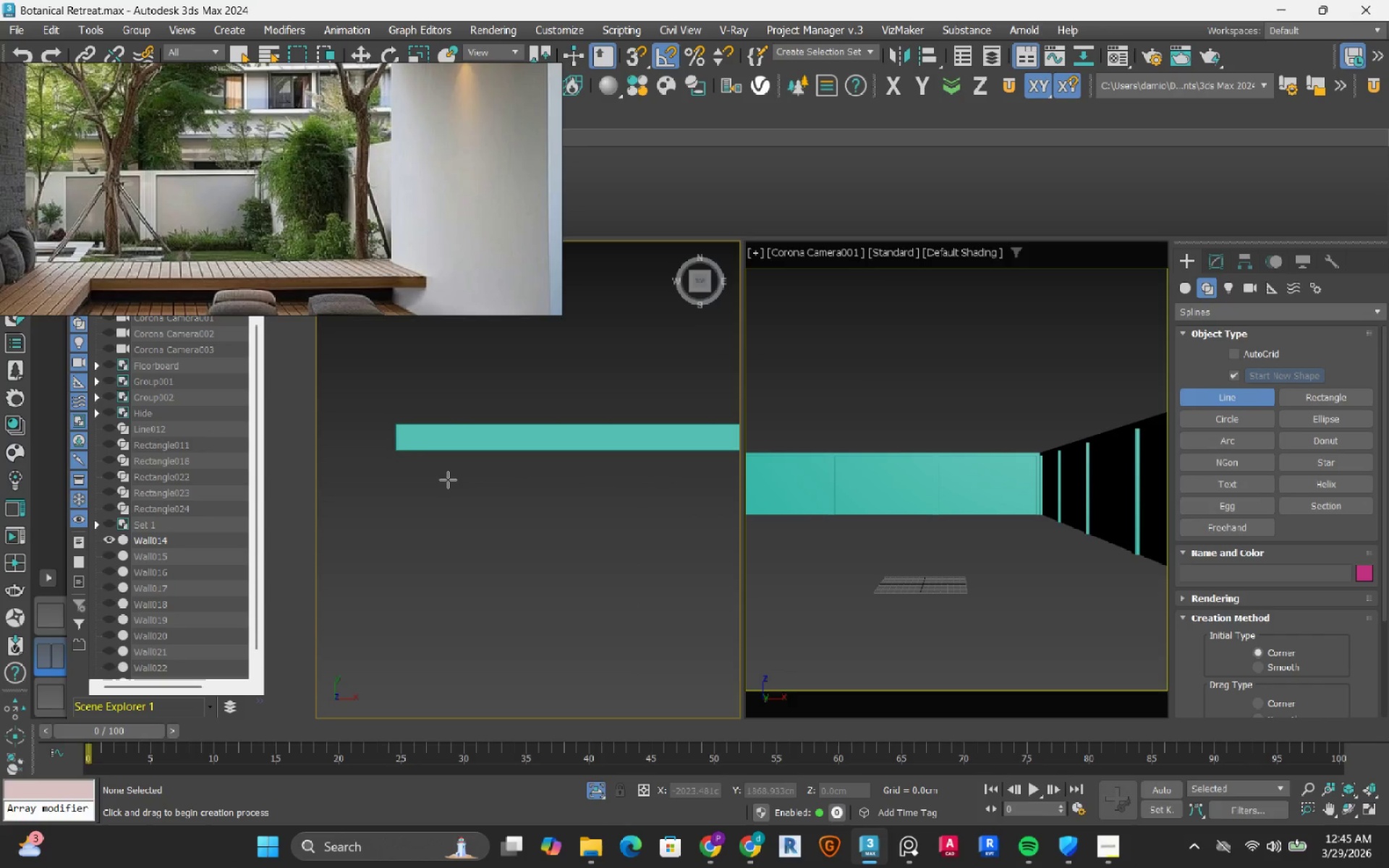 
key(S)
 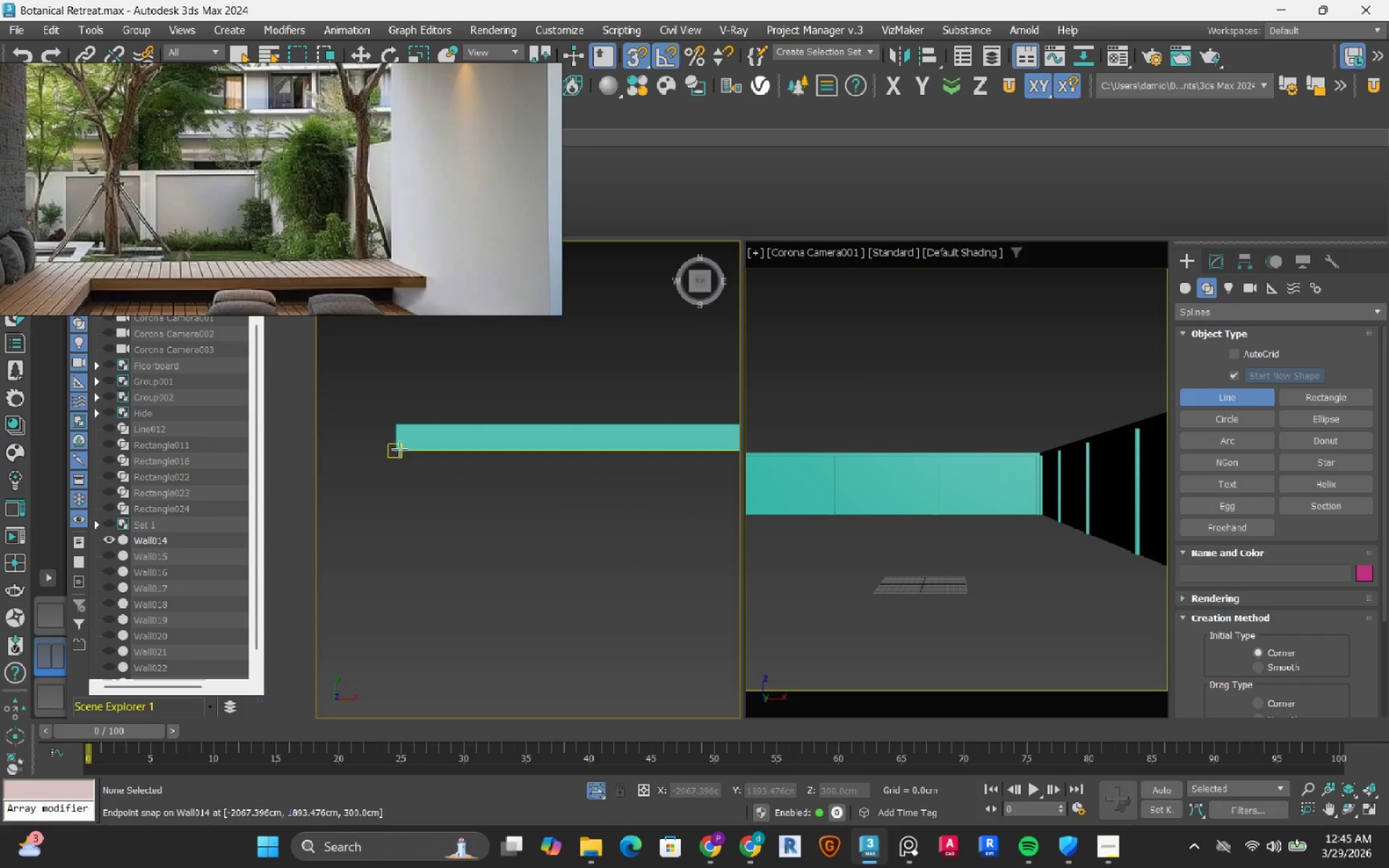 
left_click([399, 449])
 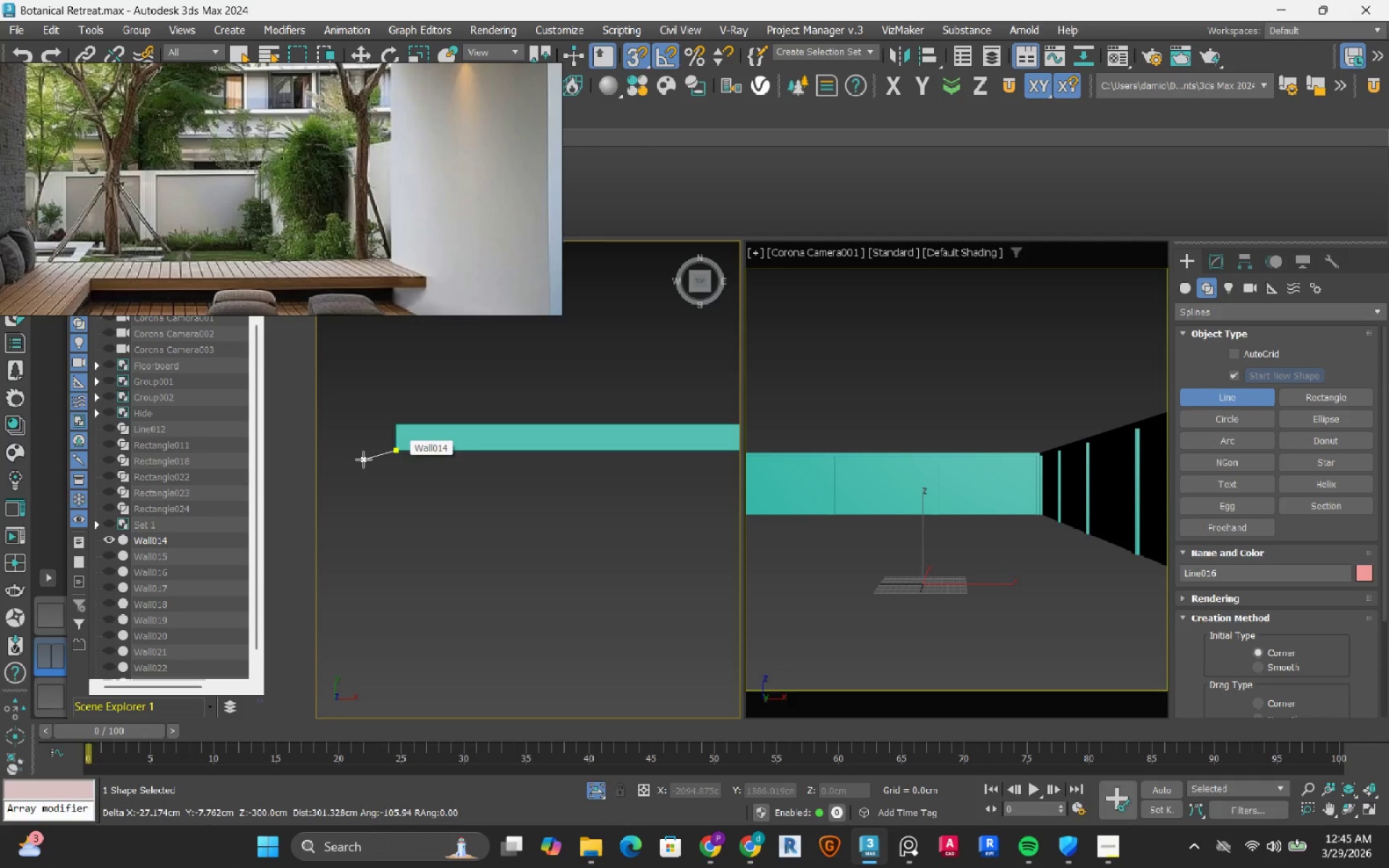 
scroll: coordinate [363, 459], scroll_direction: down, amount: 6.0
 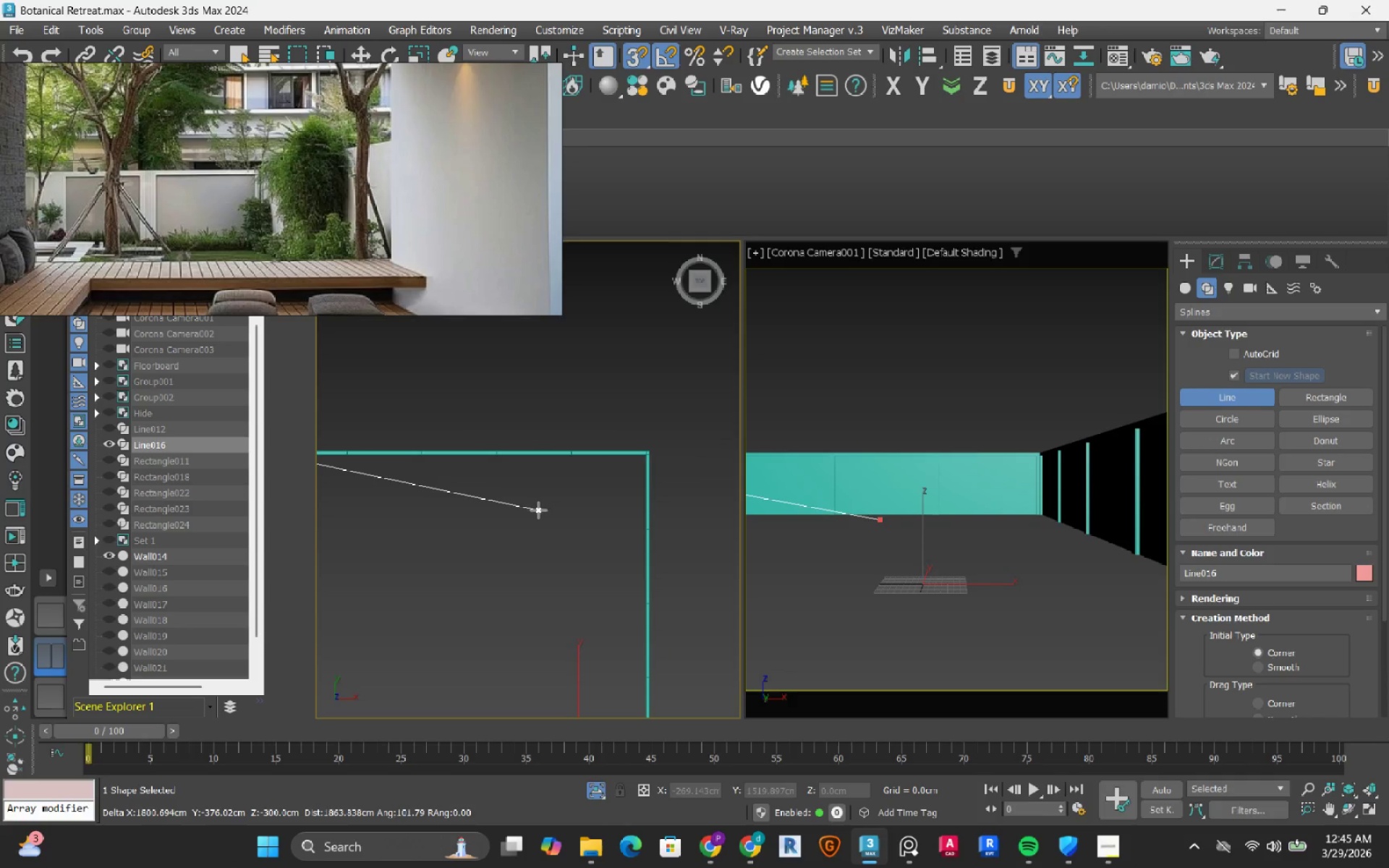 
scroll: coordinate [516, 448], scroll_direction: up, amount: 10.0
 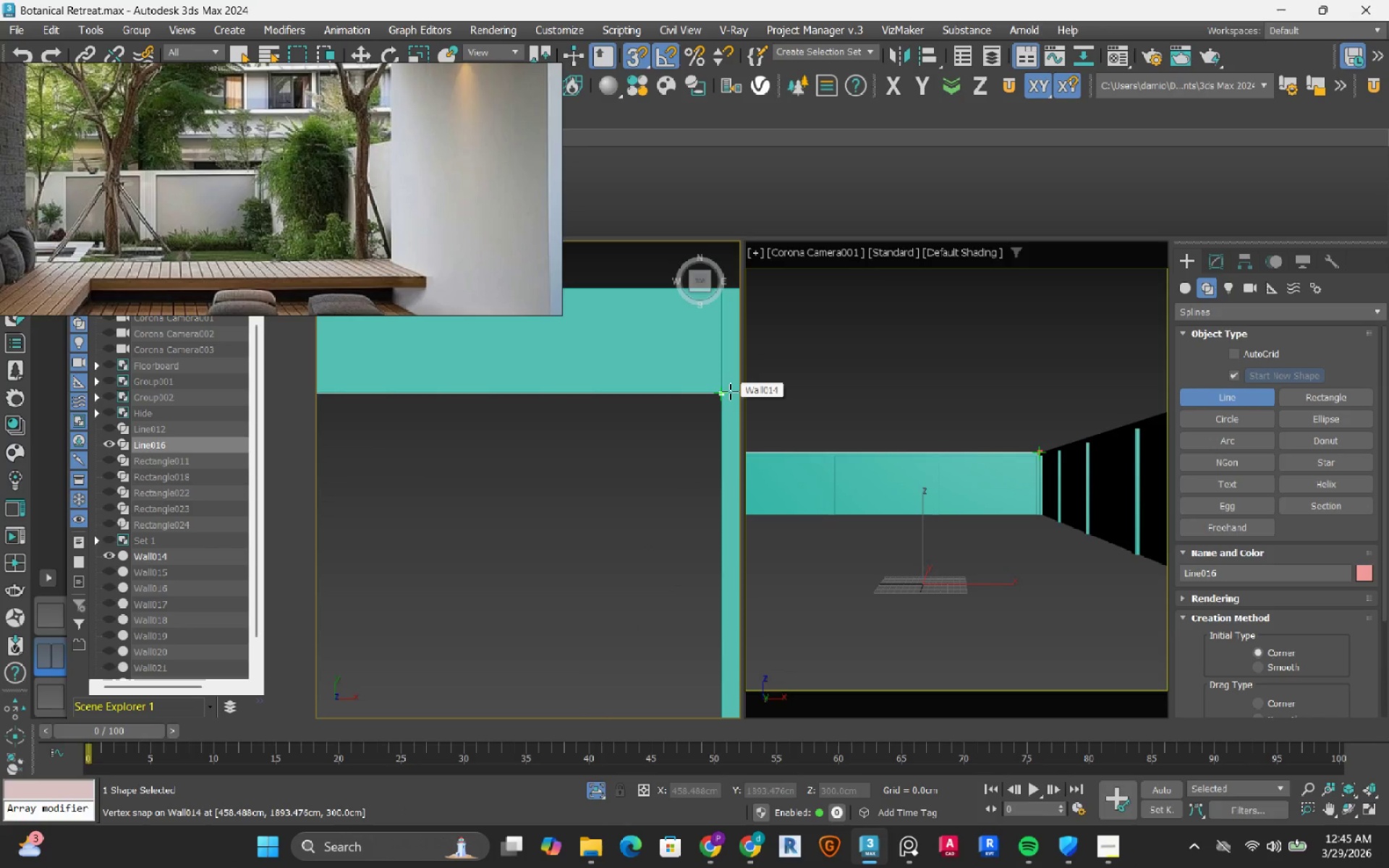 
left_click([730, 391])
 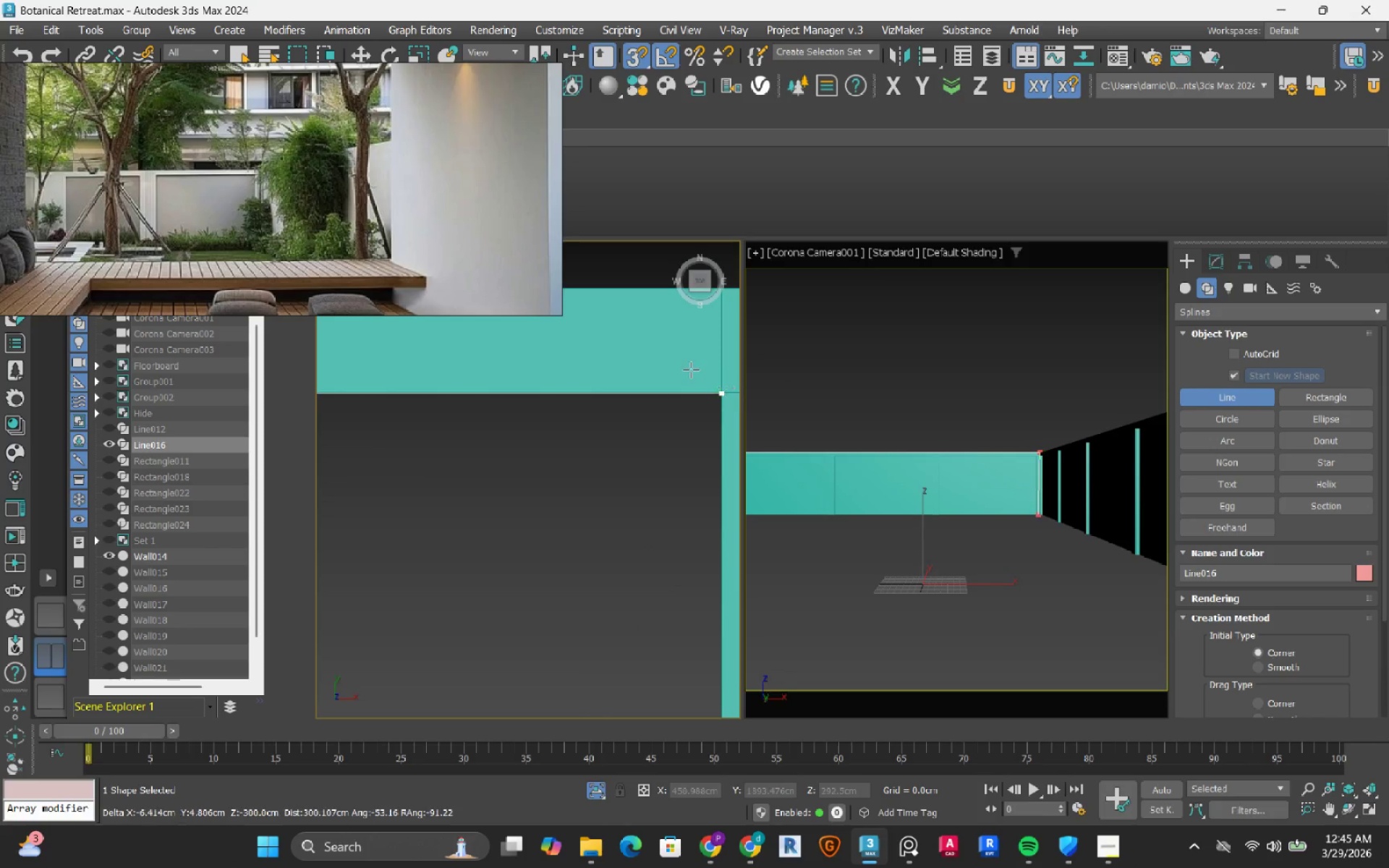 
scroll: coordinate [691, 370], scroll_direction: down, amount: 14.0
 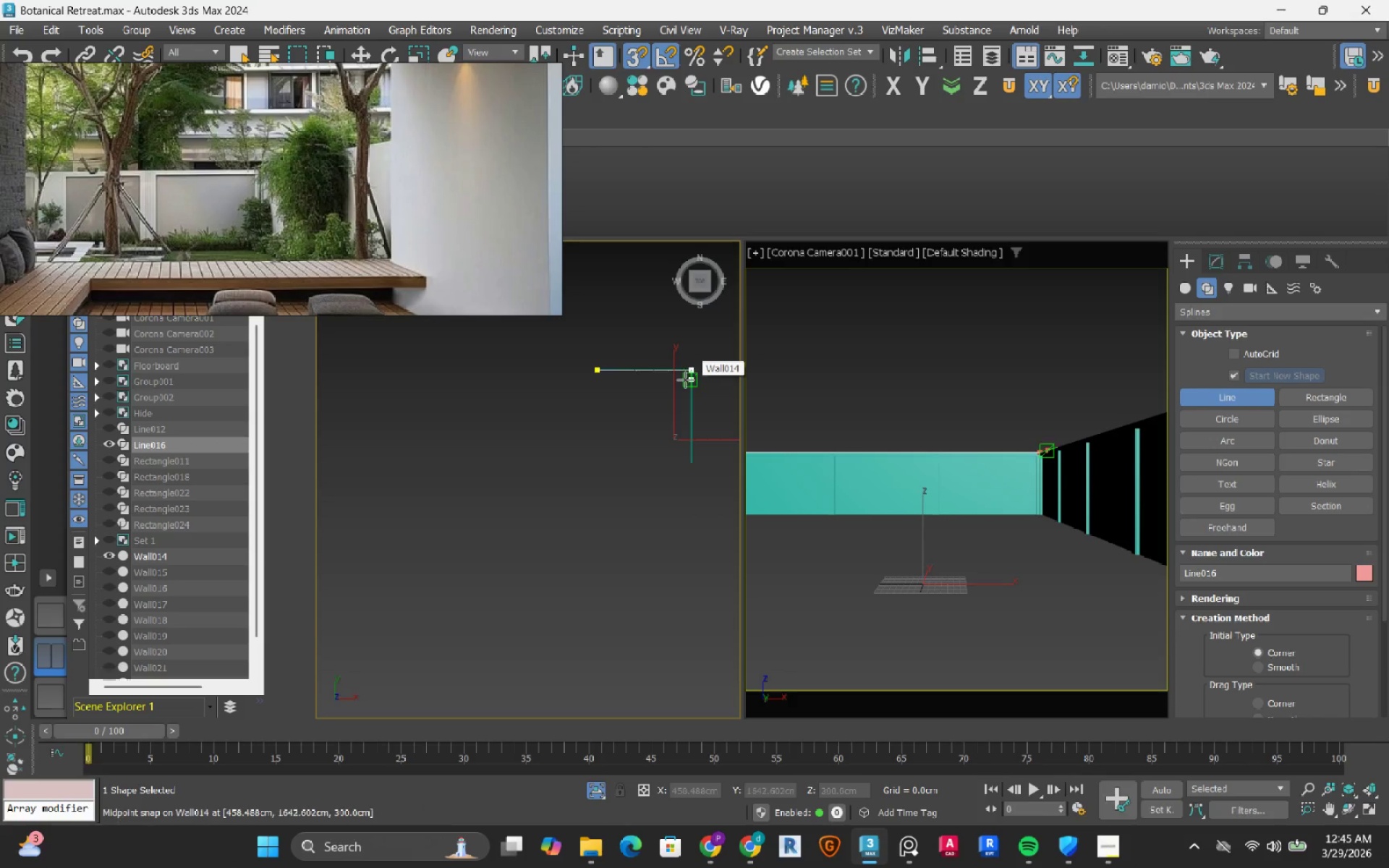 
scroll: coordinate [587, 514], scroll_direction: up, amount: 10.0
 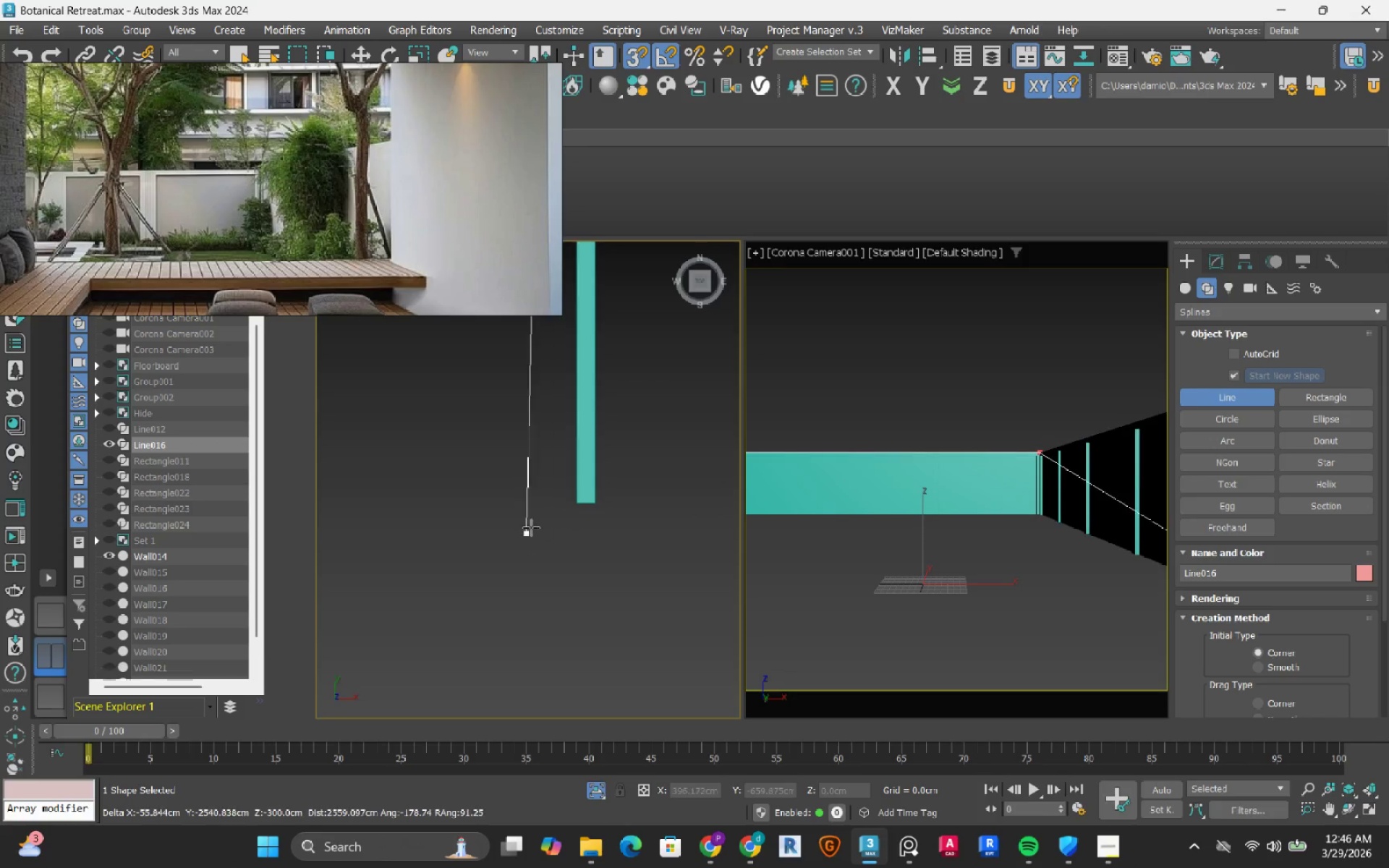 
left_click_drag(start_coordinate=[580, 503], to_coordinate=[562, 518])
 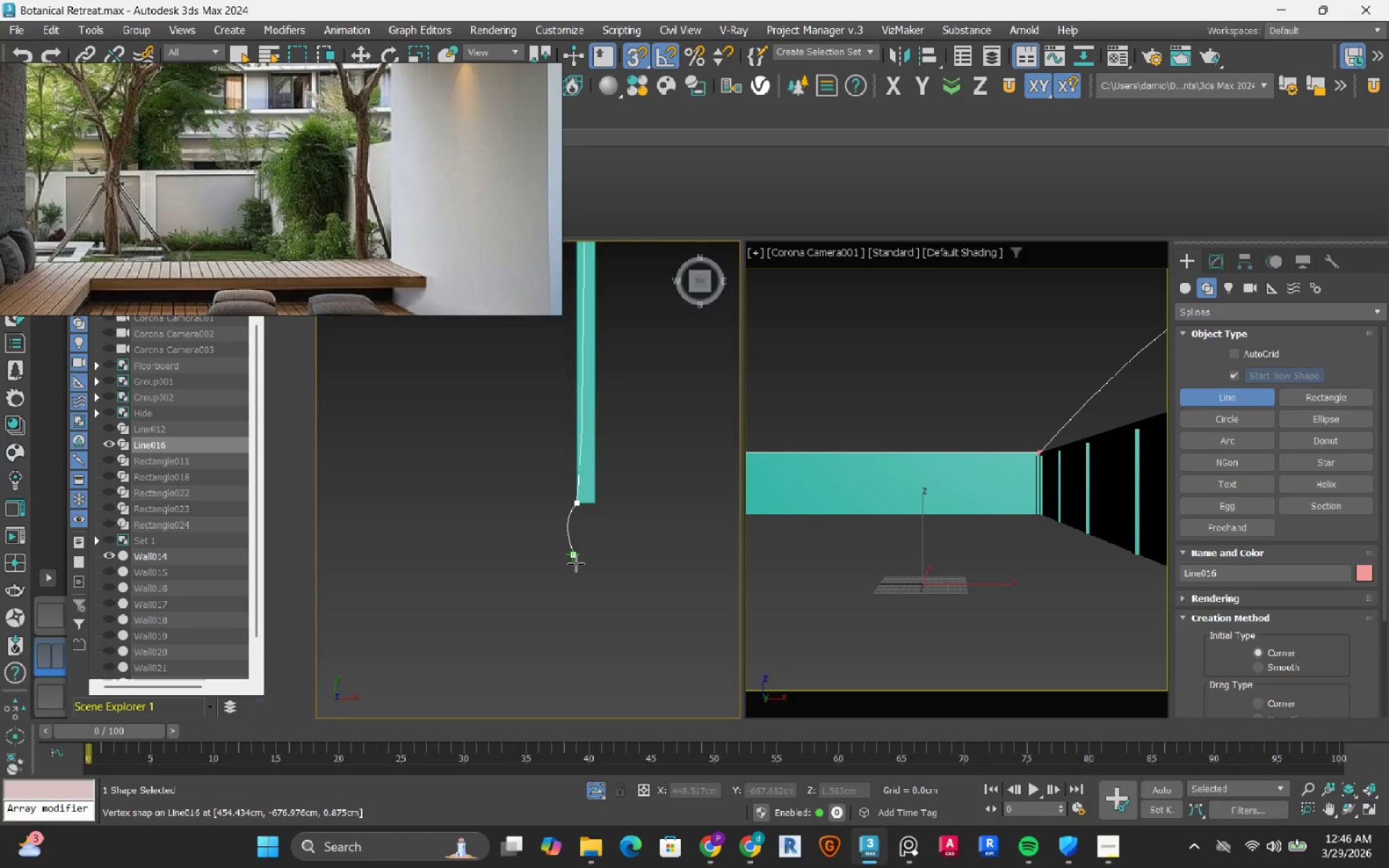 
key(Backspace)
 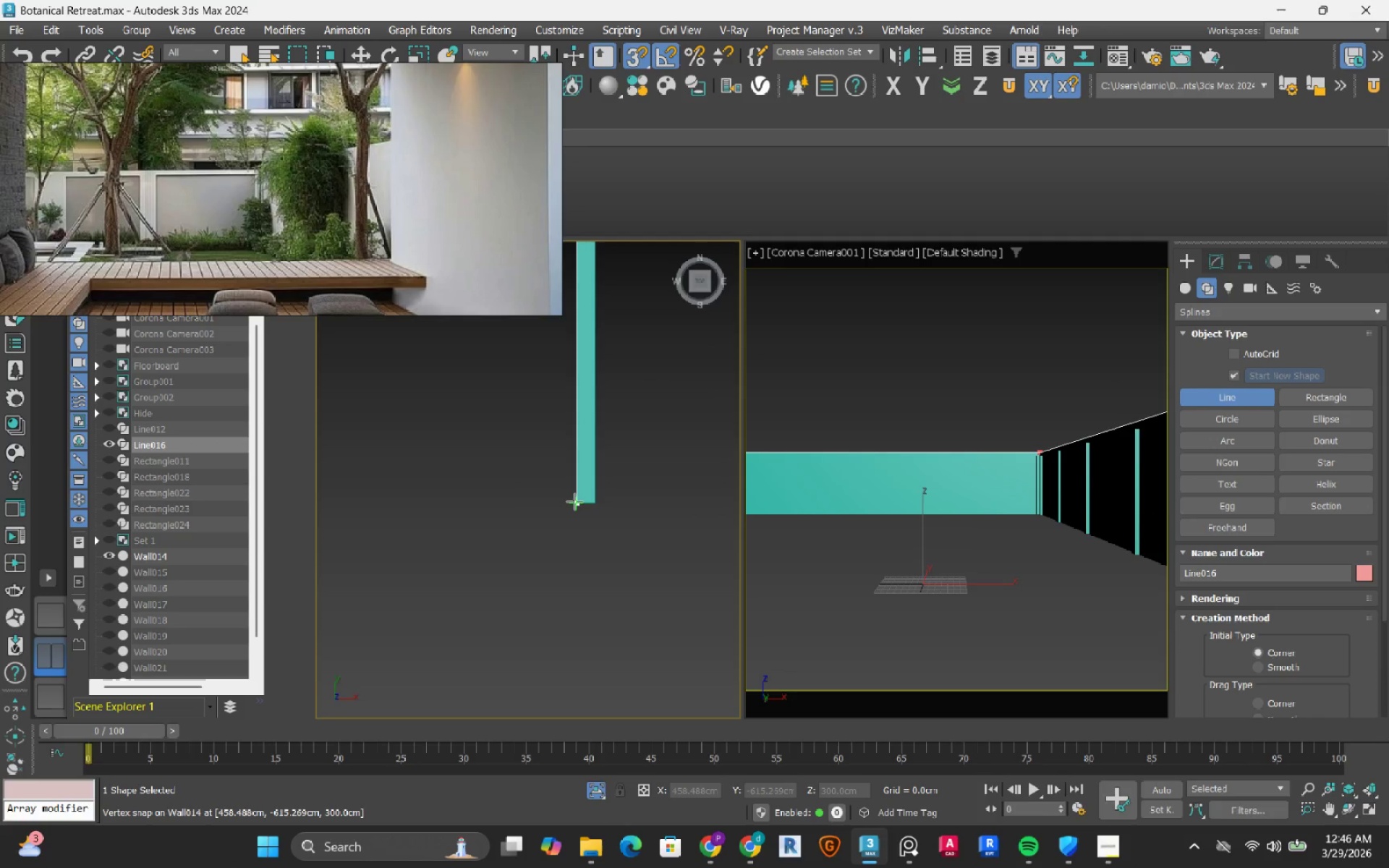 
left_click([574, 501])
 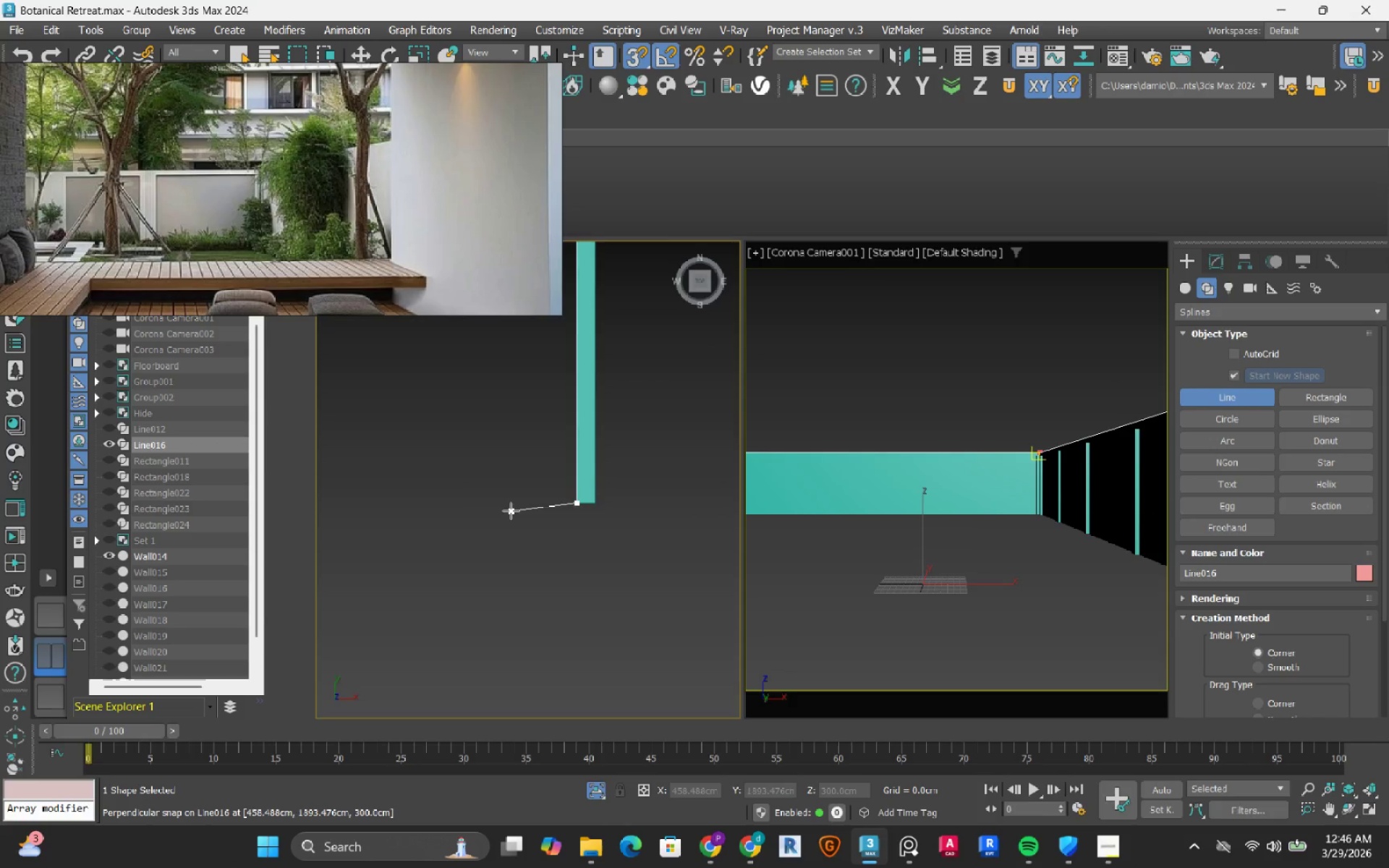 
scroll: coordinate [563, 524], scroll_direction: down, amount: 2.0
 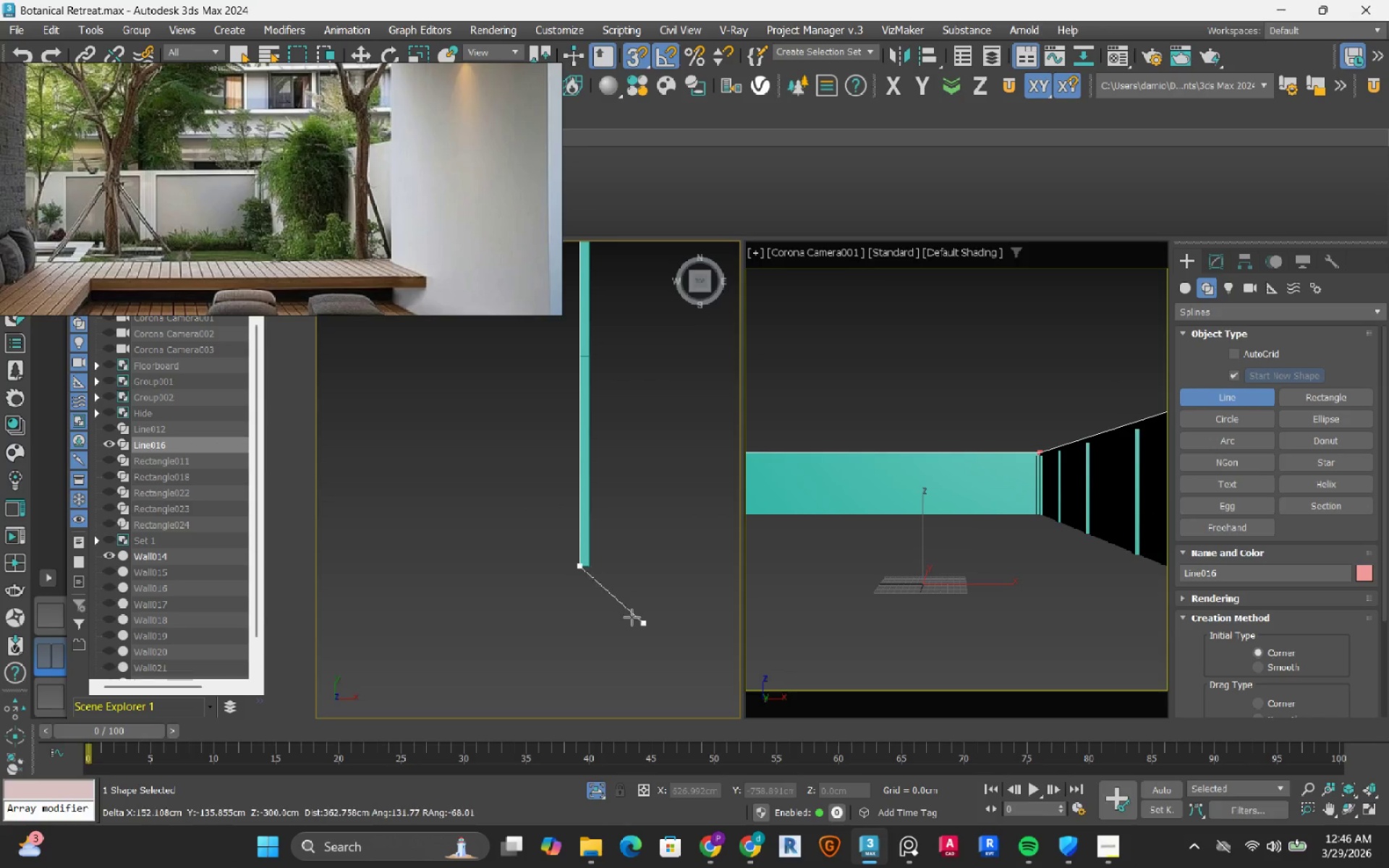 
key(Escape)
 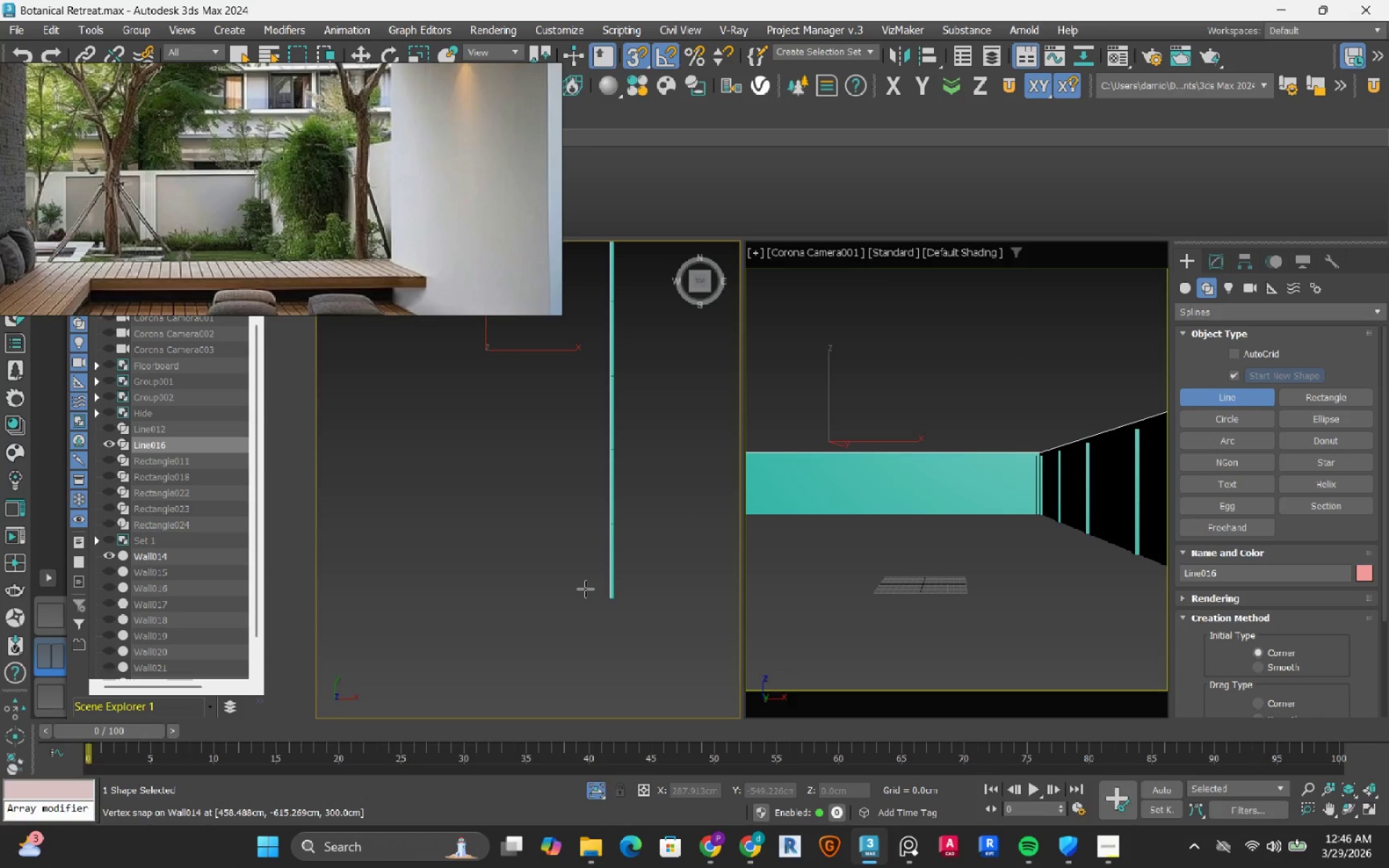 
scroll: coordinate [627, 616], scroll_direction: down, amount: 3.0
 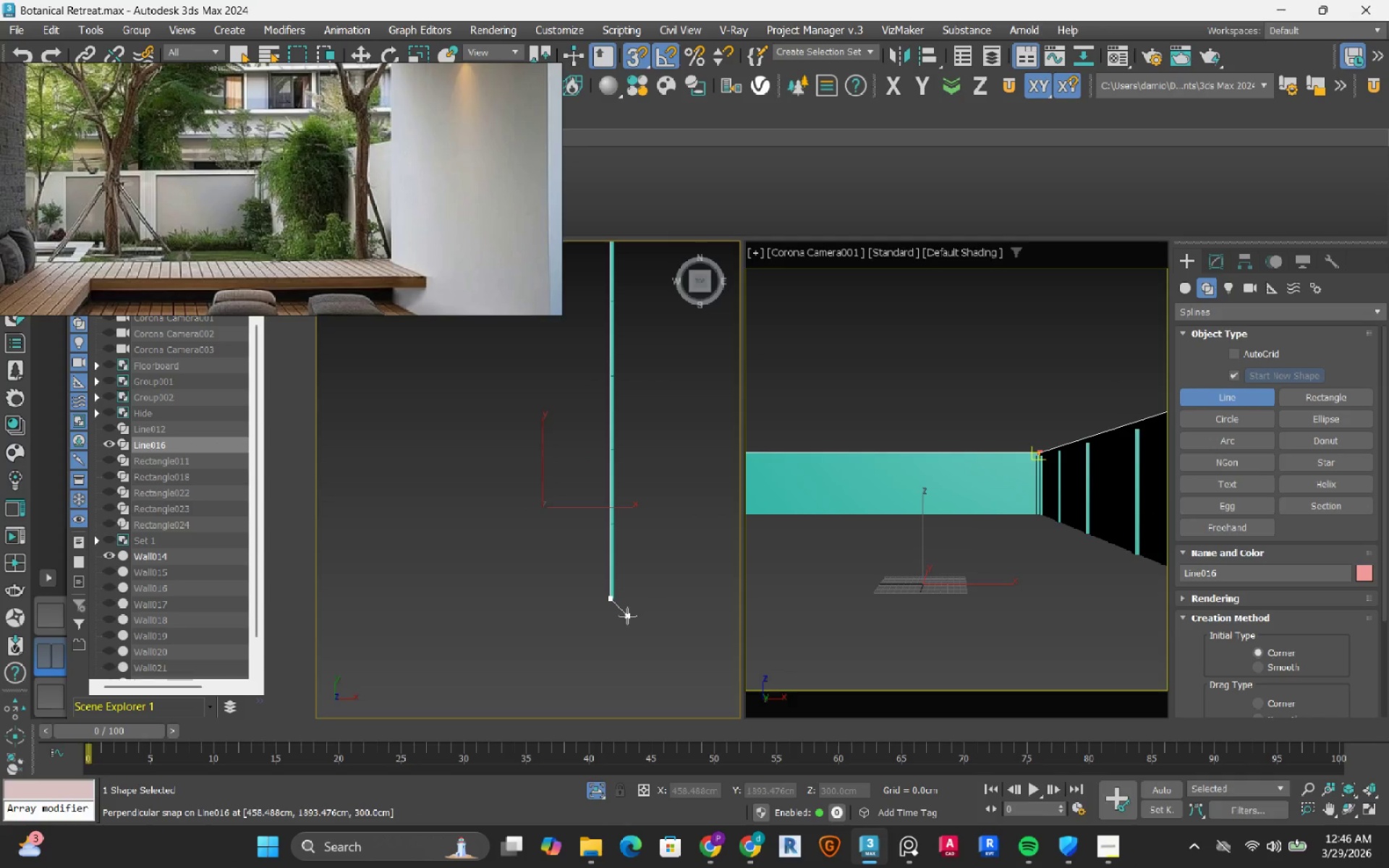 
key(3)
 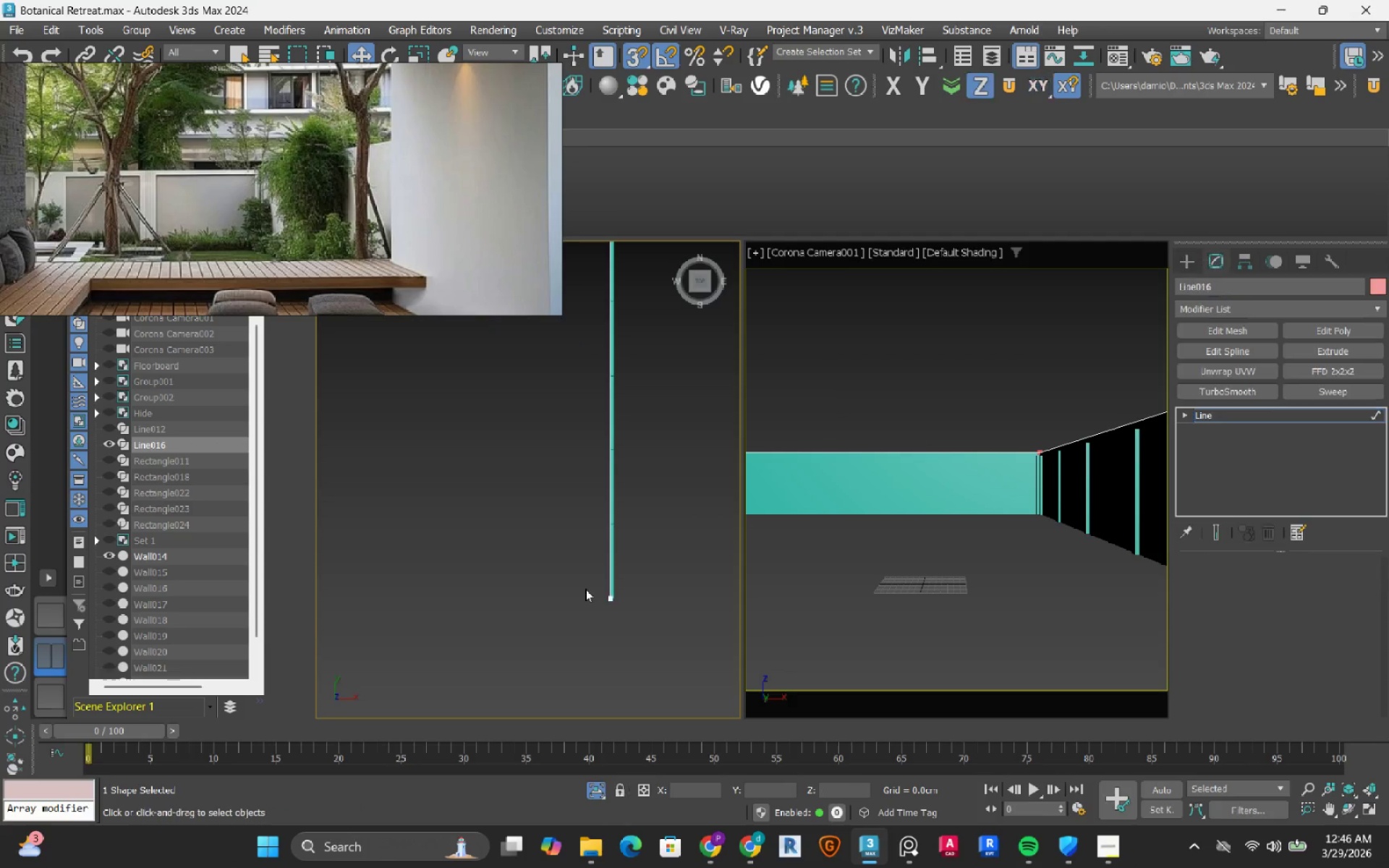 
scroll: coordinate [585, 589], scroll_direction: down, amount: 3.0
 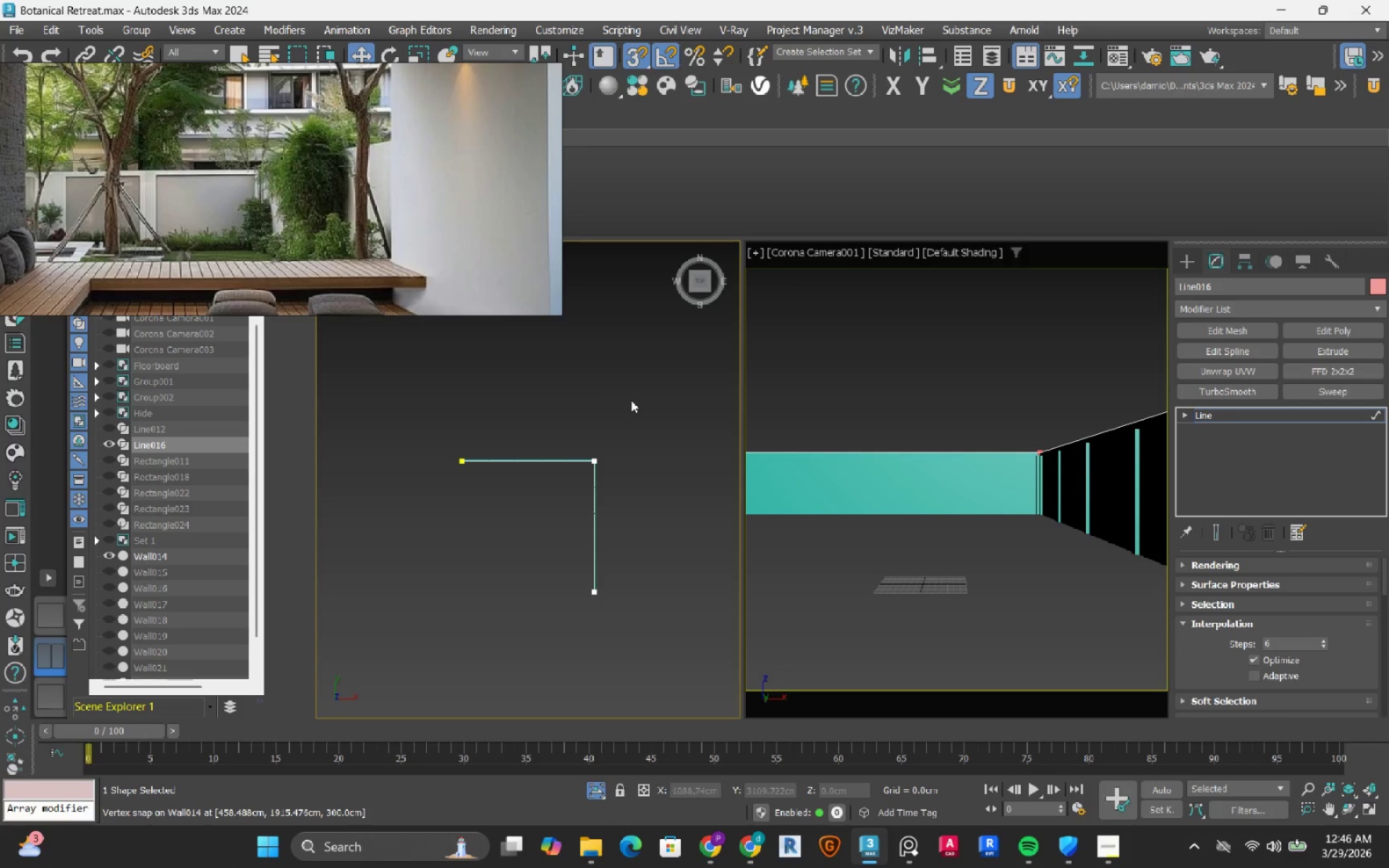 
left_click_drag(start_coordinate=[633, 404], to_coordinate=[570, 539])
 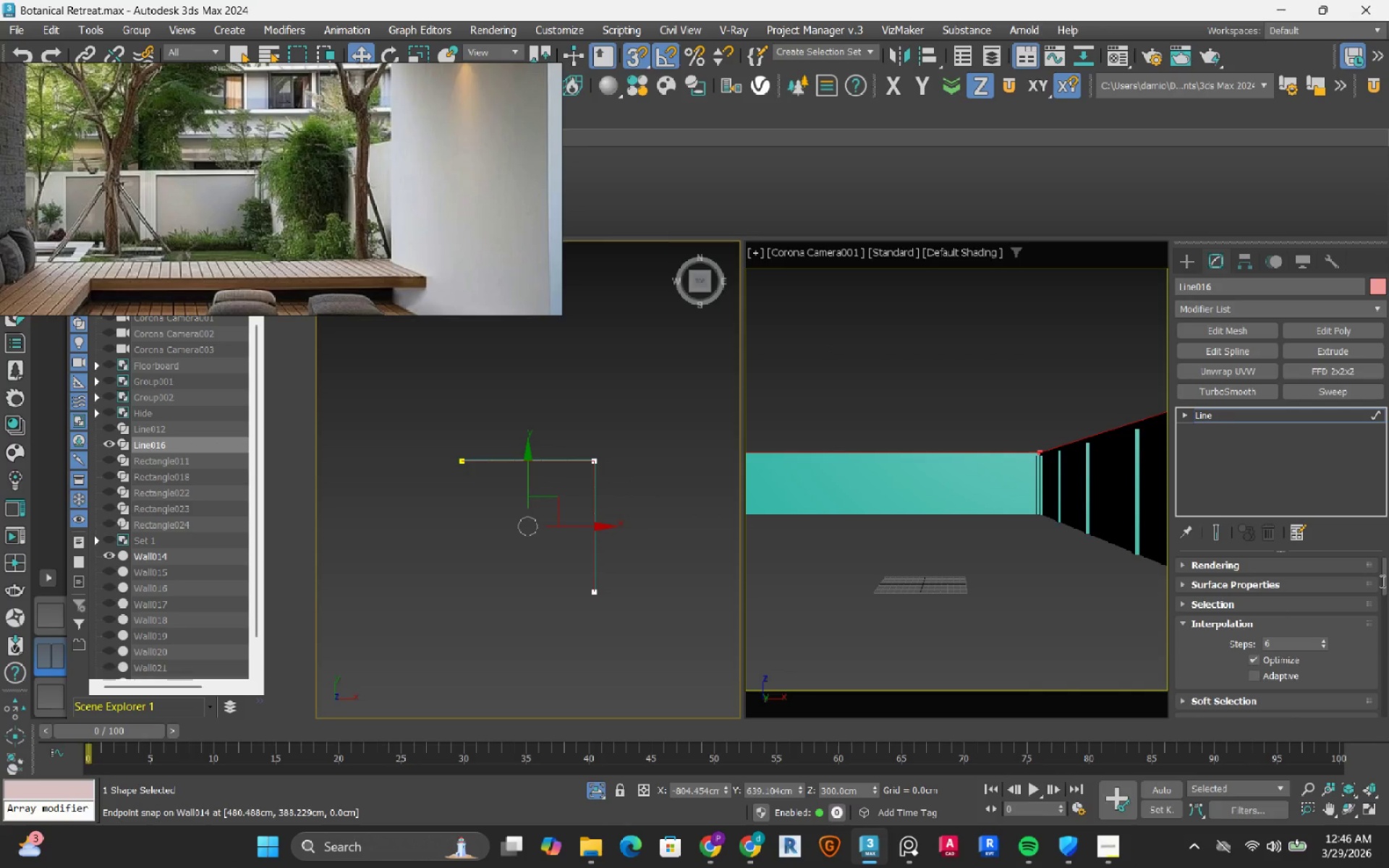 
left_click_drag(start_coordinate=[1382, 579], to_coordinate=[1376, 698])
 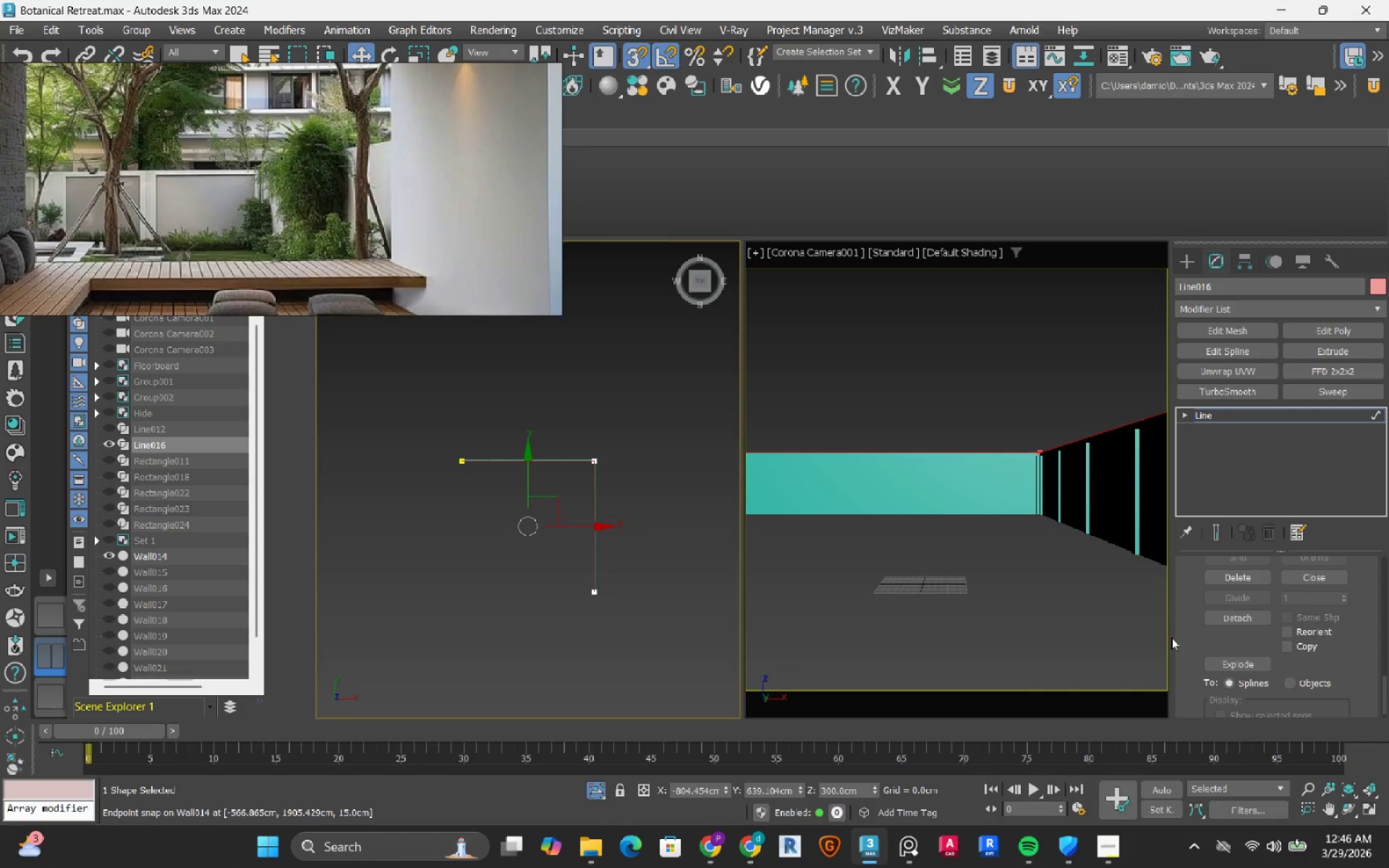 
scroll: coordinate [618, 464], scroll_direction: up, amount: 7.0
 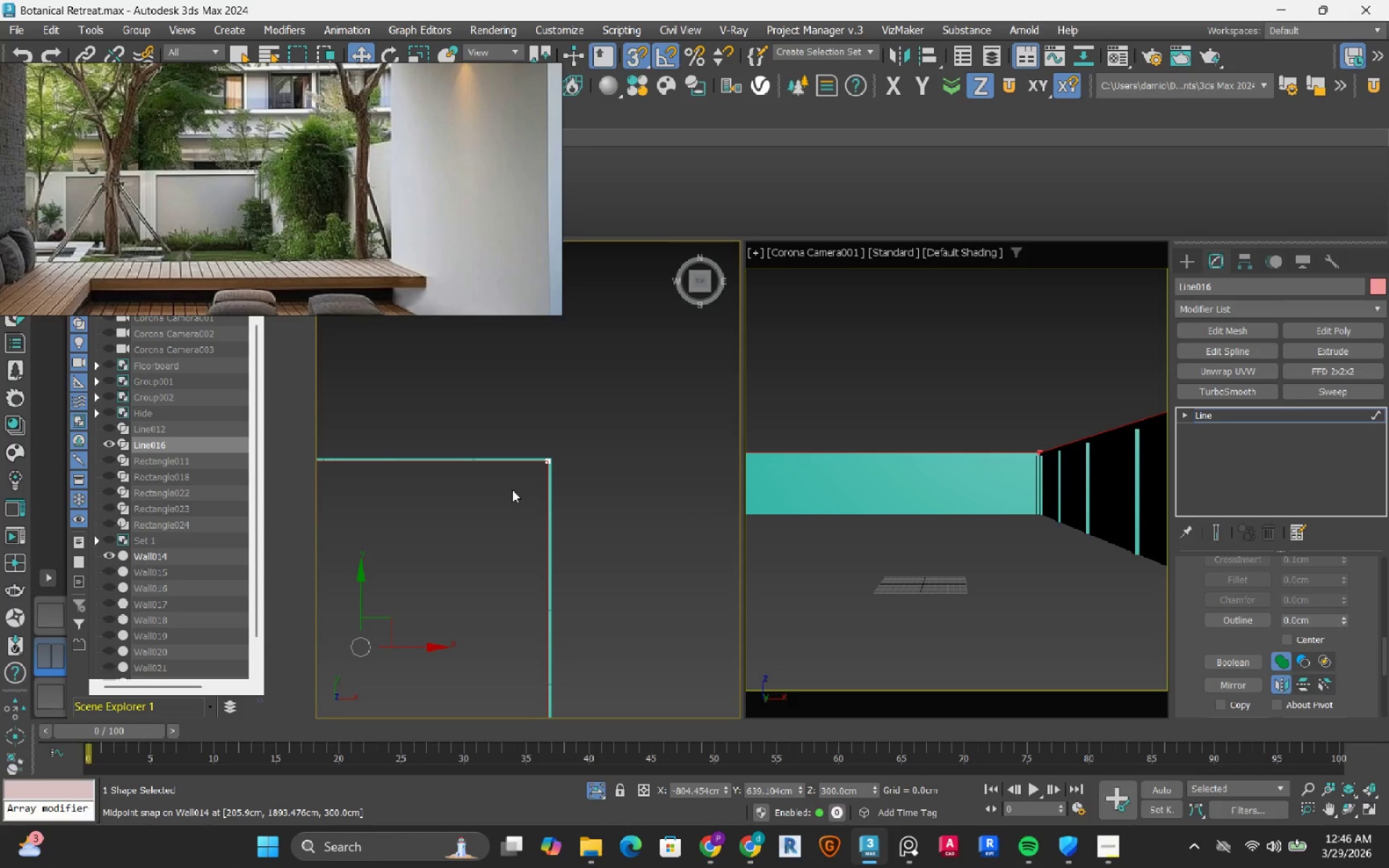 
key(S)
 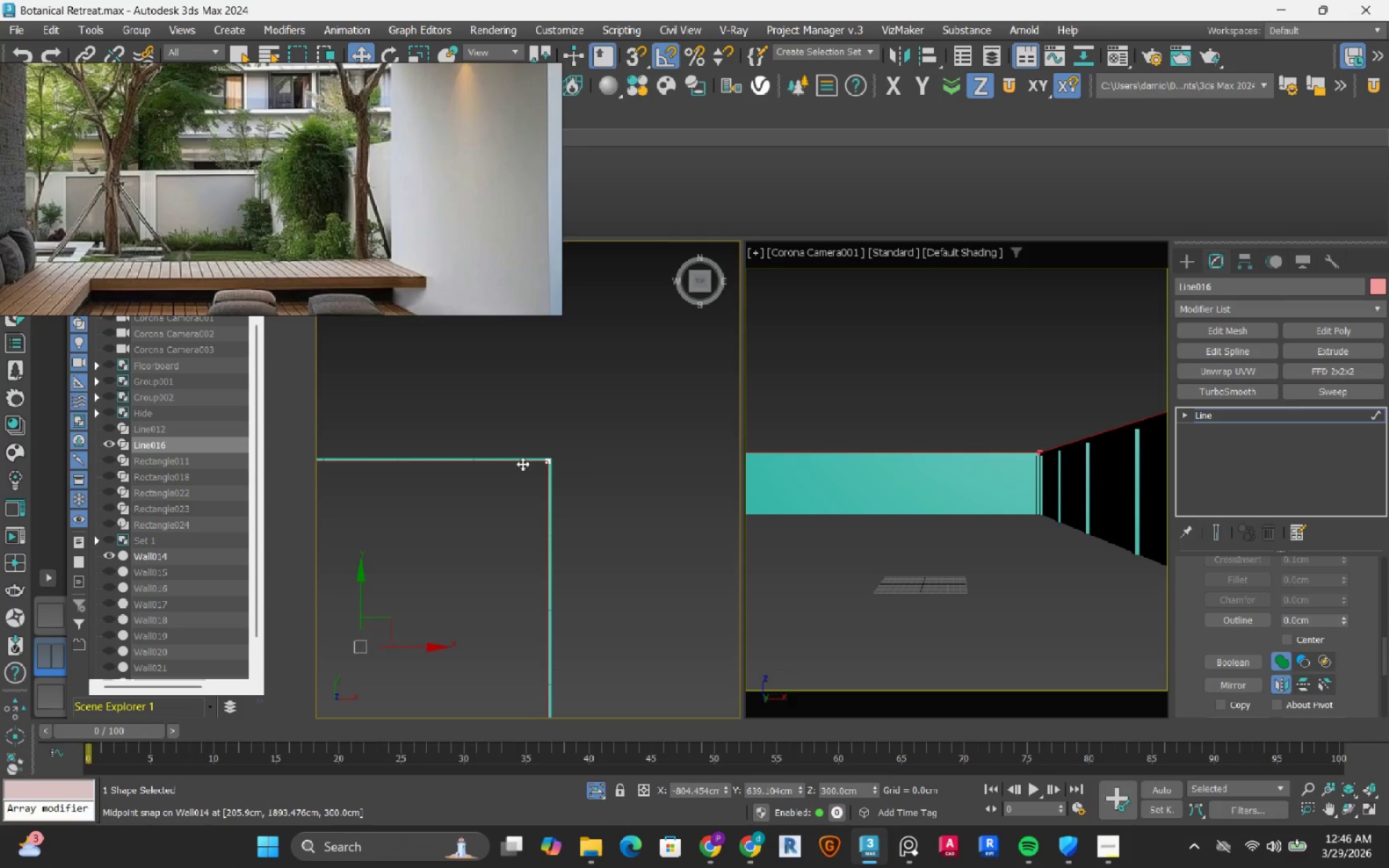 
scroll: coordinate [573, 463], scroll_direction: up, amount: 6.0
 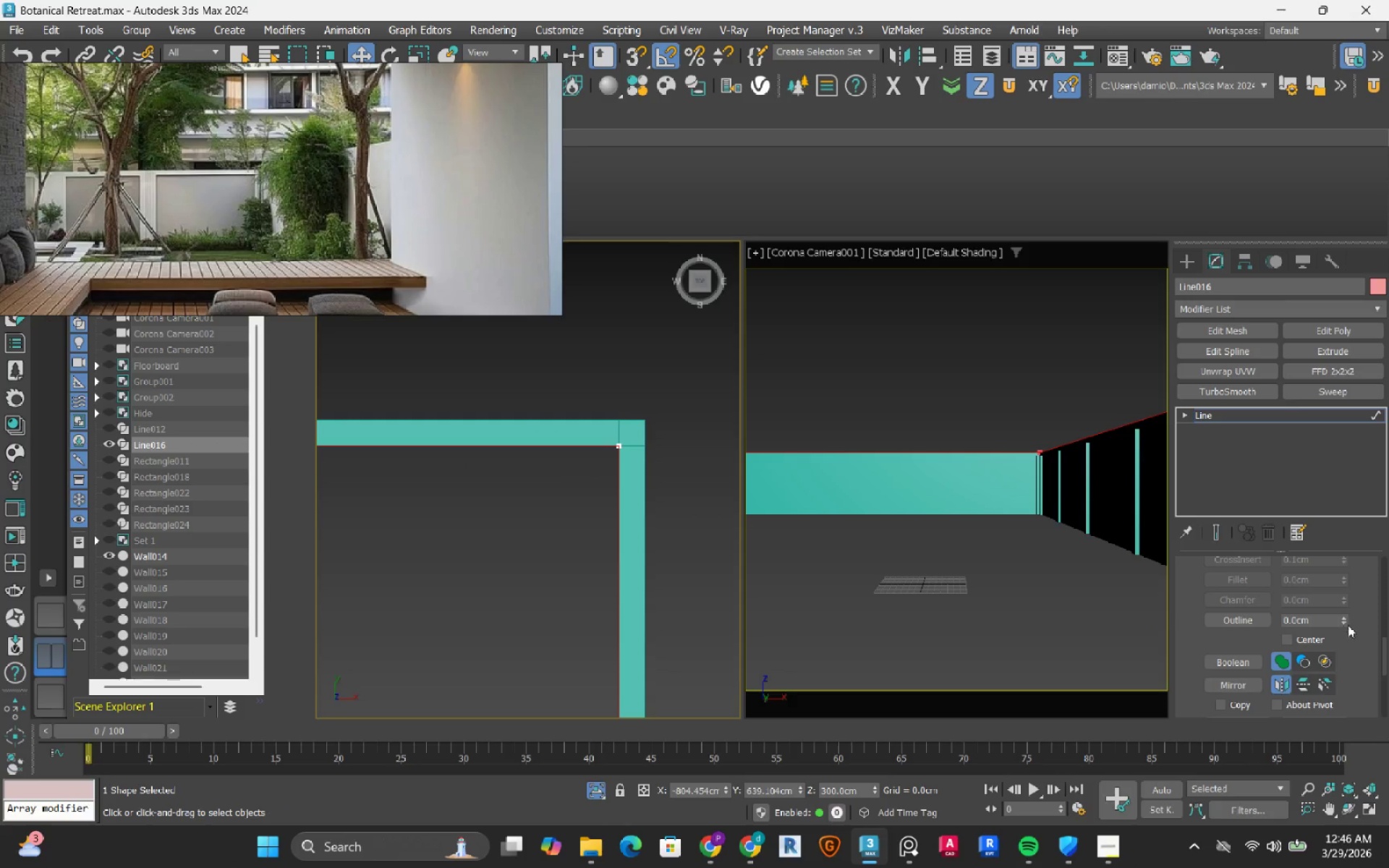 
left_click_drag(start_coordinate=[1341, 621], to_coordinate=[1339, 675])
 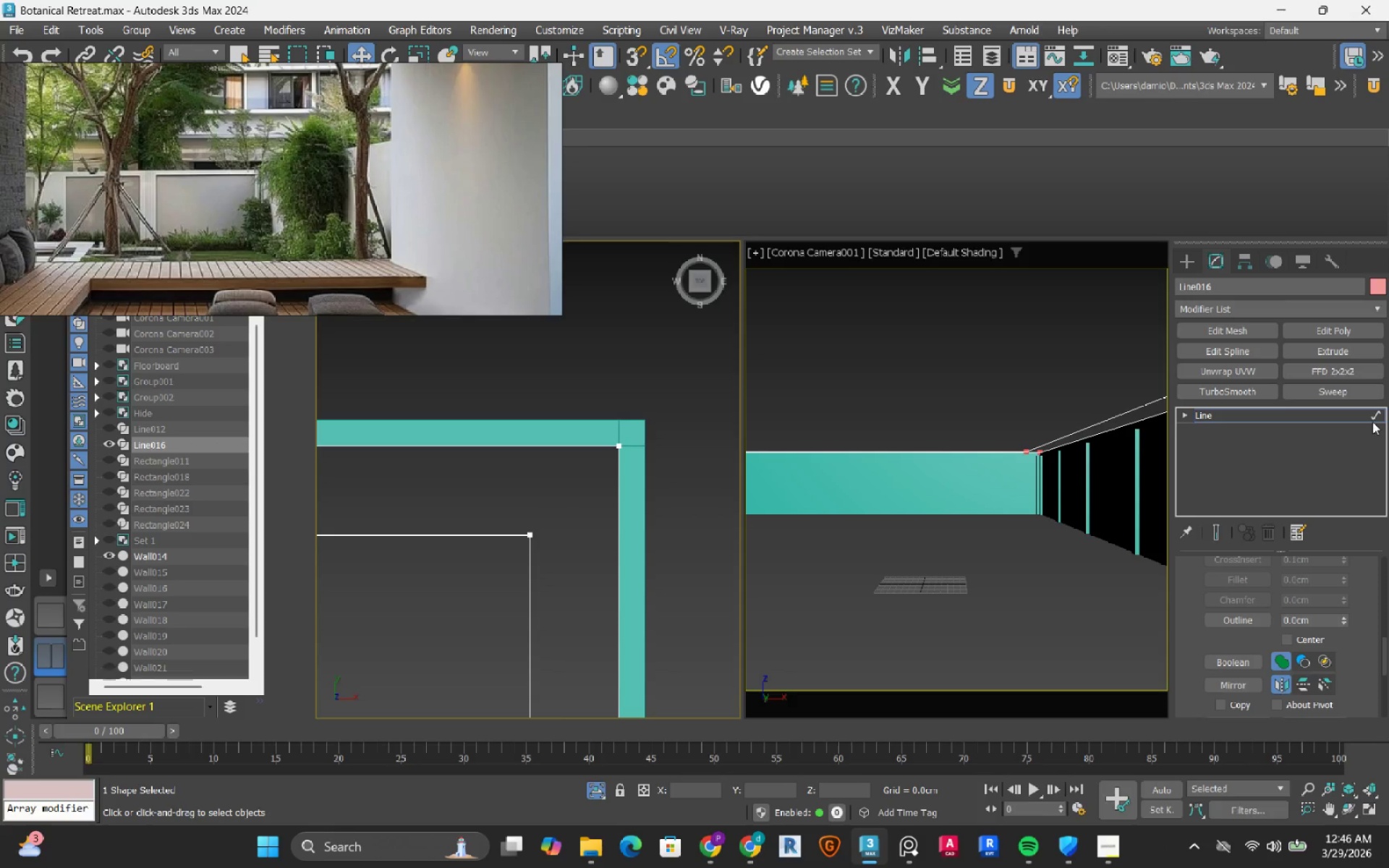 
left_click([1372, 420])
 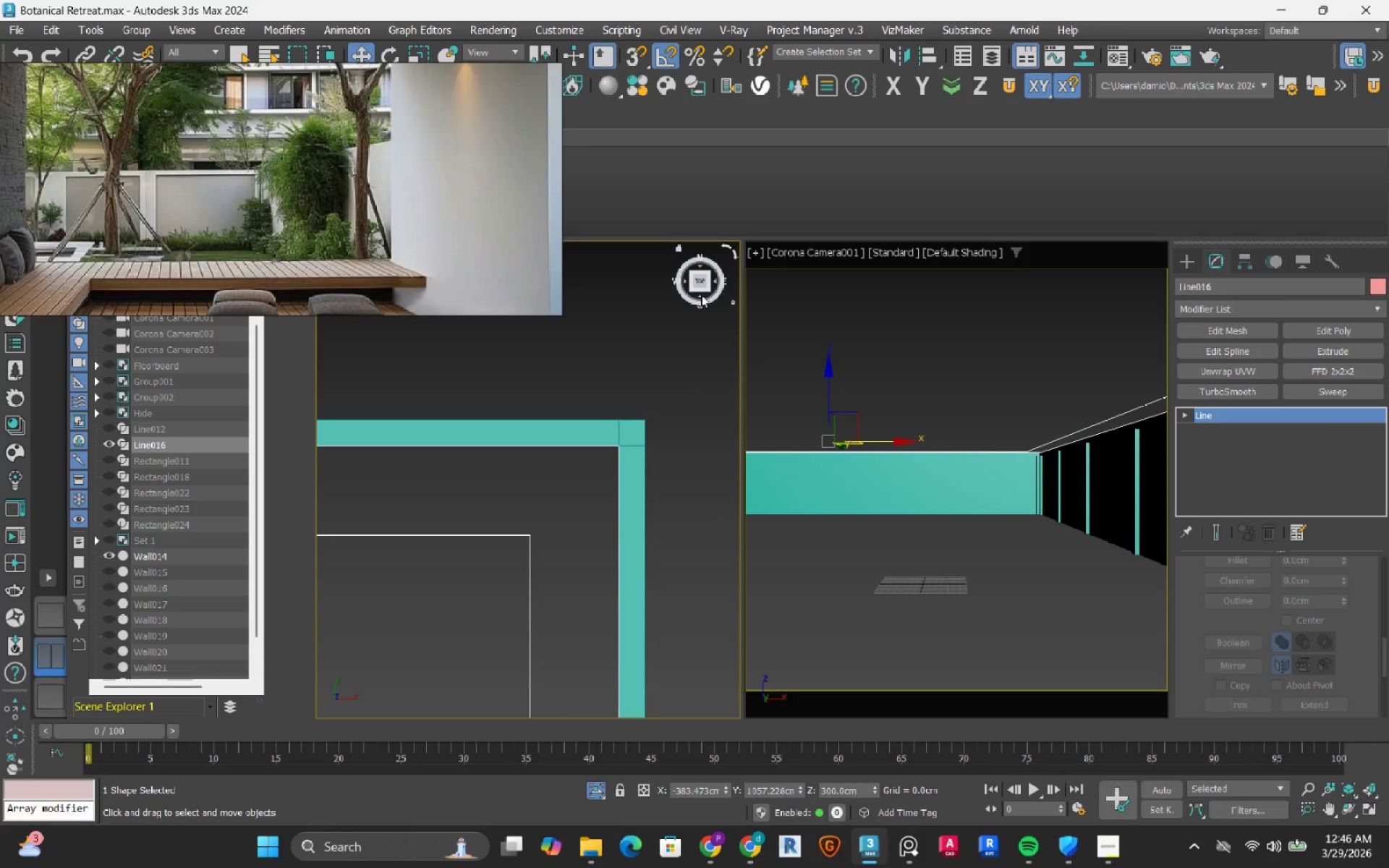 
left_click([701, 295])
 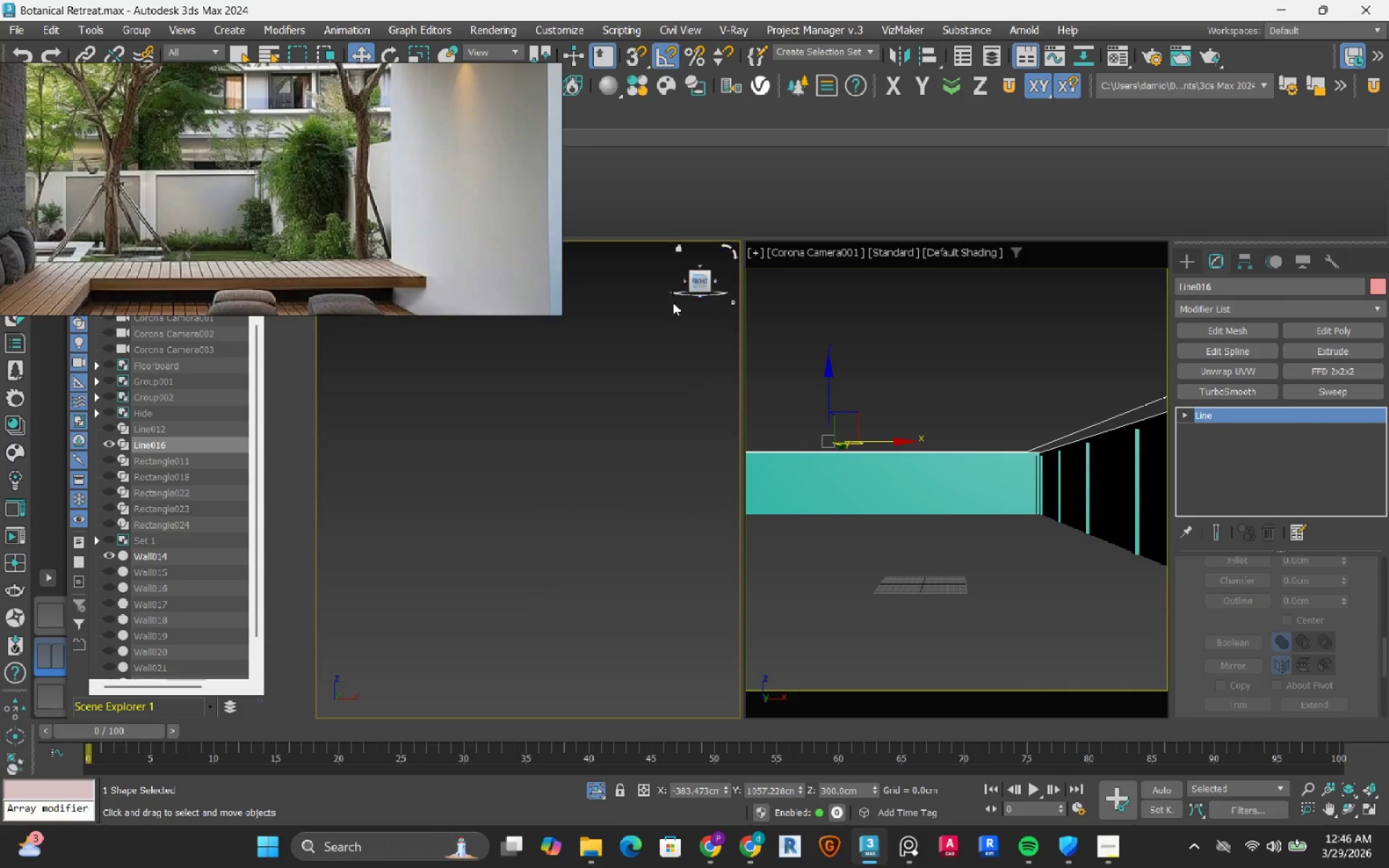 
scroll: coordinate [604, 343], scroll_direction: down, amount: 8.0
 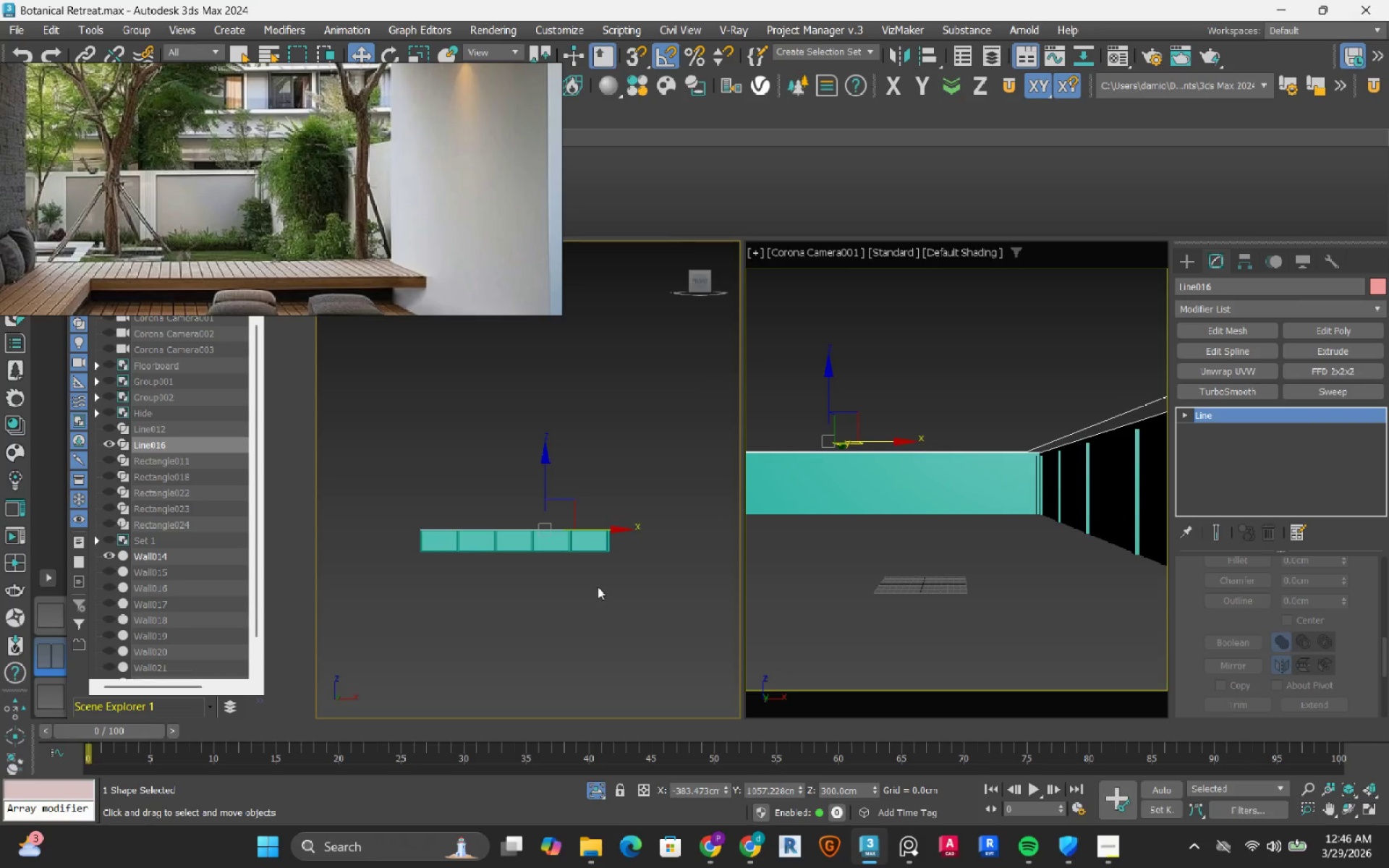 
scroll: coordinate [517, 504], scroll_direction: up, amount: 4.0
 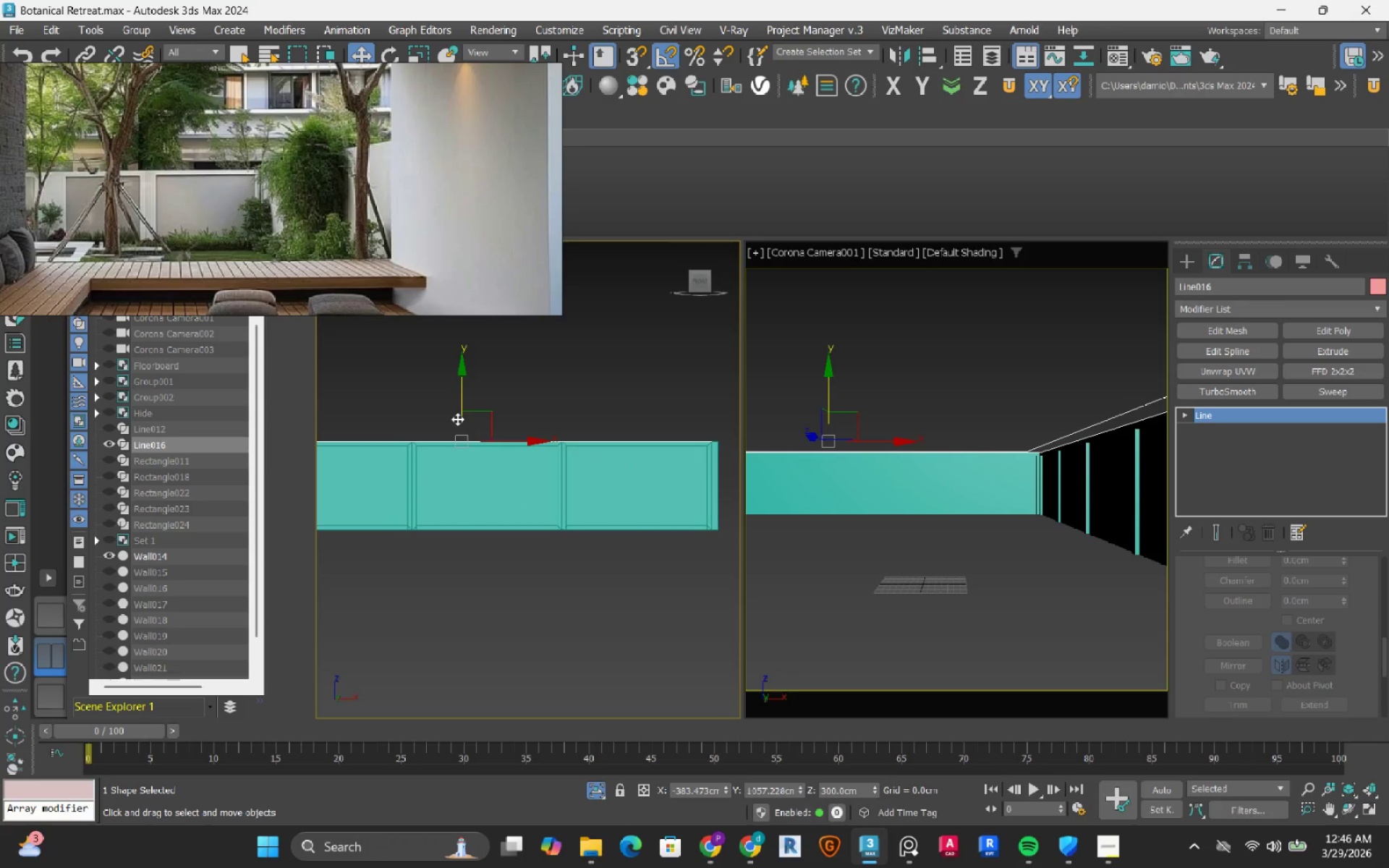 
key(S)
 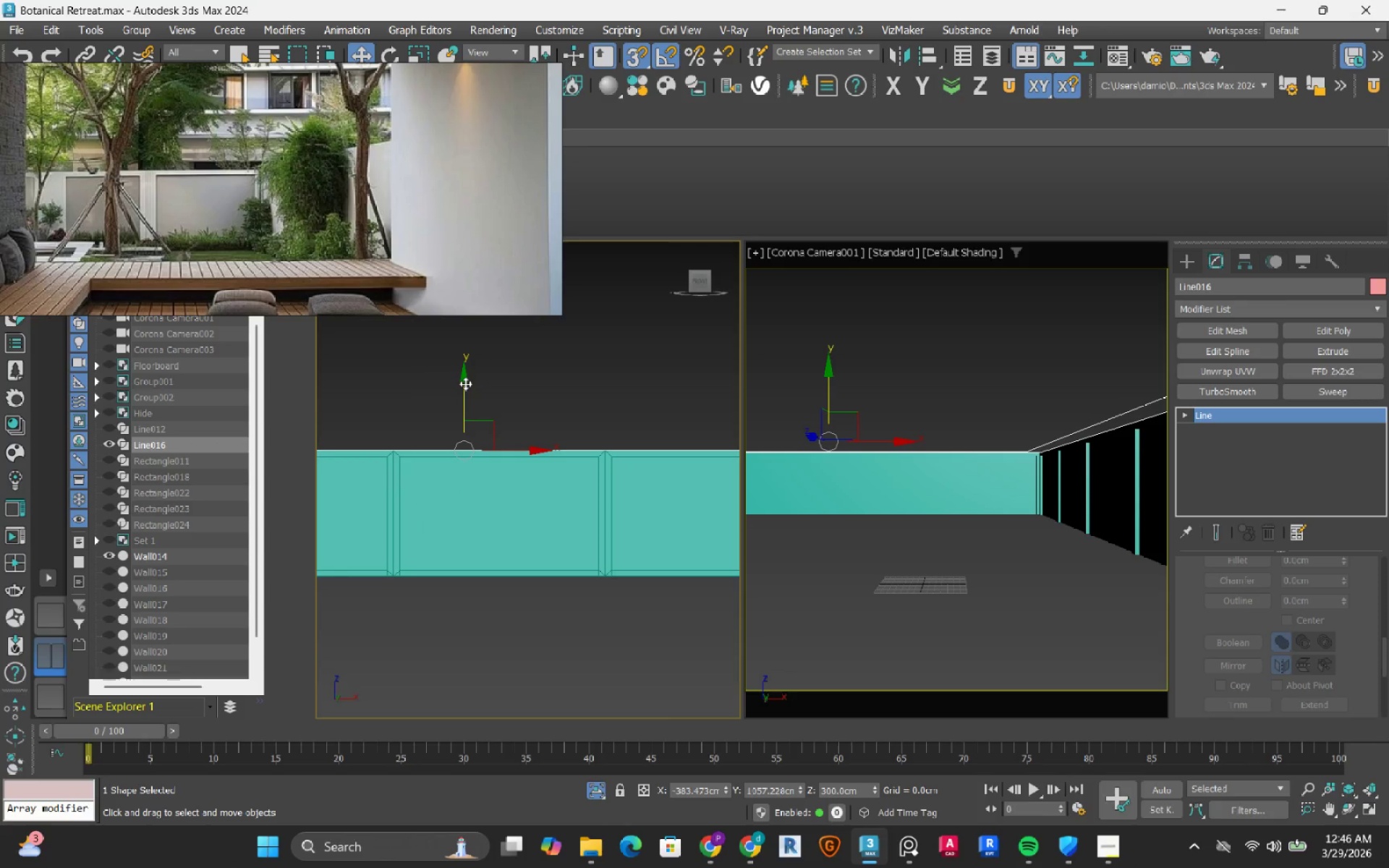 
scroll: coordinate [457, 419], scroll_direction: up, amount: 1.0
 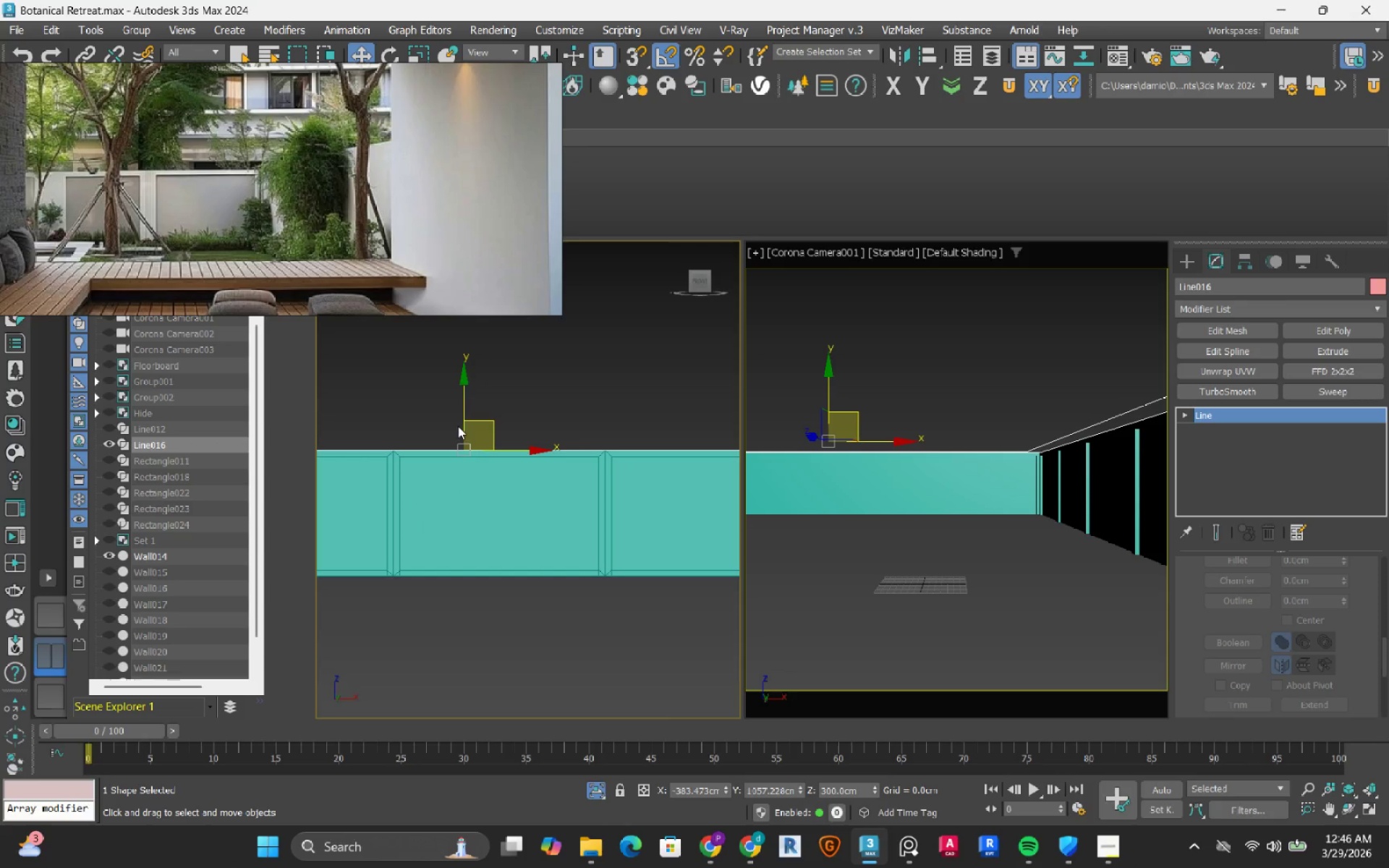 
left_click_drag(start_coordinate=[465, 383], to_coordinate=[410, 583])
 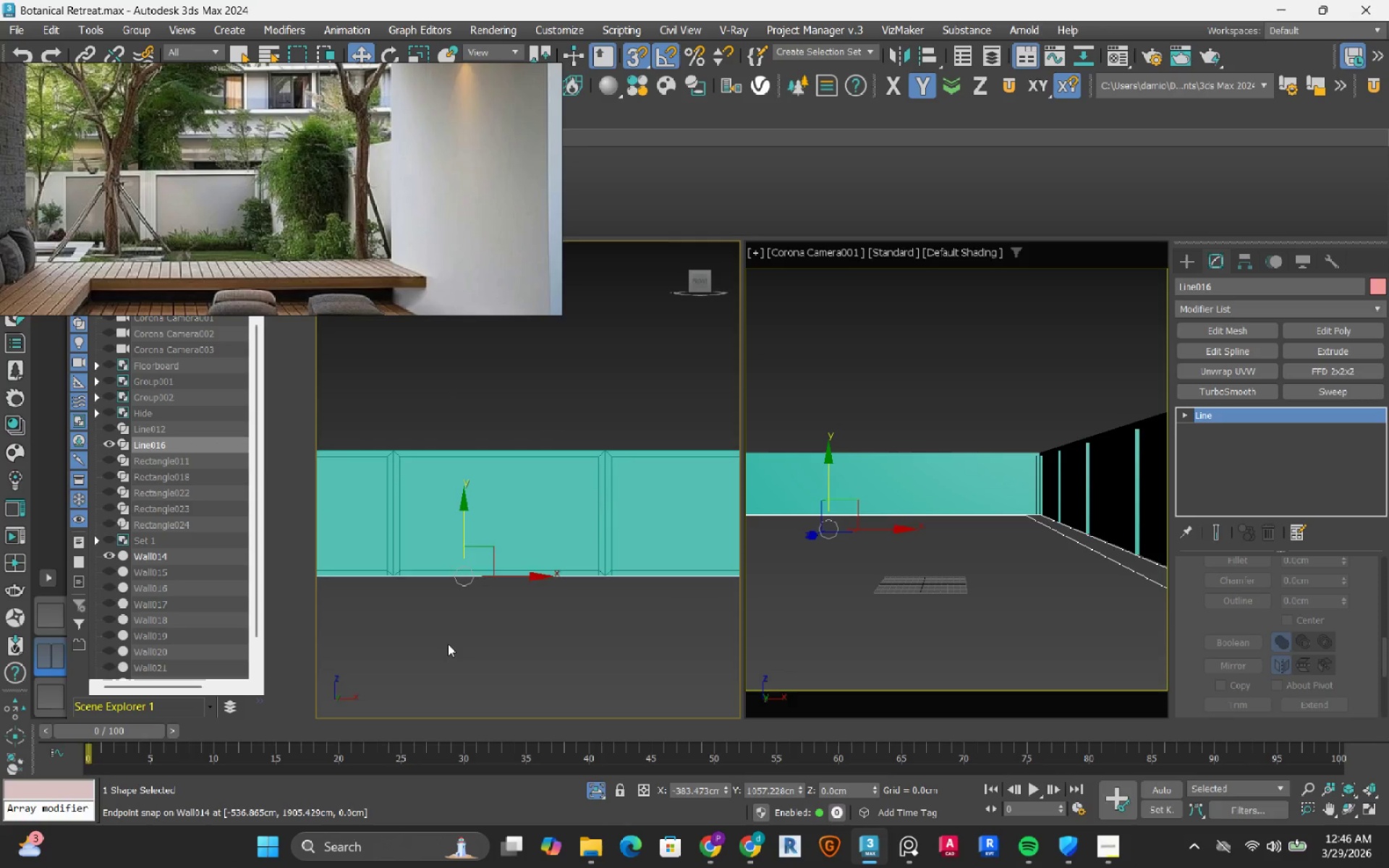 
hold_key(key=AltLeft, duration=0.61)
 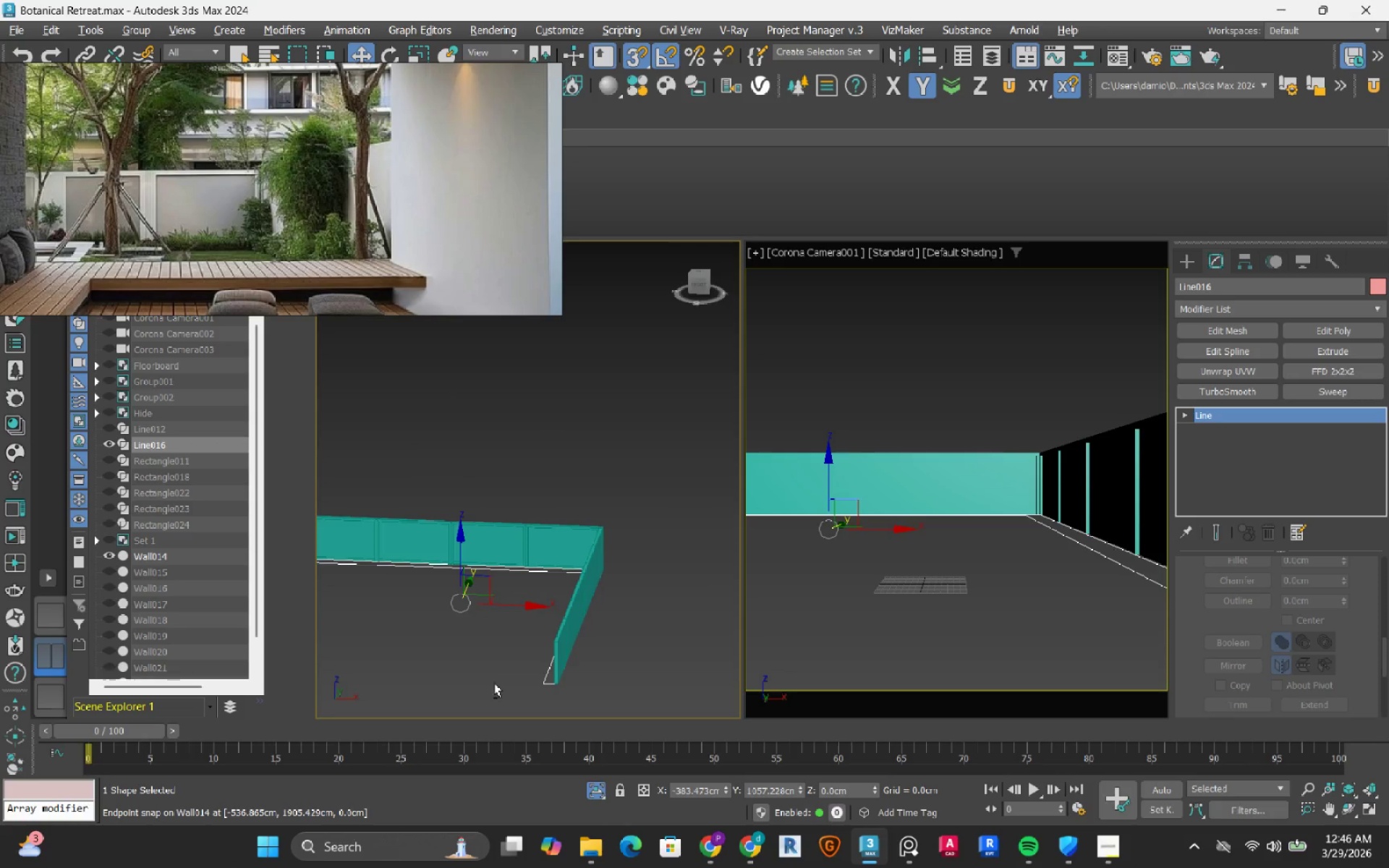 
scroll: coordinate [448, 644], scroll_direction: down, amount: 3.0
 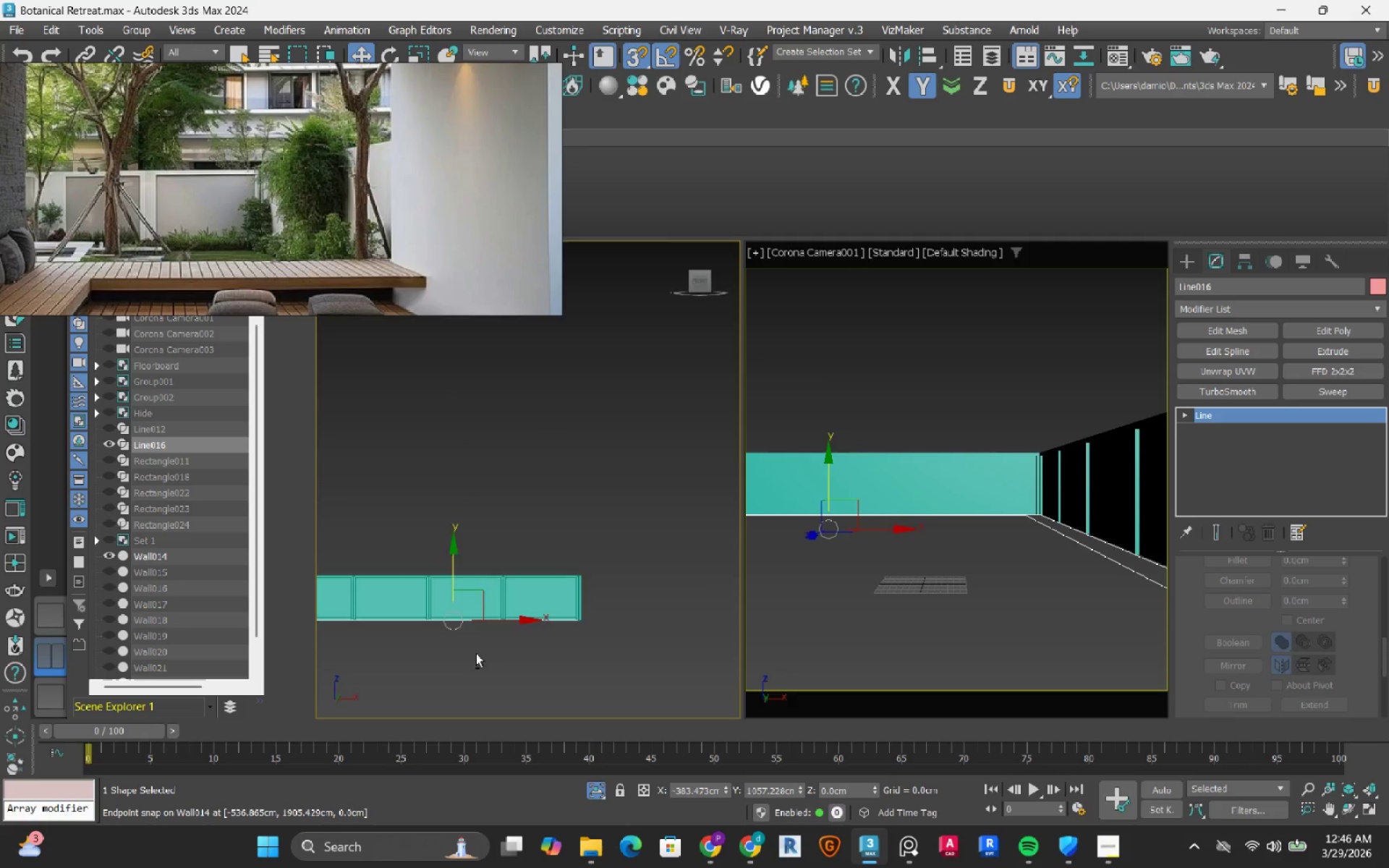 
hold_key(key=AltLeft, duration=0.66)
 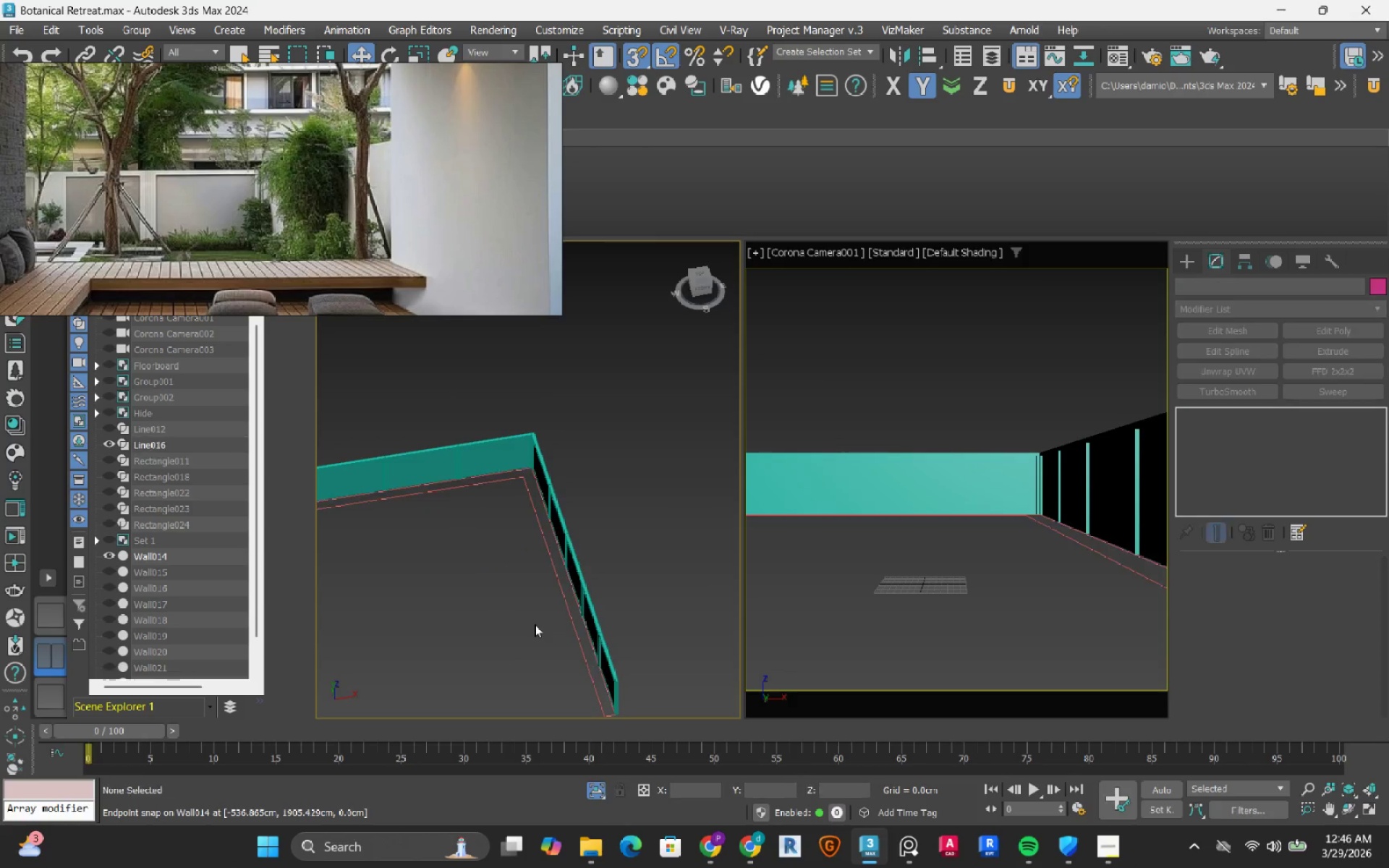 
hold_key(key=AltLeft, duration=1.81)
left_click([535, 624])
 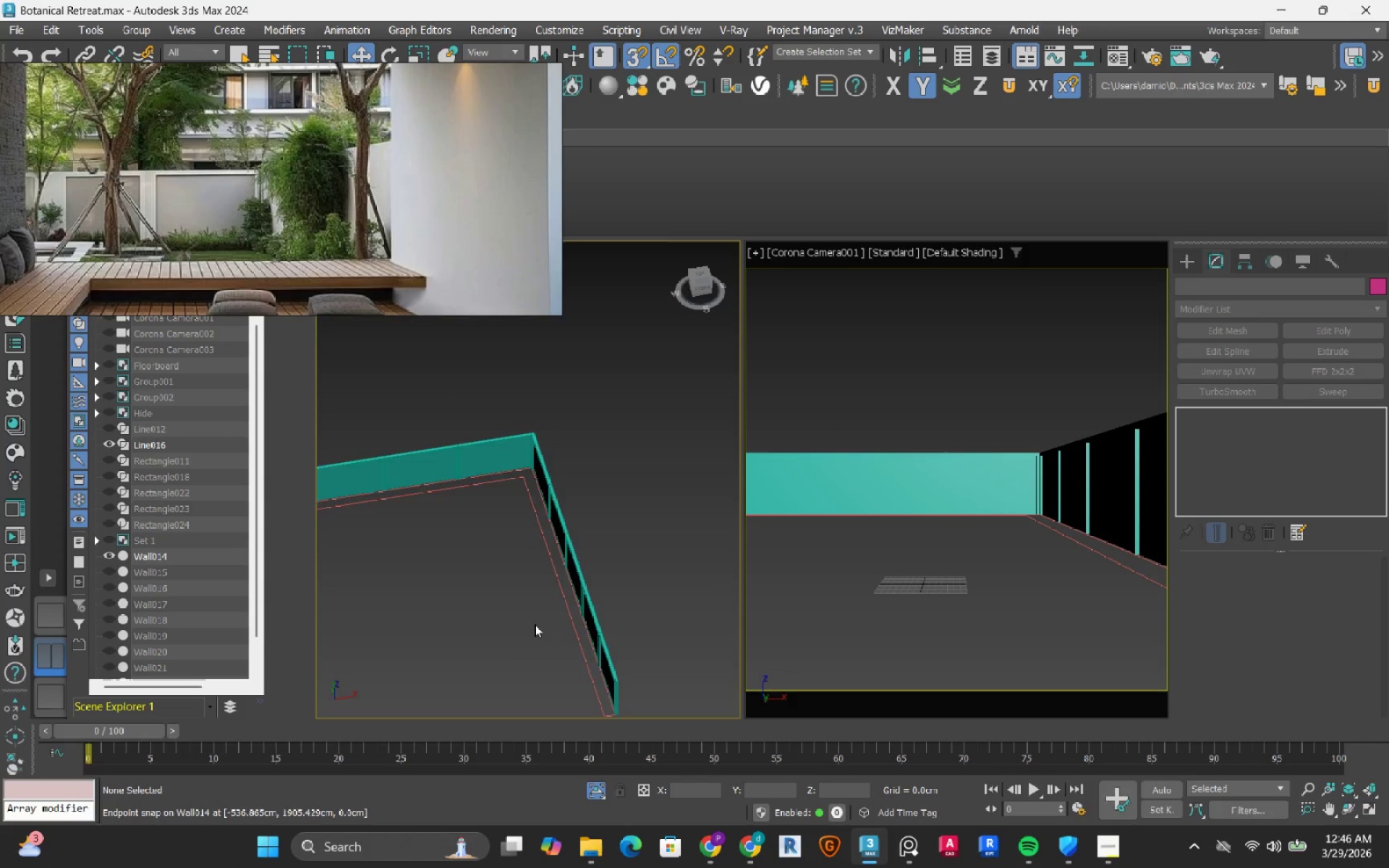 
scroll: coordinate [535, 624], scroll_direction: down, amount: 1.0
 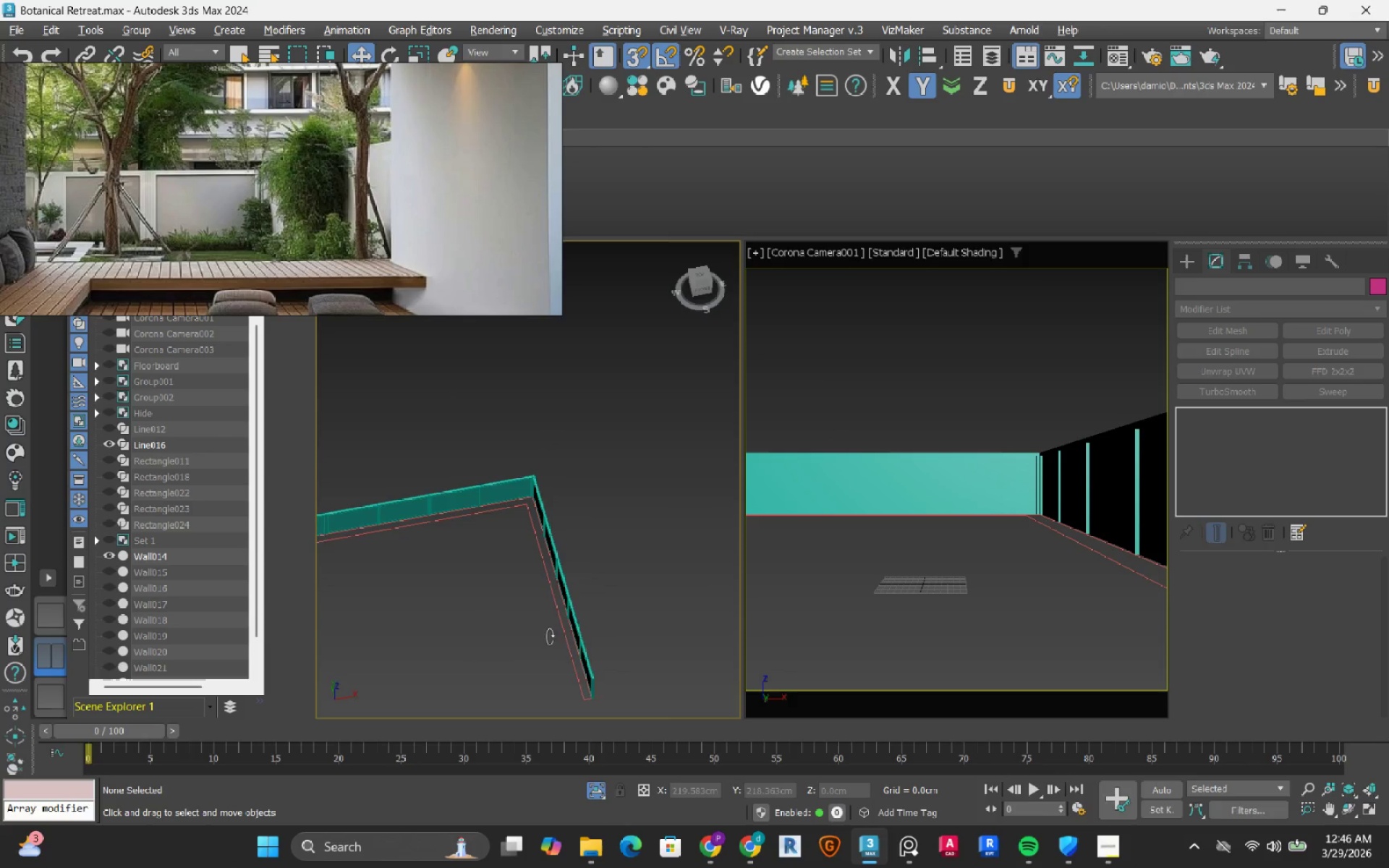 
key(Alt+AltLeft)
 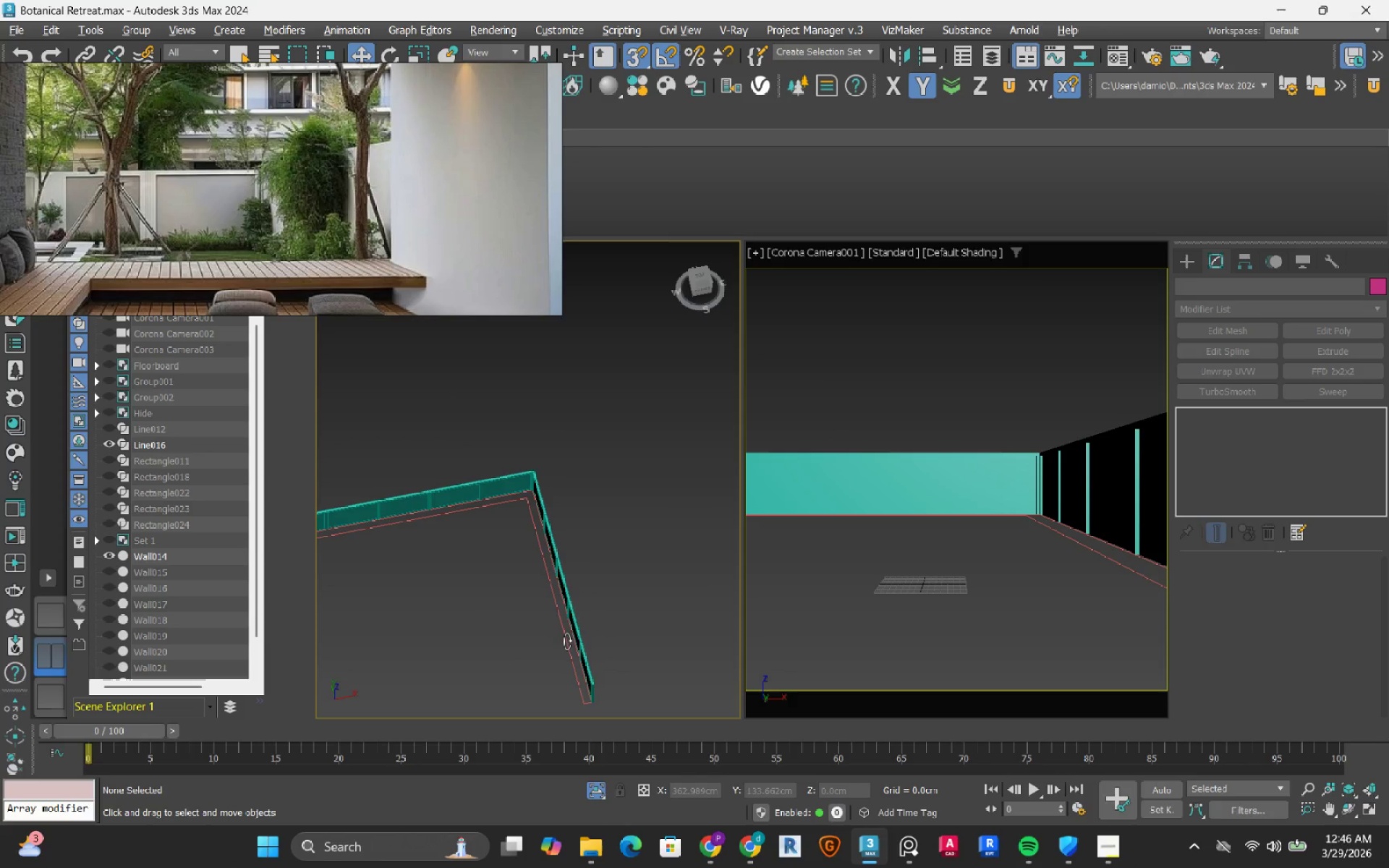 
key(Alt+AltLeft)
 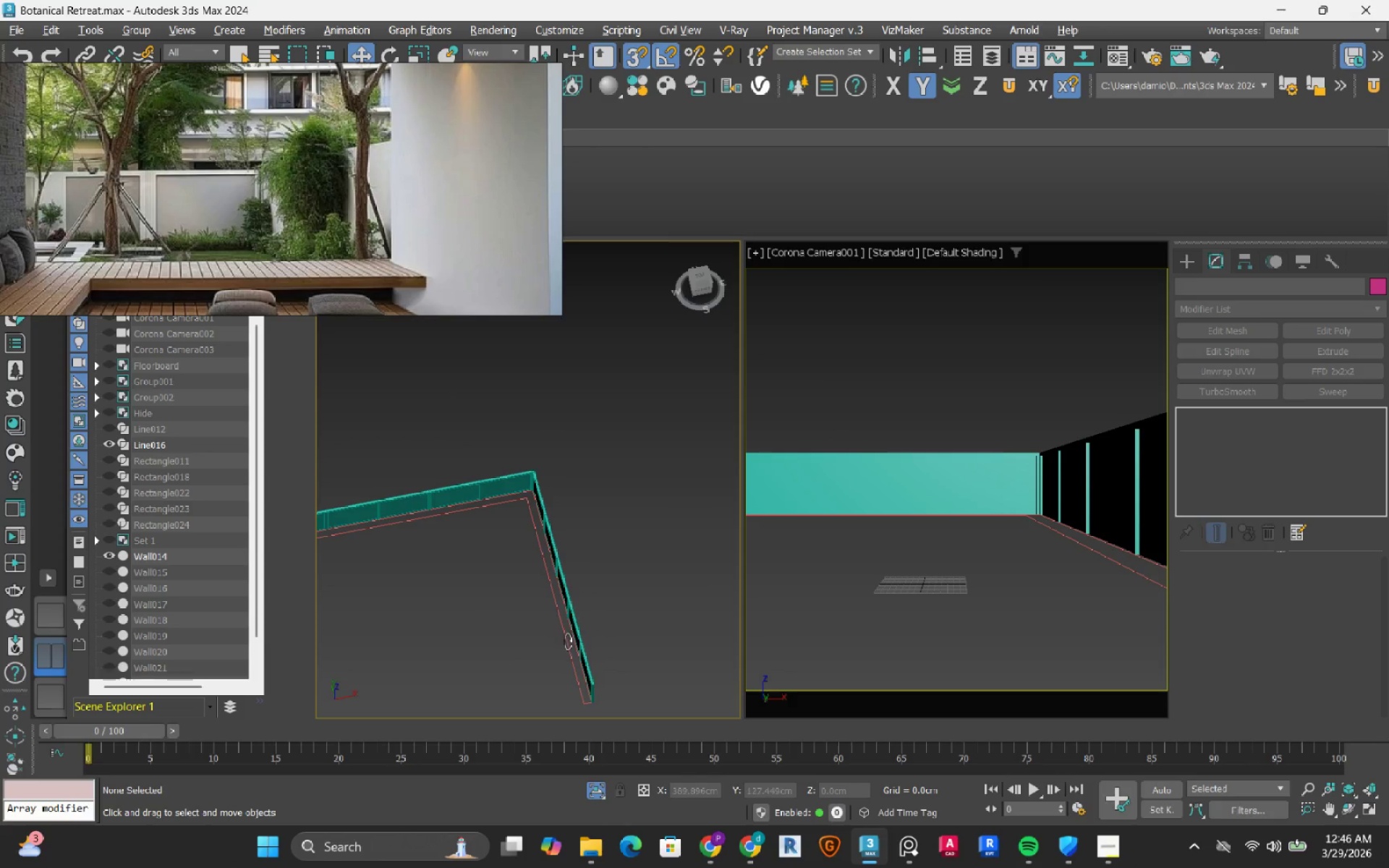 
key(Alt+AltLeft)
 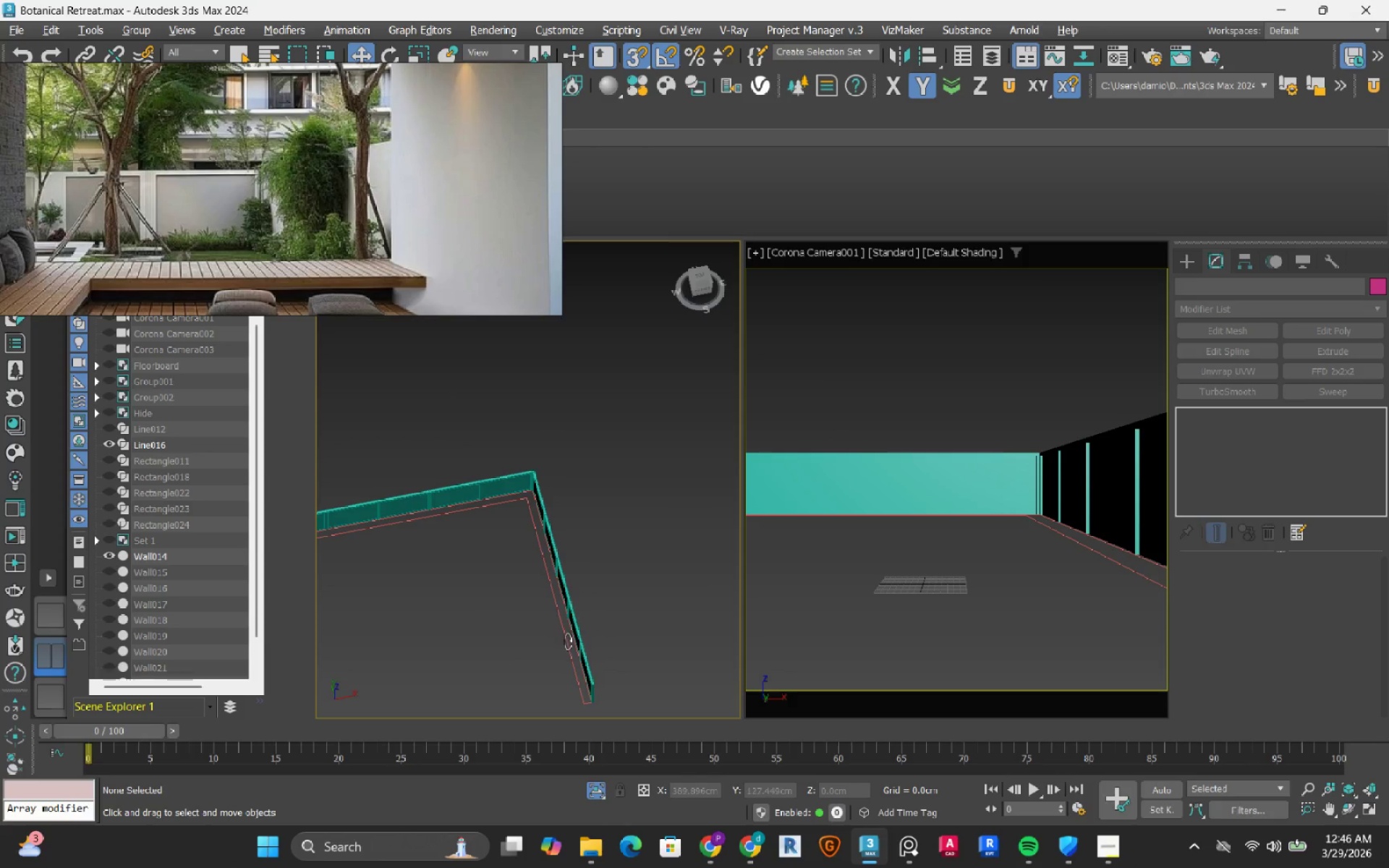 
key(Alt+AltLeft)
 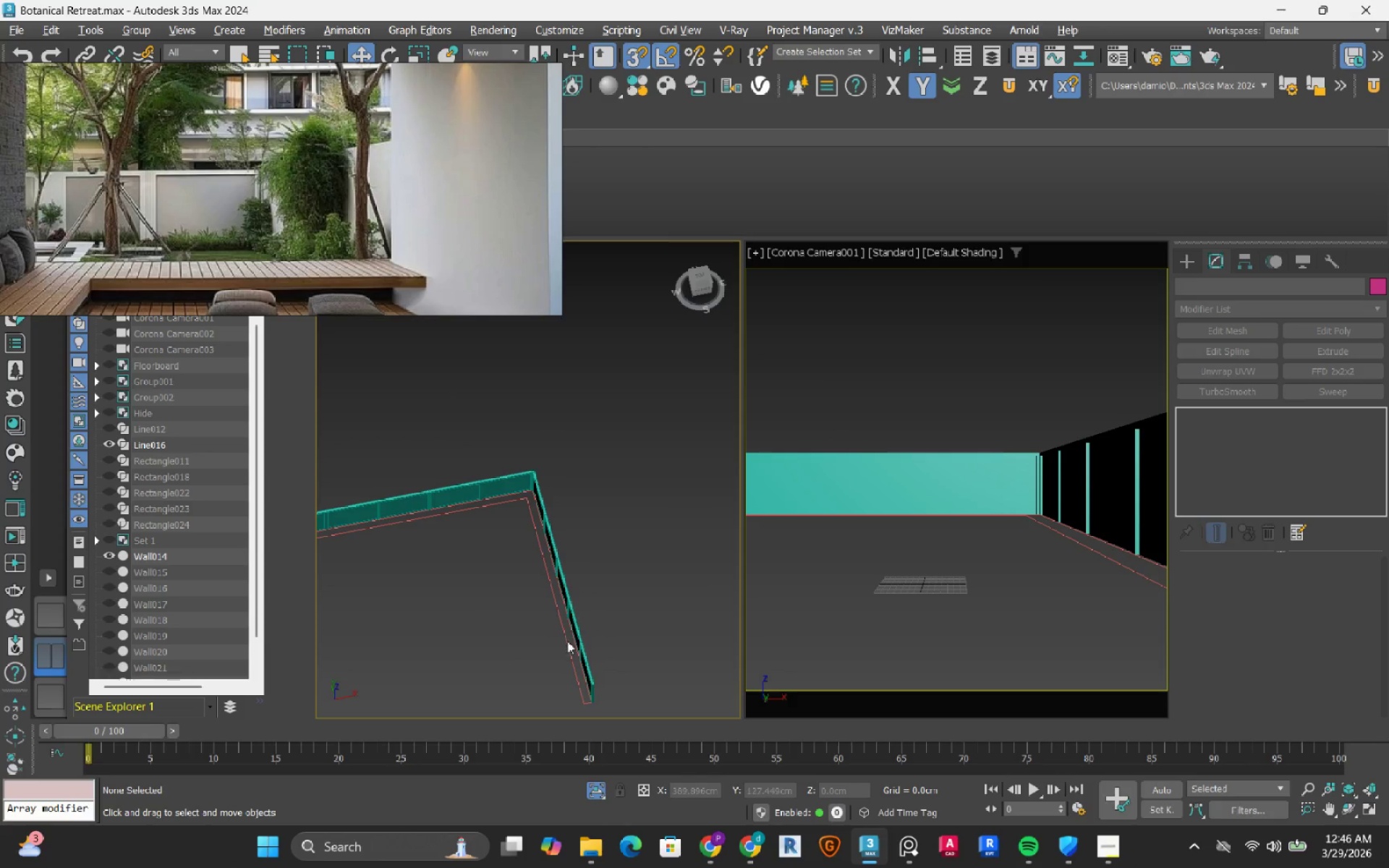 
key(Alt+AltLeft)
 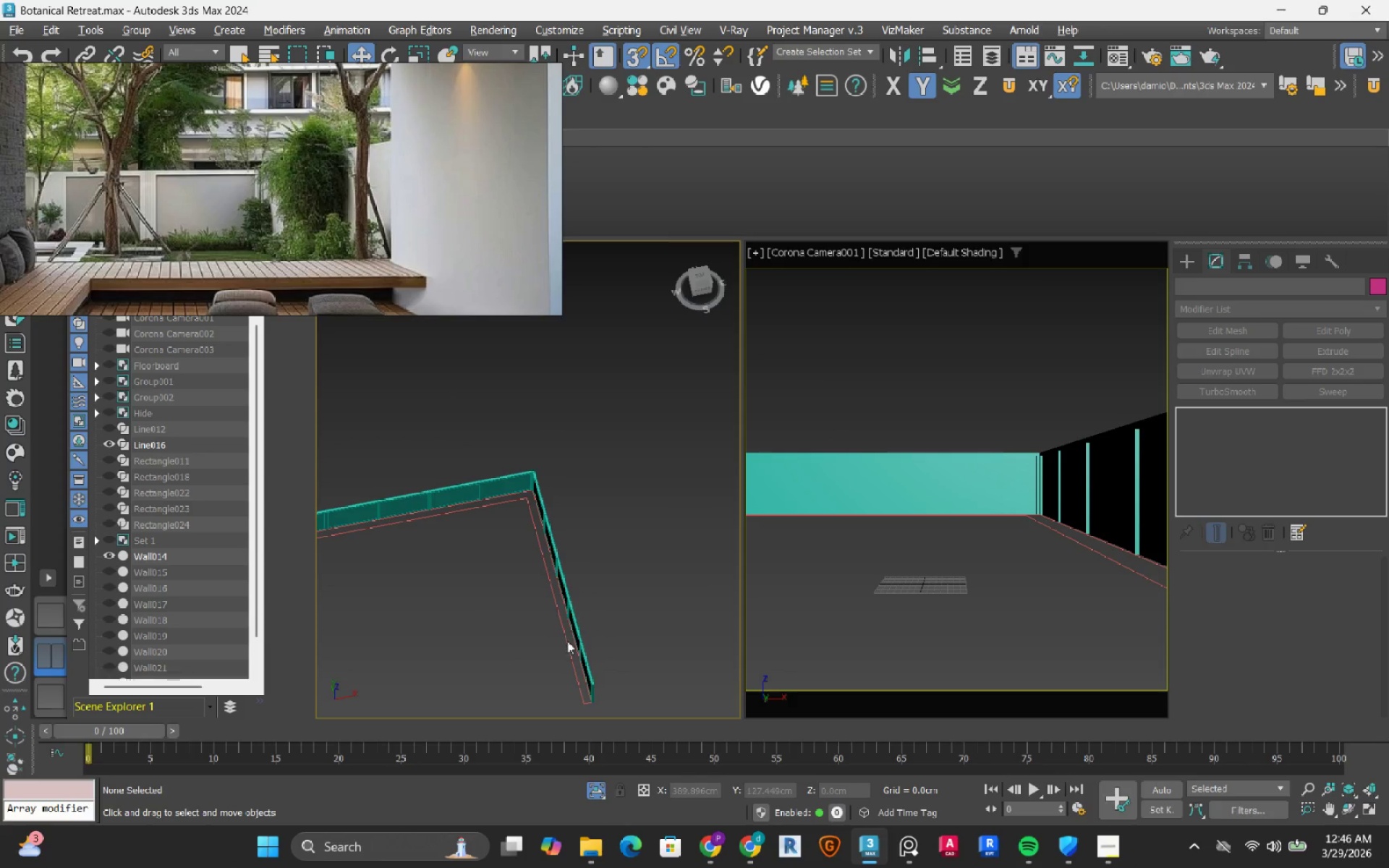 
key(Alt+AltLeft)
 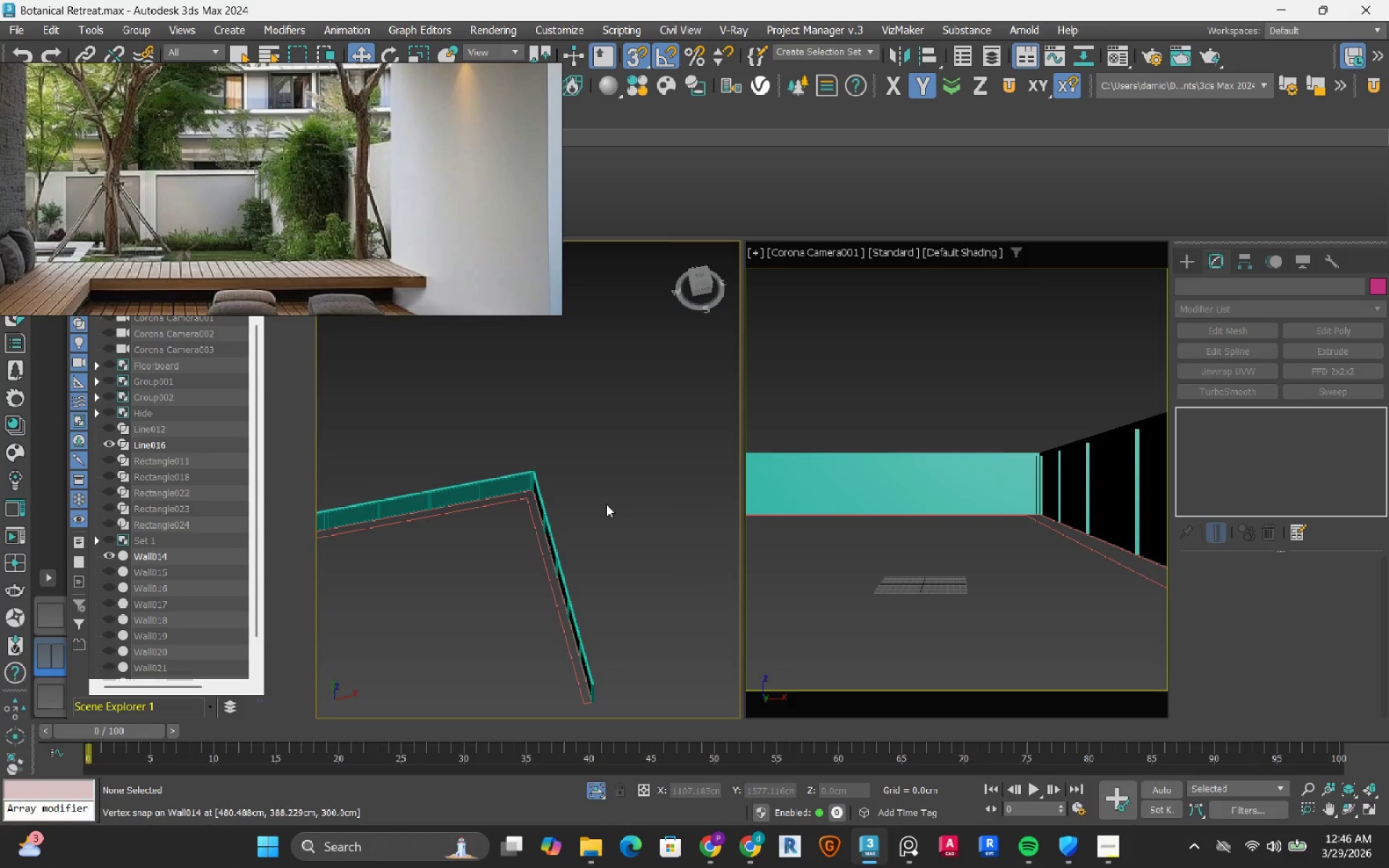 
key(S)
 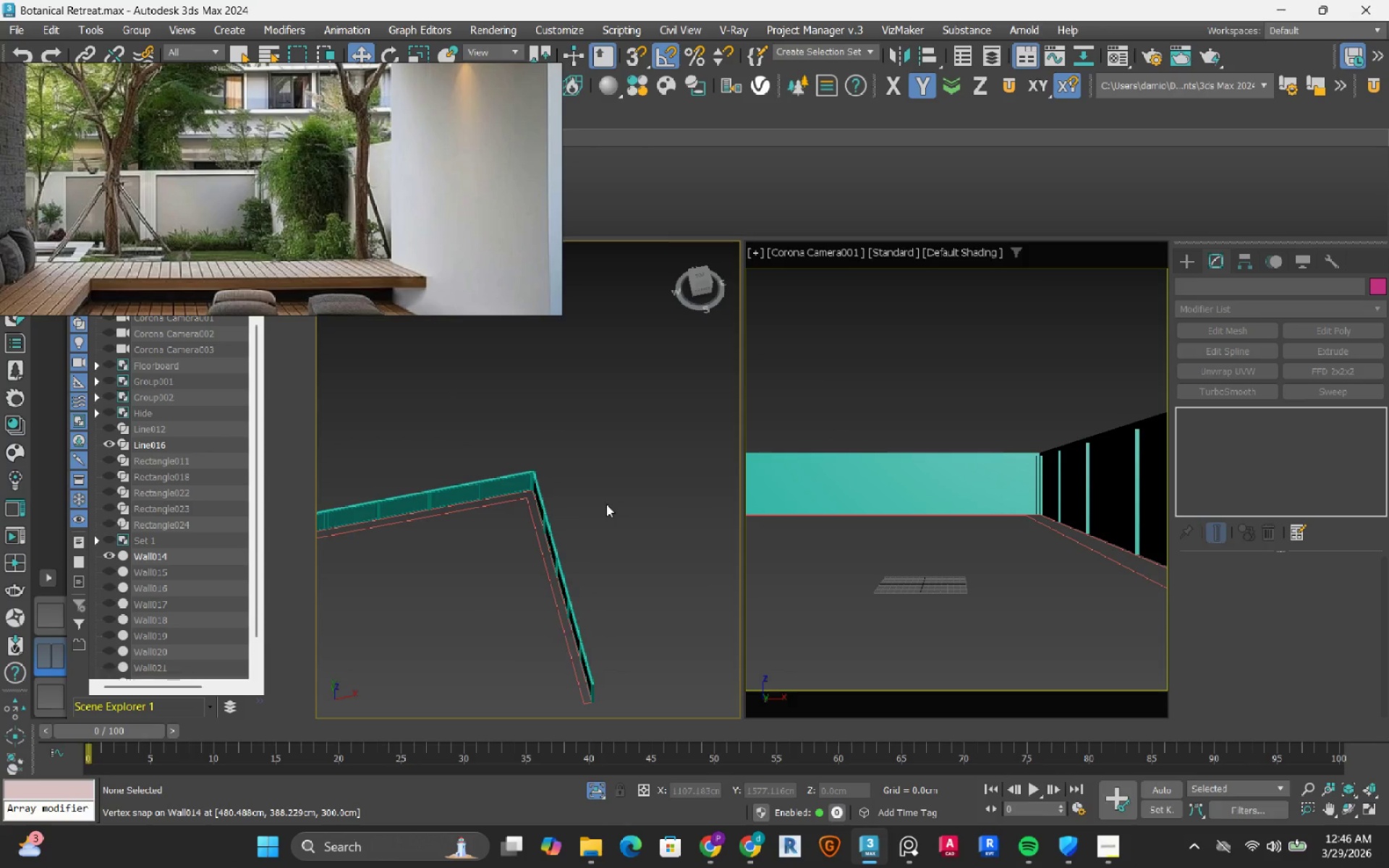 
left_click([606, 504])
 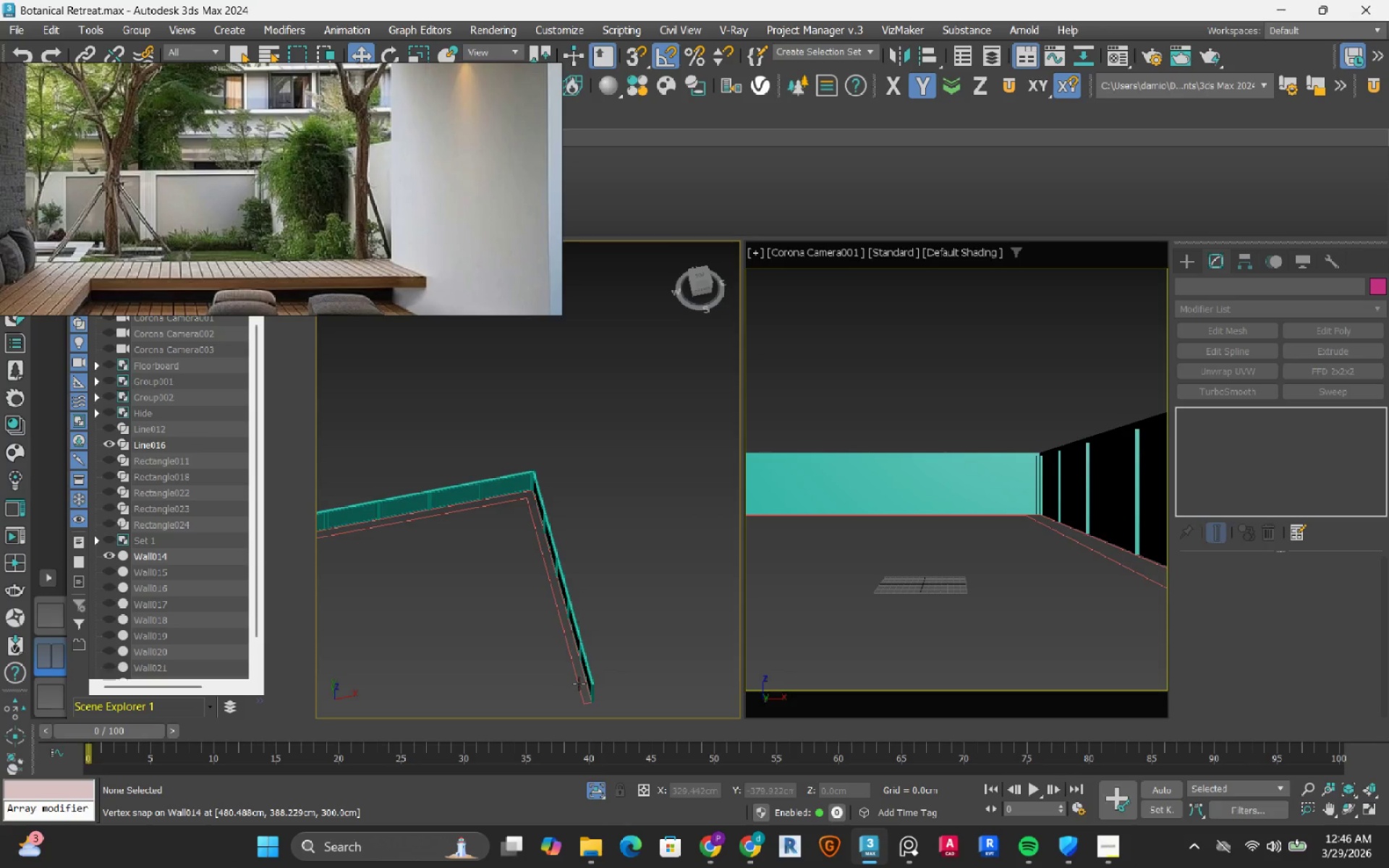 
scroll: coordinate [582, 683], scroll_direction: up, amount: 2.0
 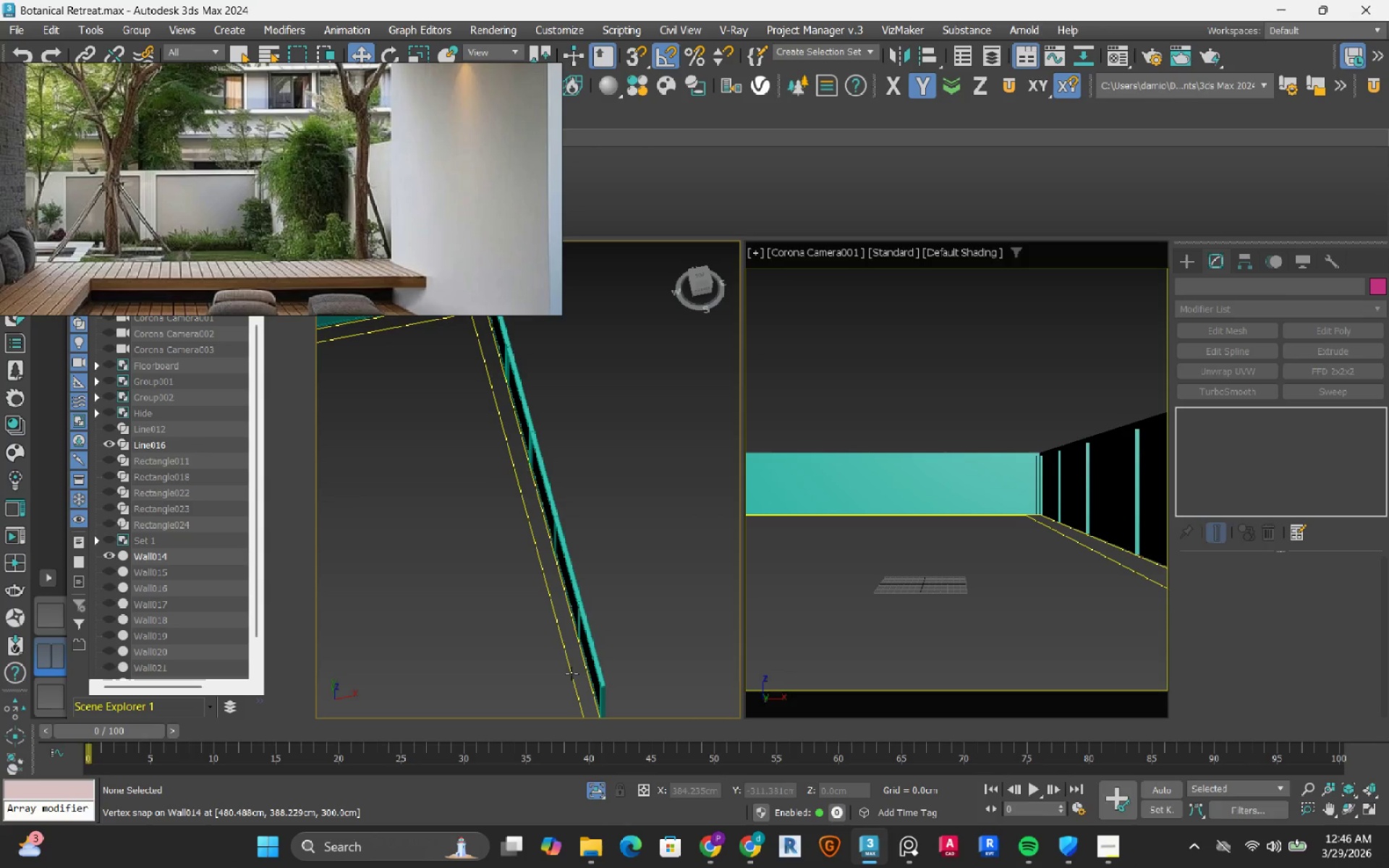 
left_click([572, 673])
 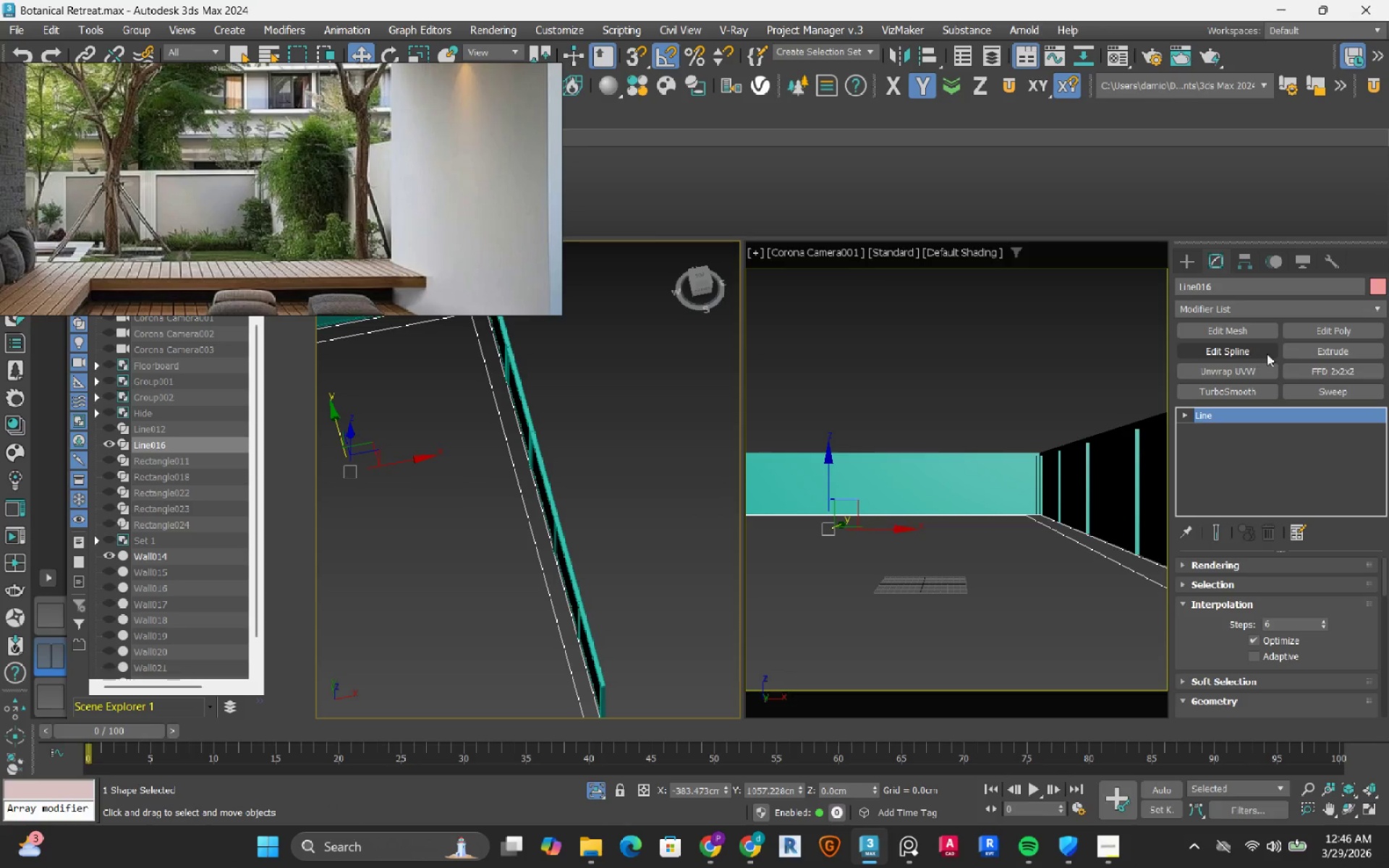 
left_click([1317, 352])
 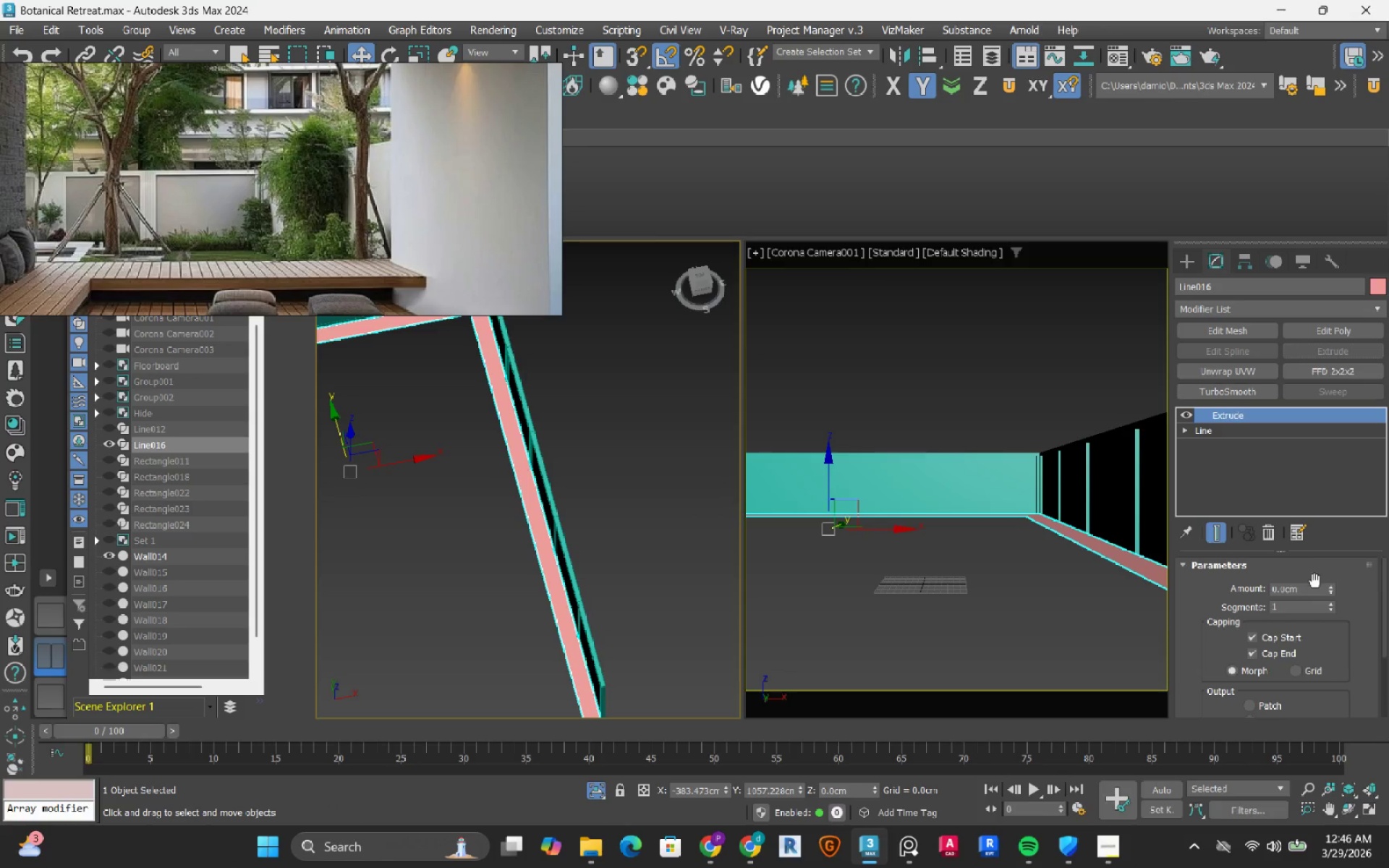 
left_click([1313, 584])
 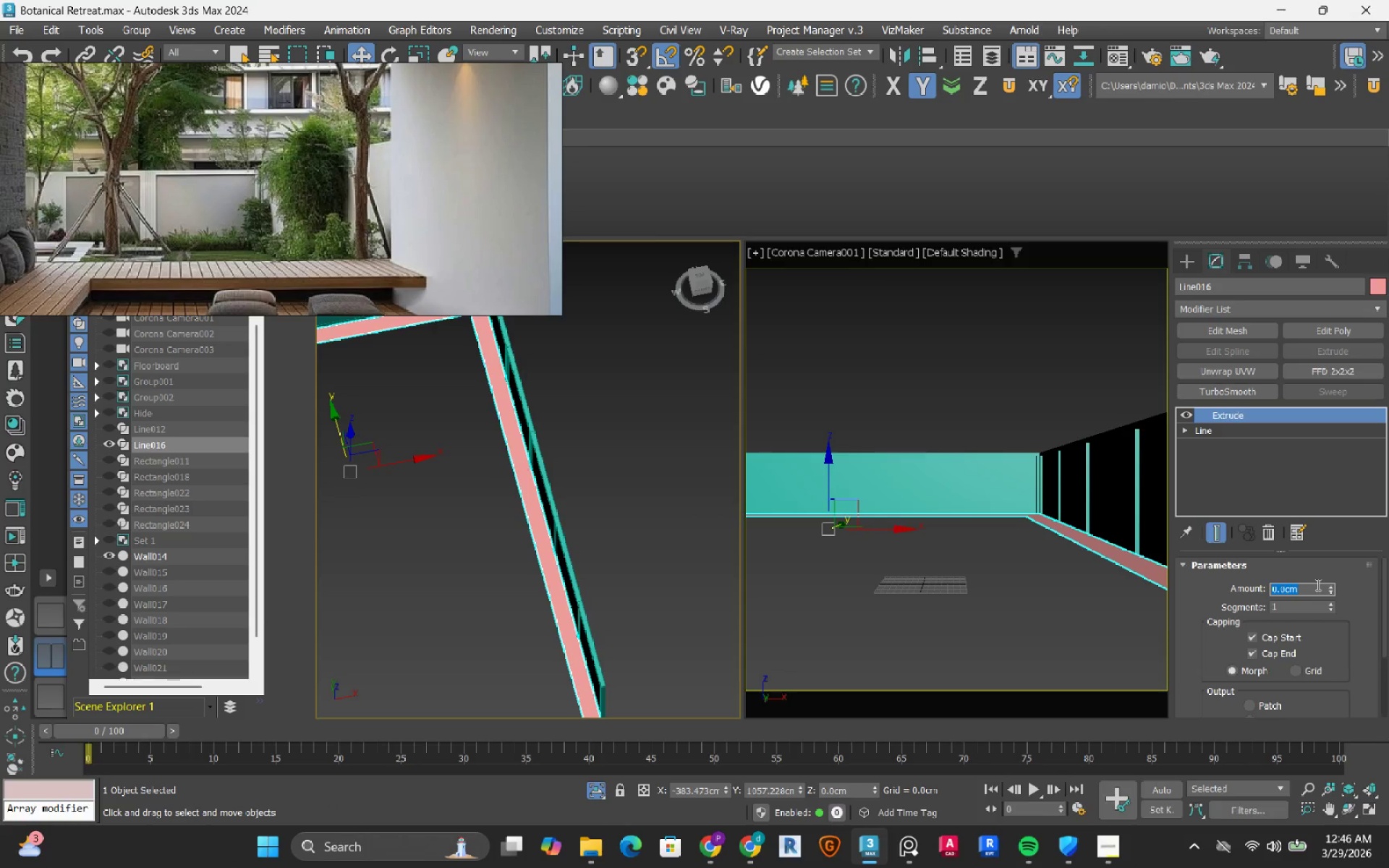 
key(NumpadSubtract)
 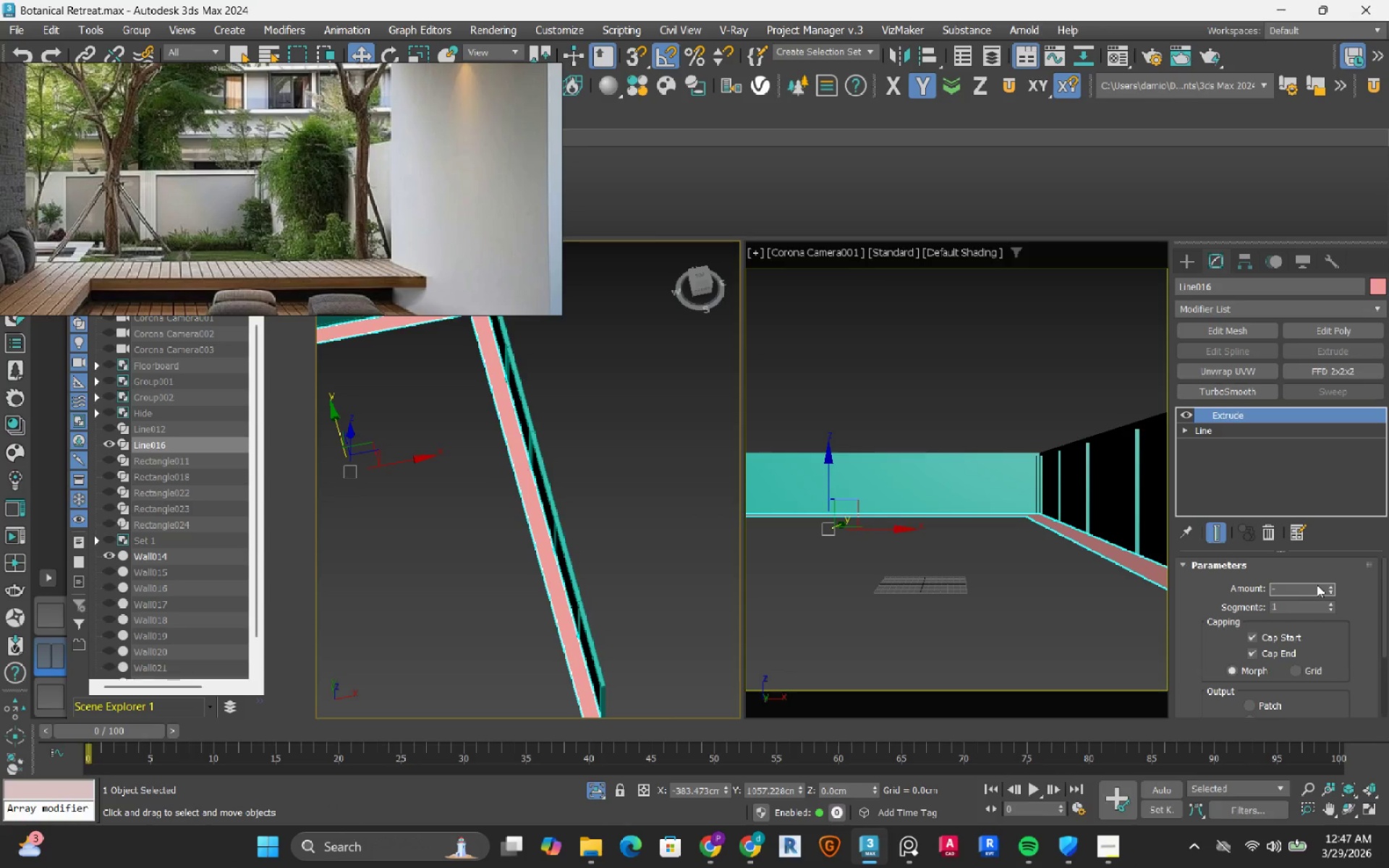 
key(Numpad1)
 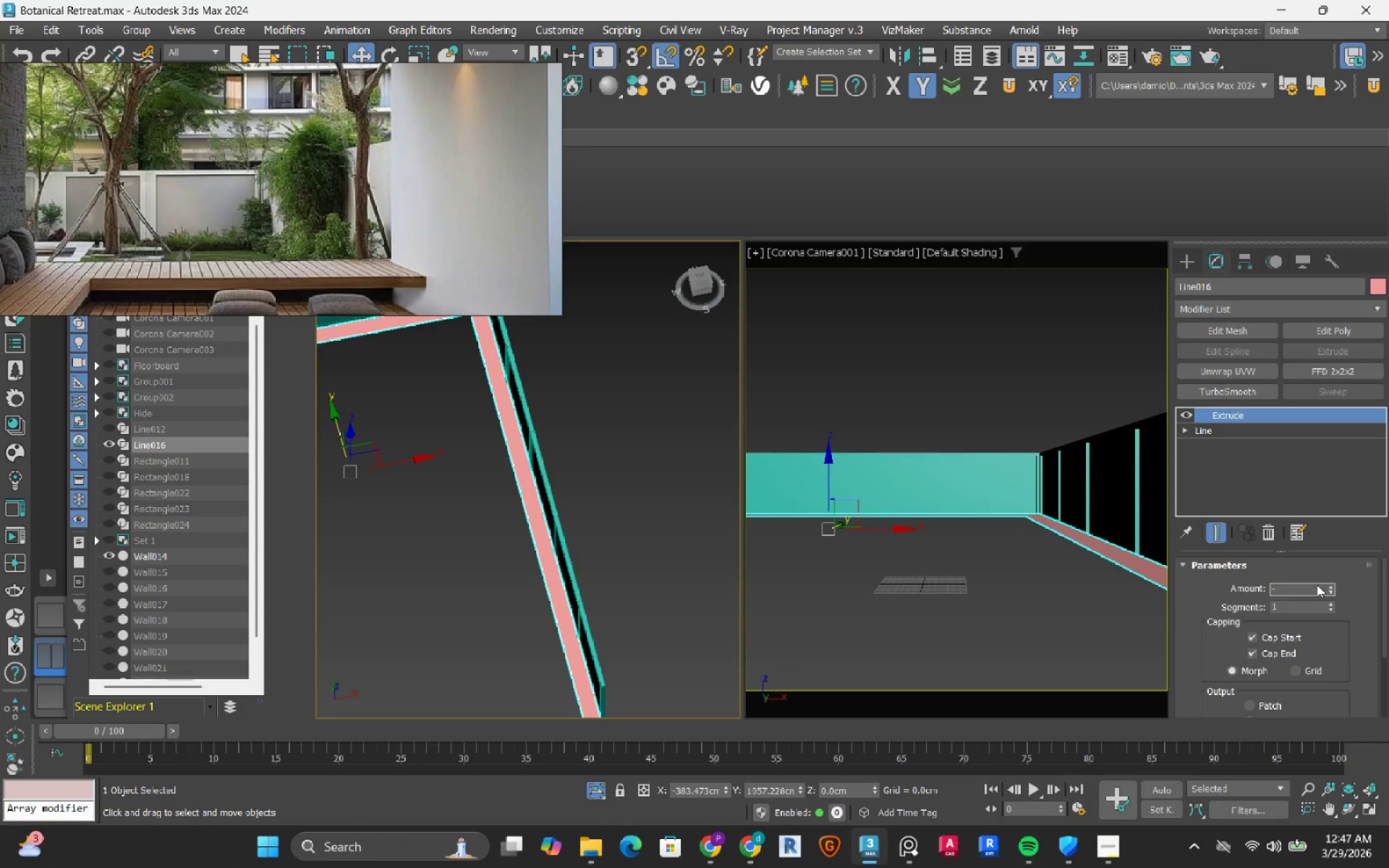 
key(Numpad5)
 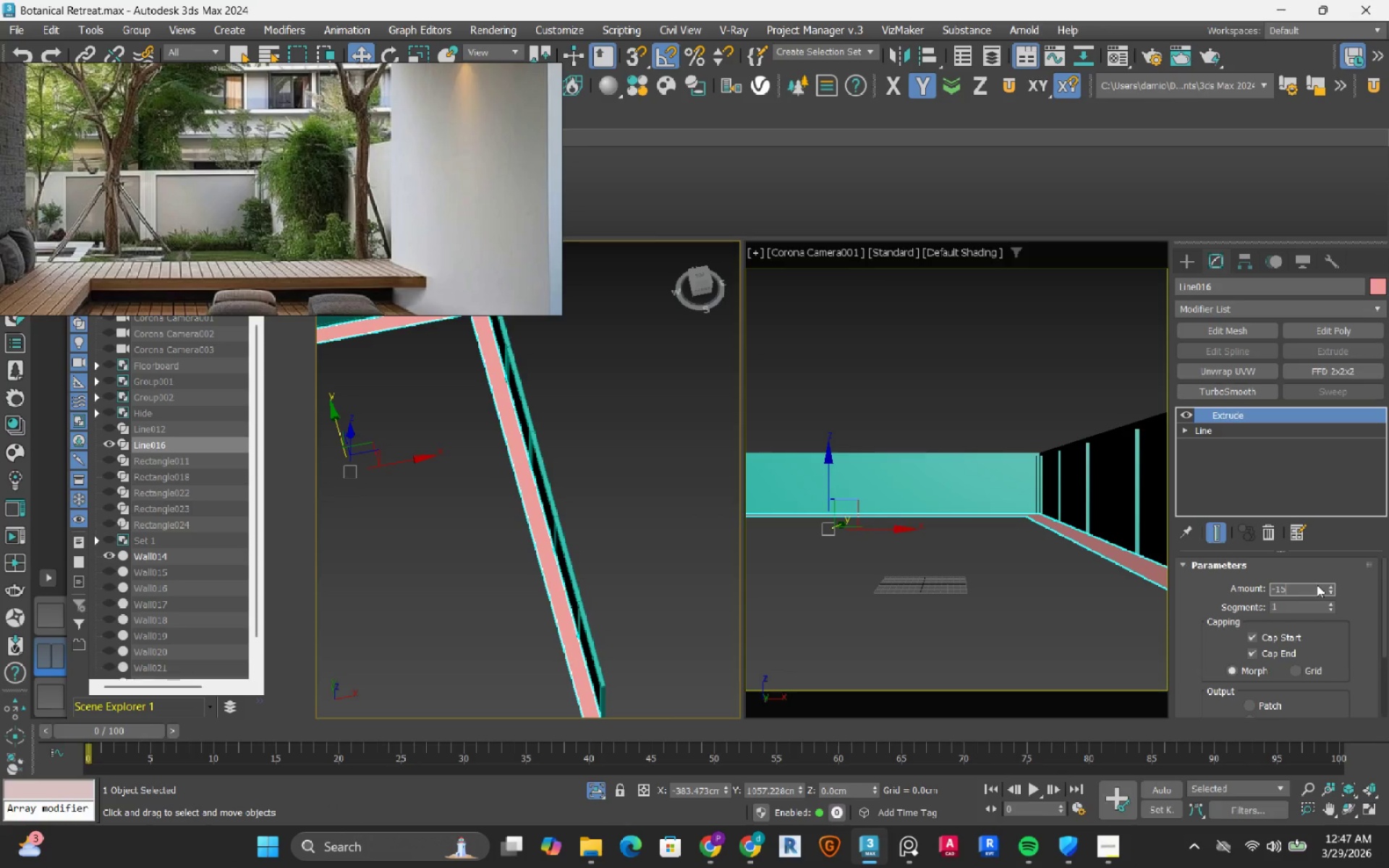 
key(NumpadEnter)
 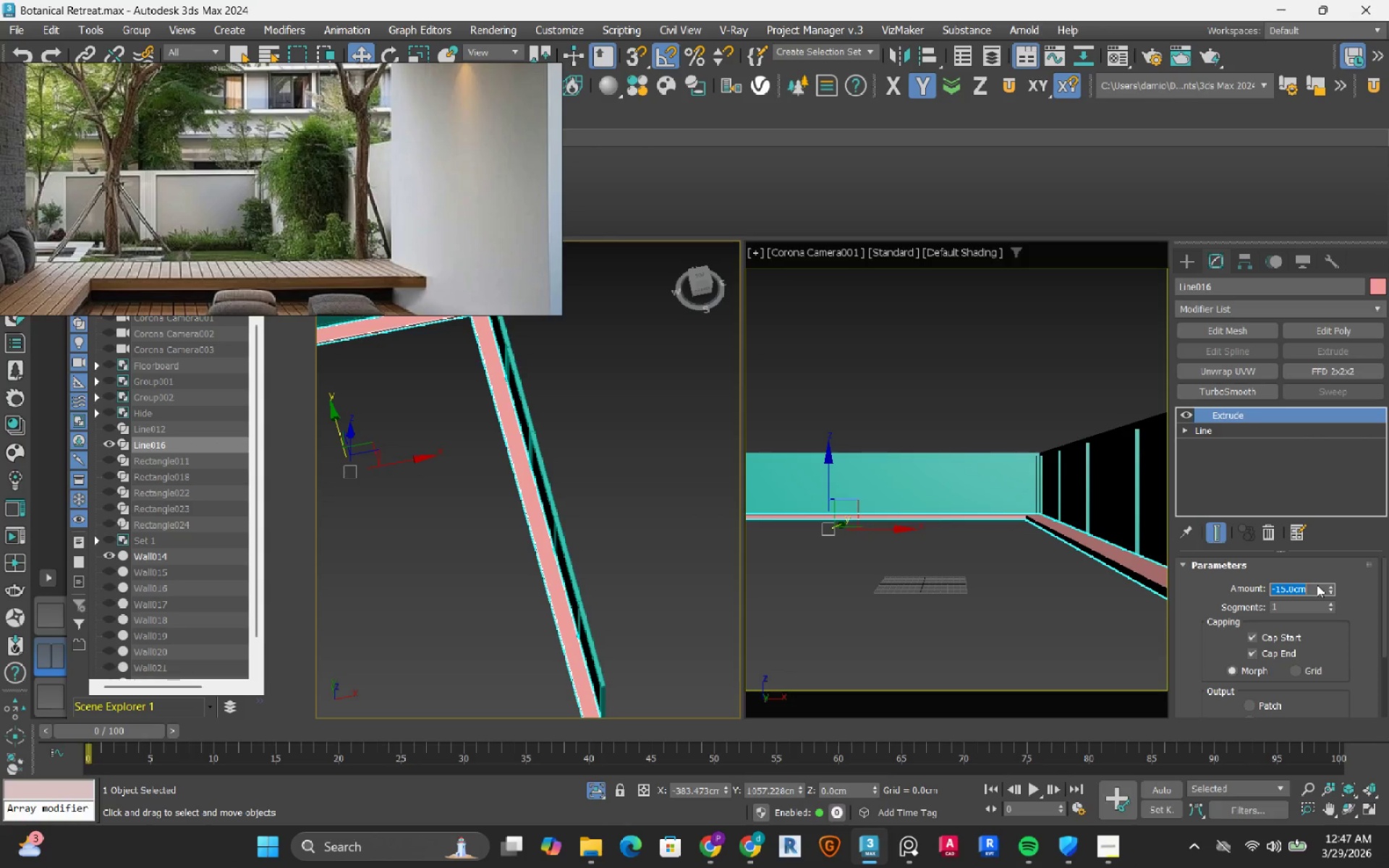 
key(NumpadSubtract)
 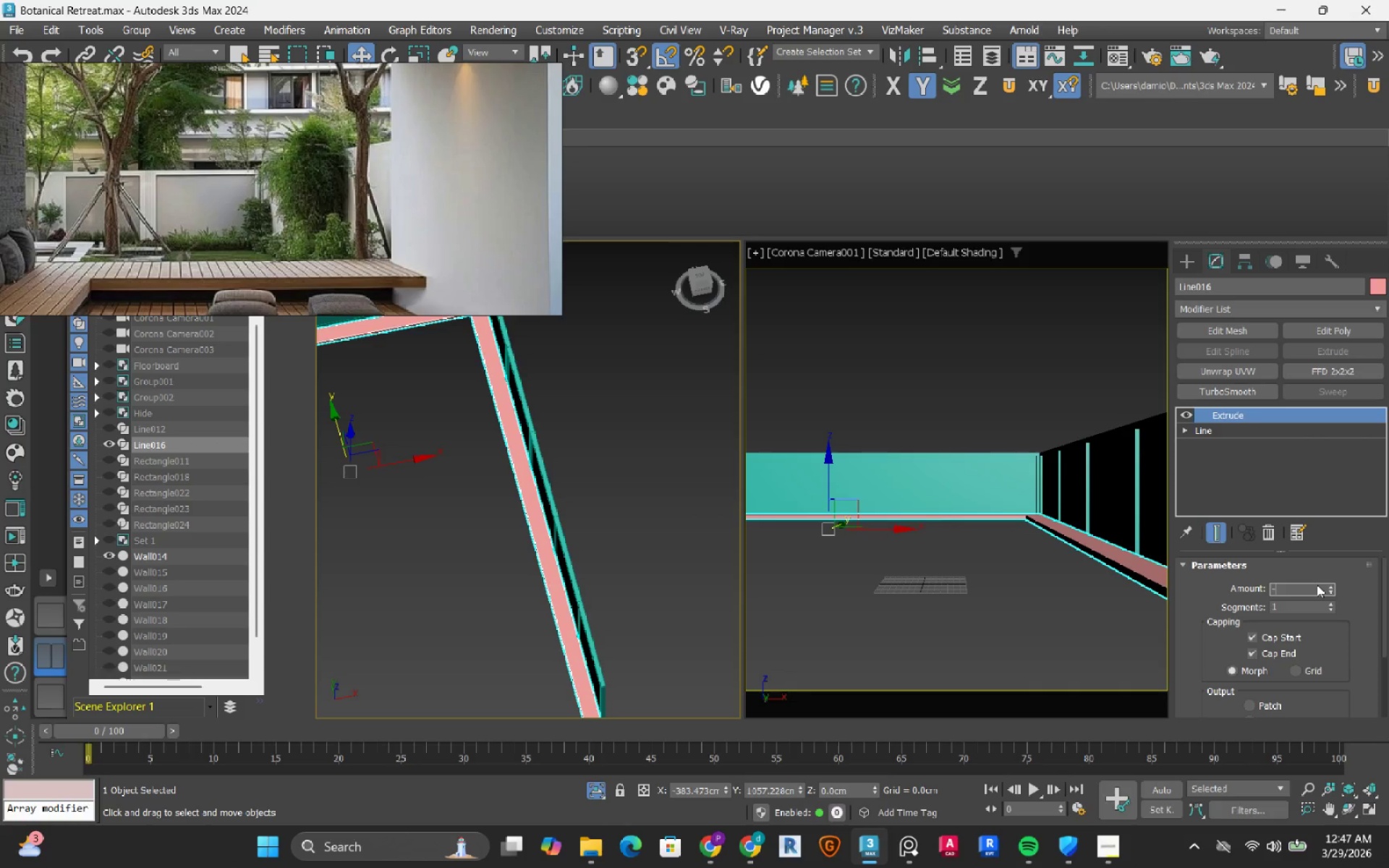 
key(Numpad5)
 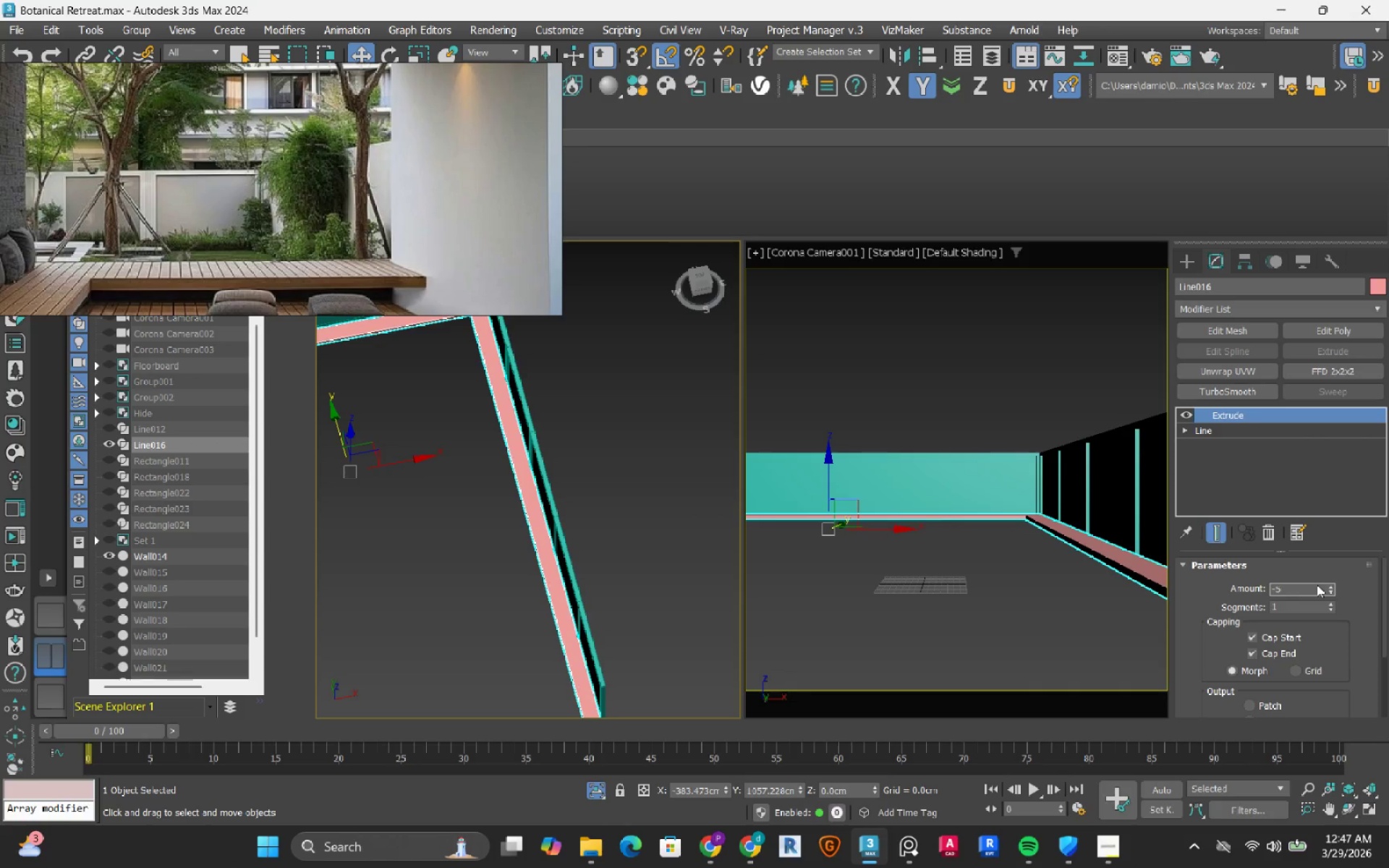 
key(NumpadEnter)
 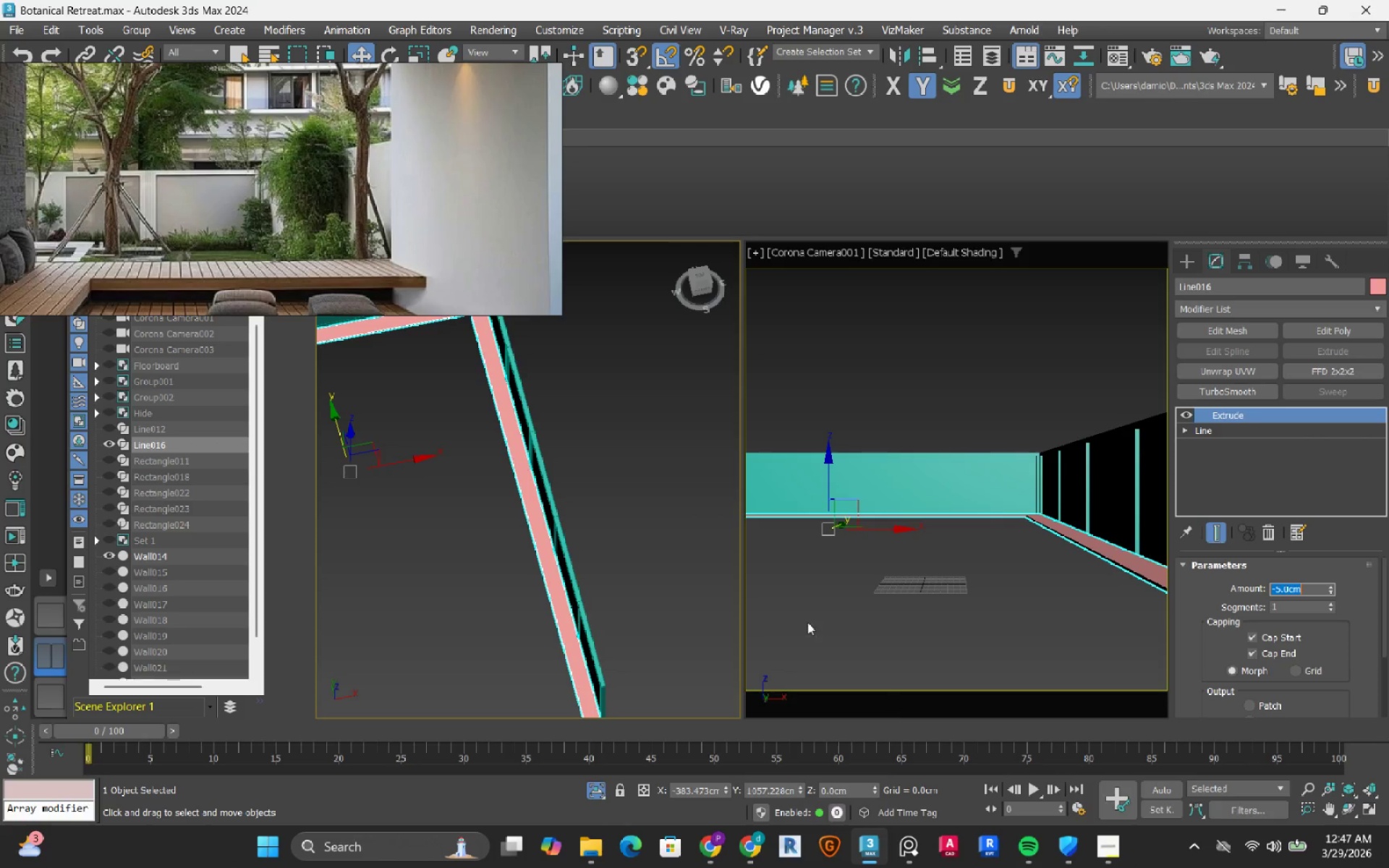 
left_click([596, 514])
 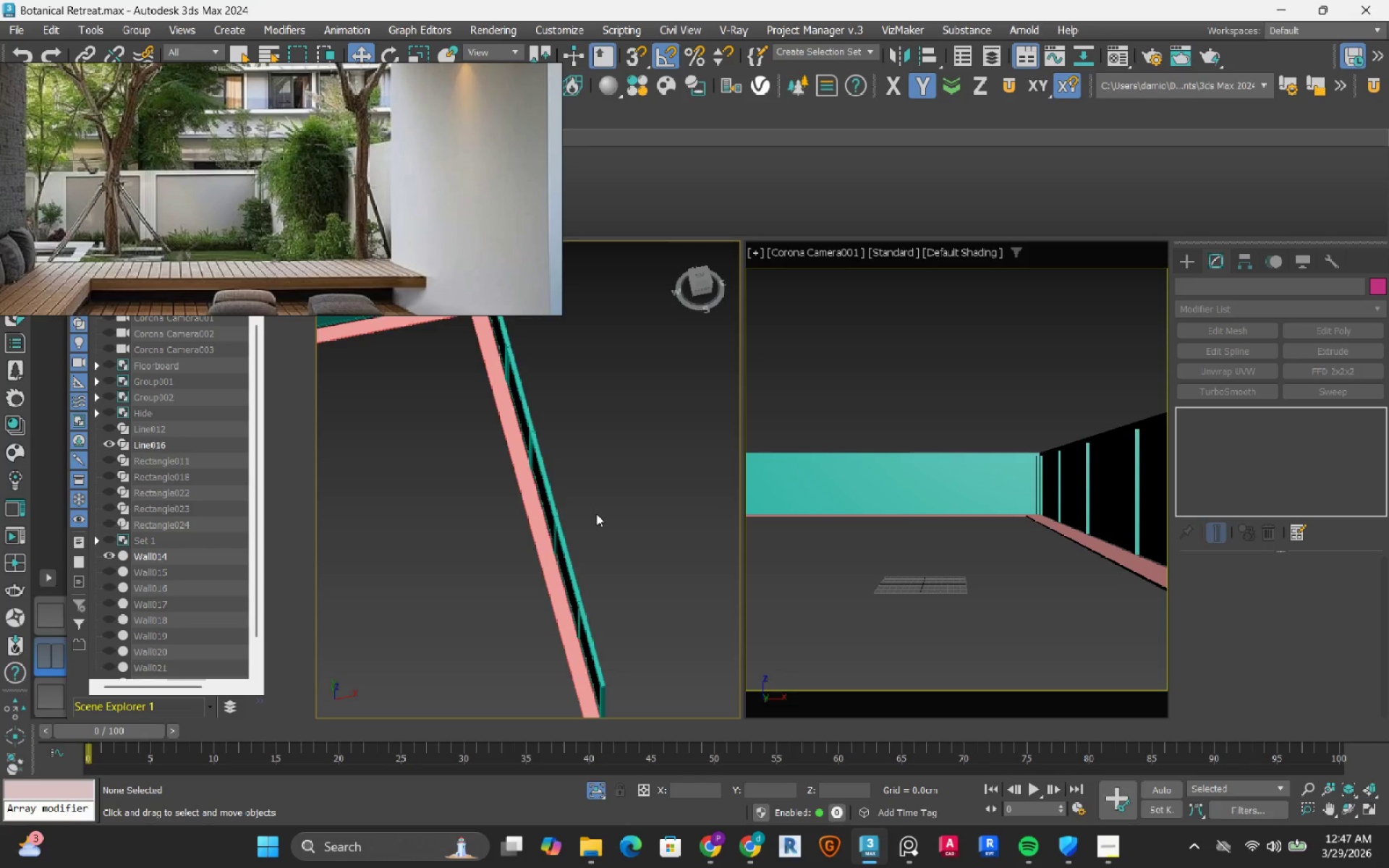 
scroll: coordinate [596, 514], scroll_direction: down, amount: 3.0
 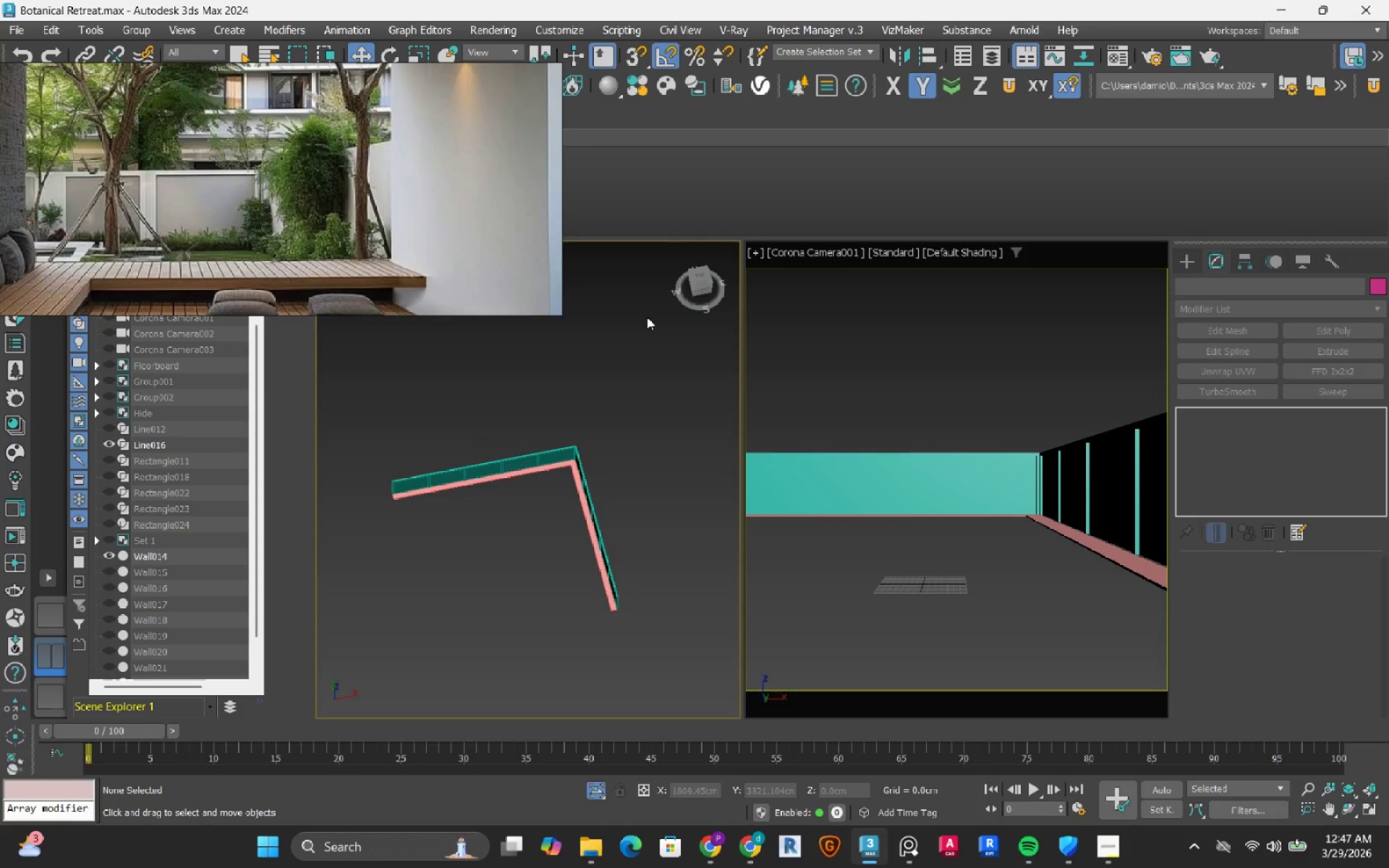 
mouse_move([696, 288])
 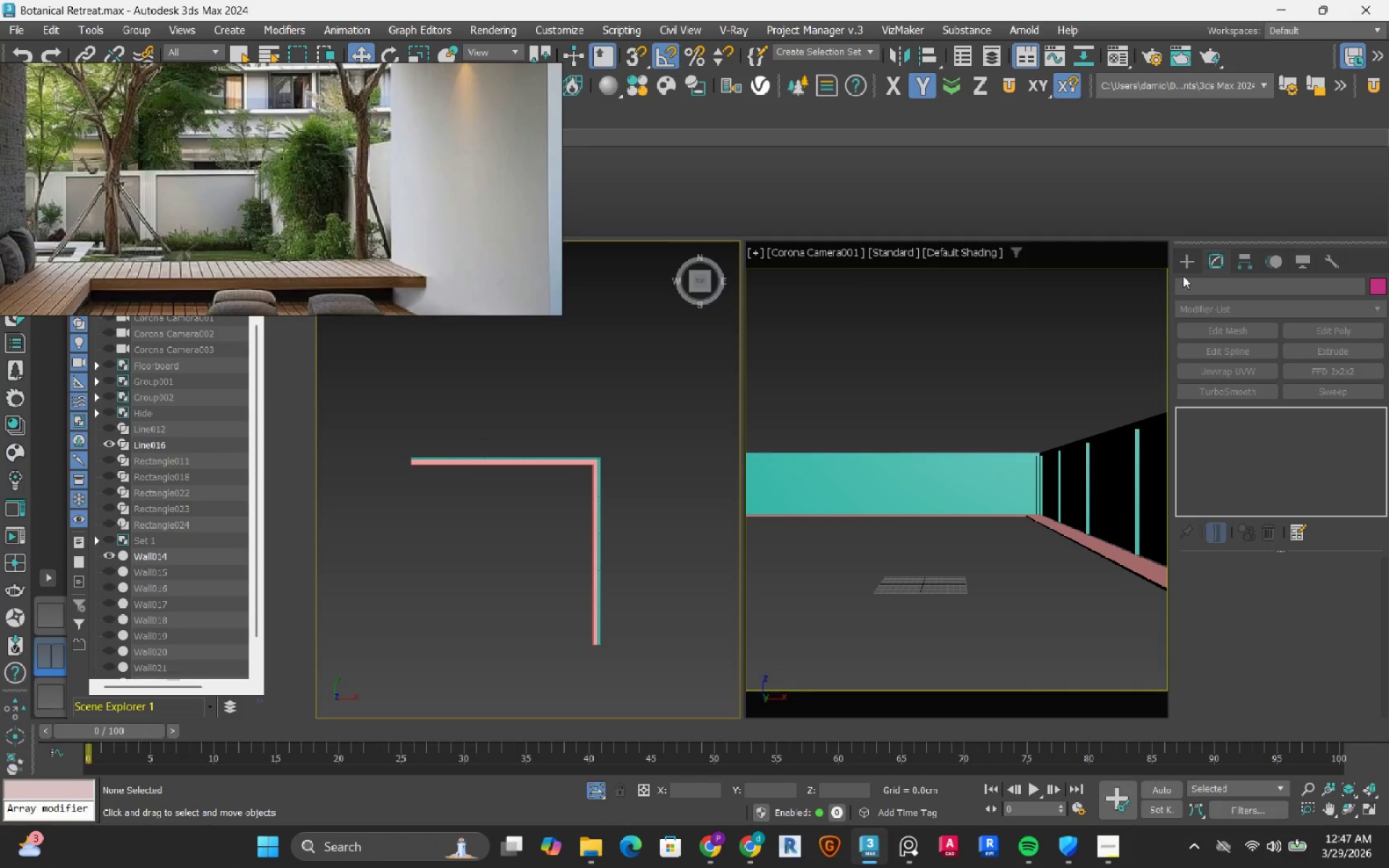 
left_click([1183, 258])
 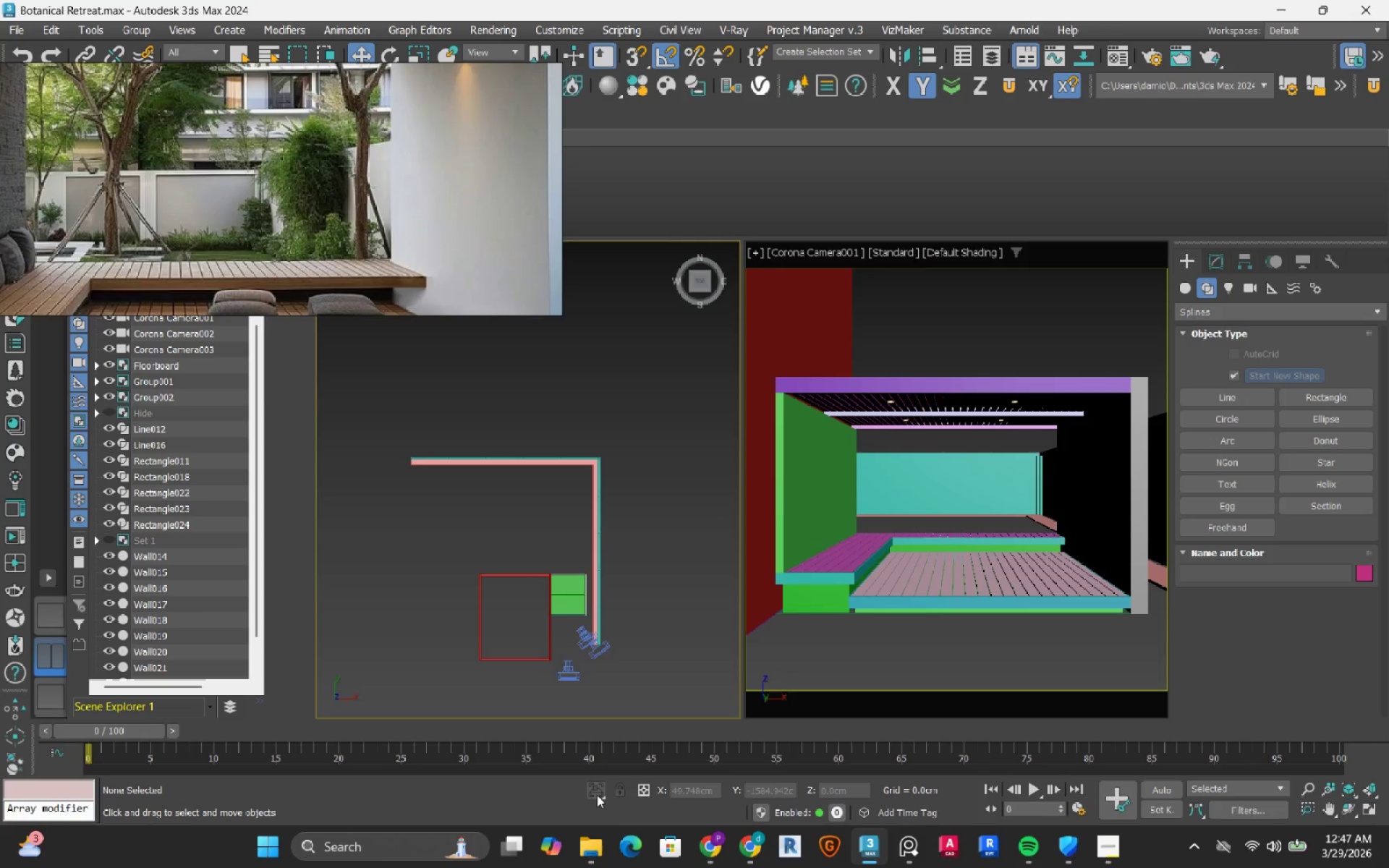 
wait(5.55)
 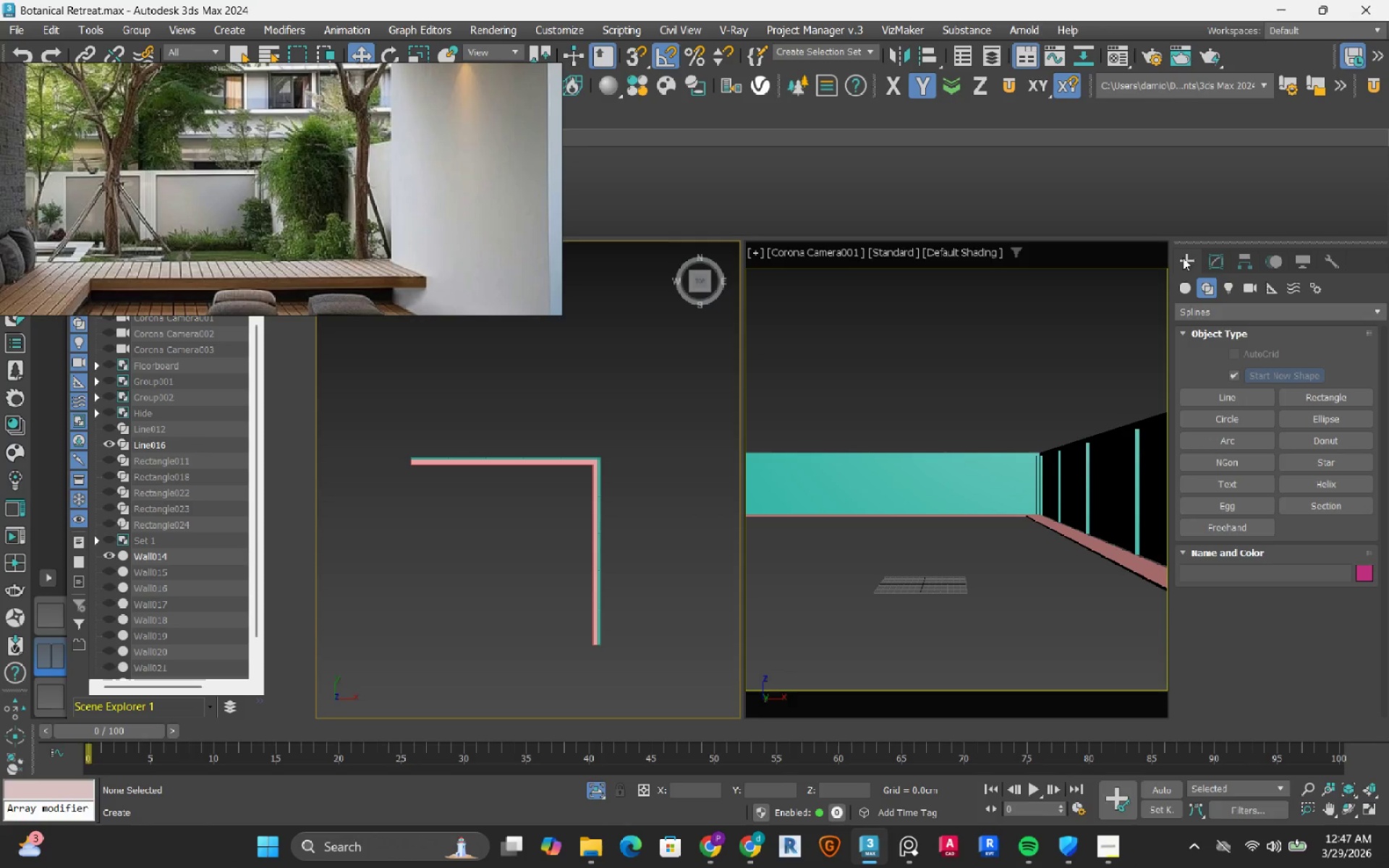 
scroll: coordinate [538, 493], scroll_direction: up, amount: 1.0
 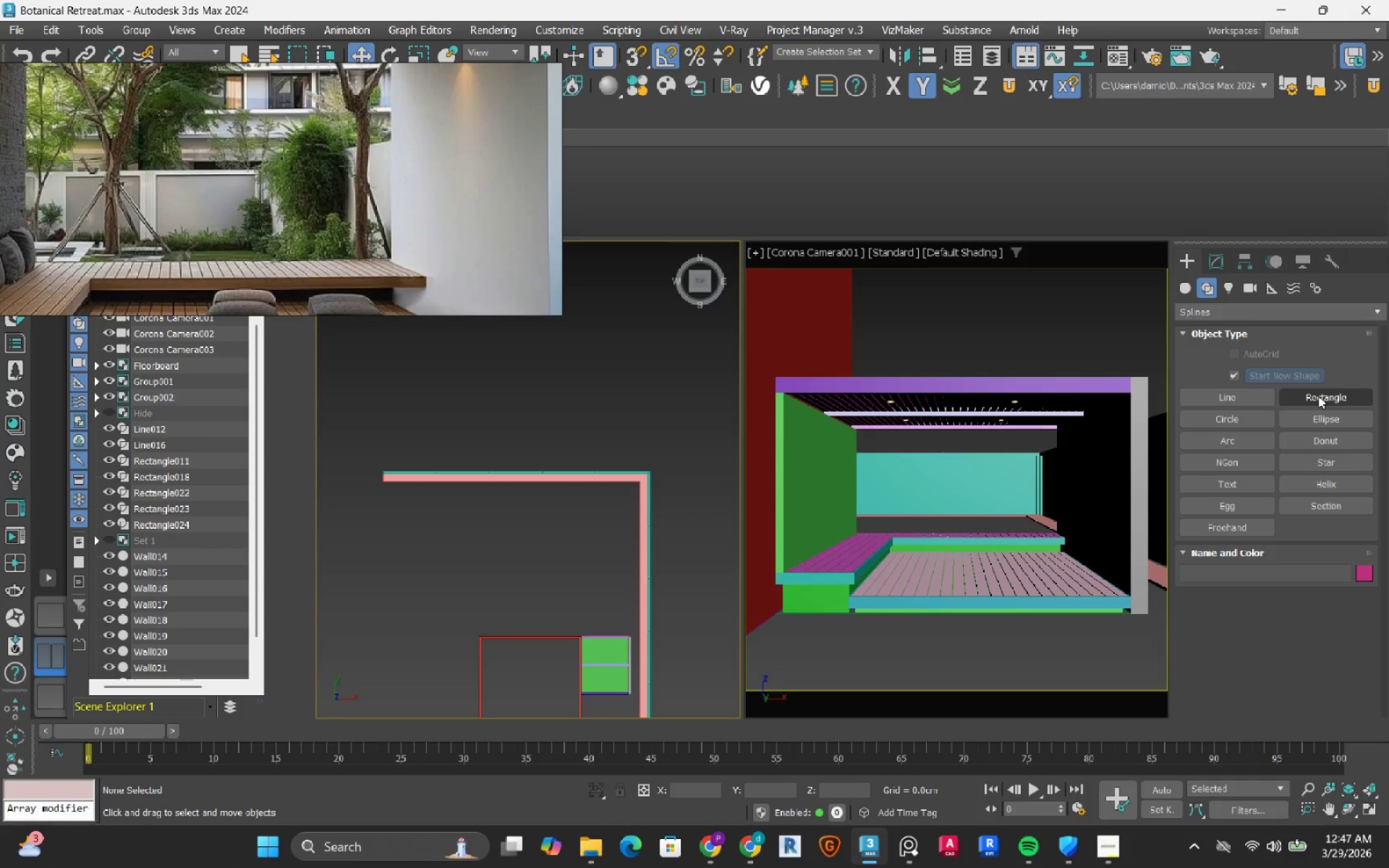 
wait(9.28)
 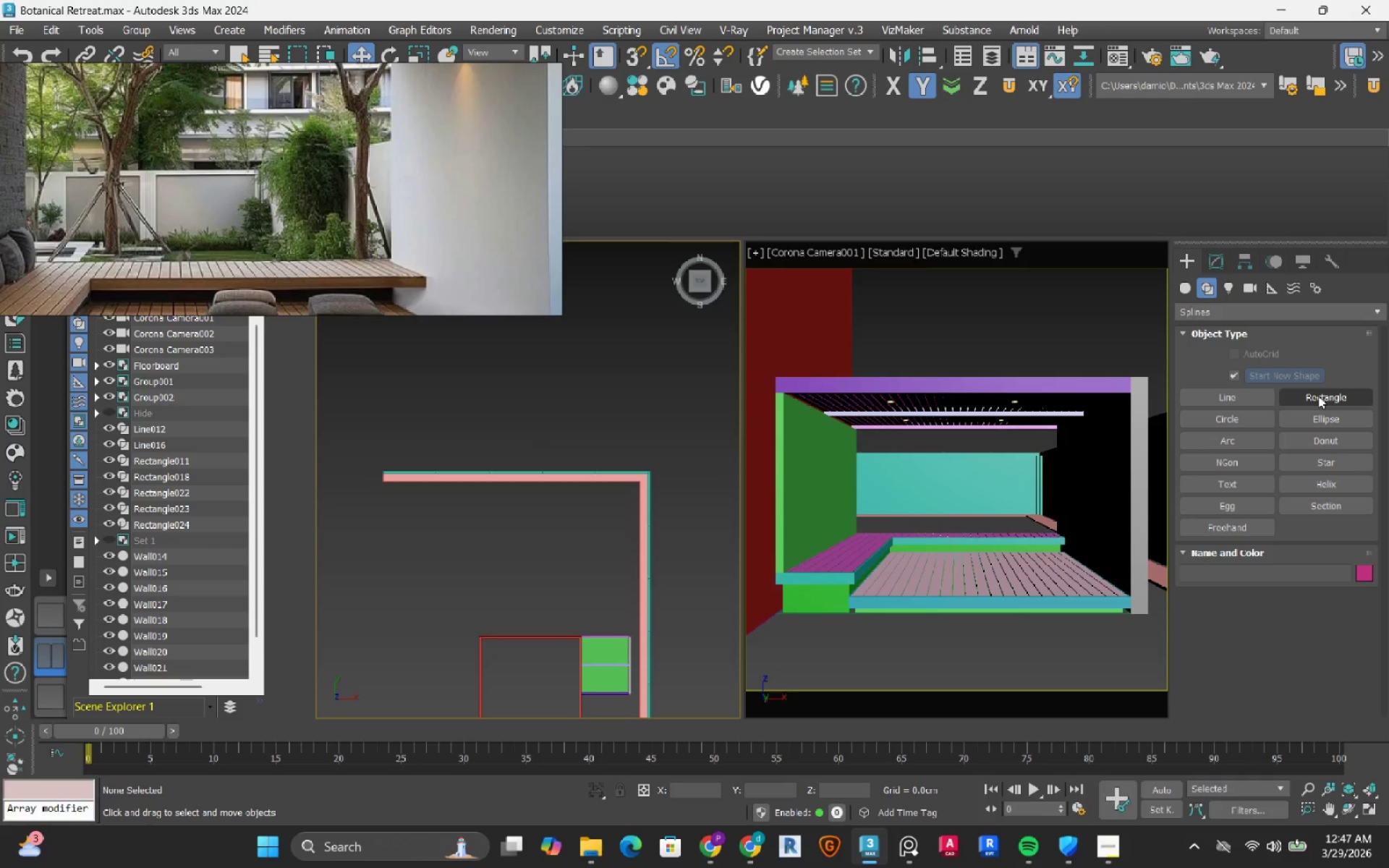 
left_click([1318, 396])
 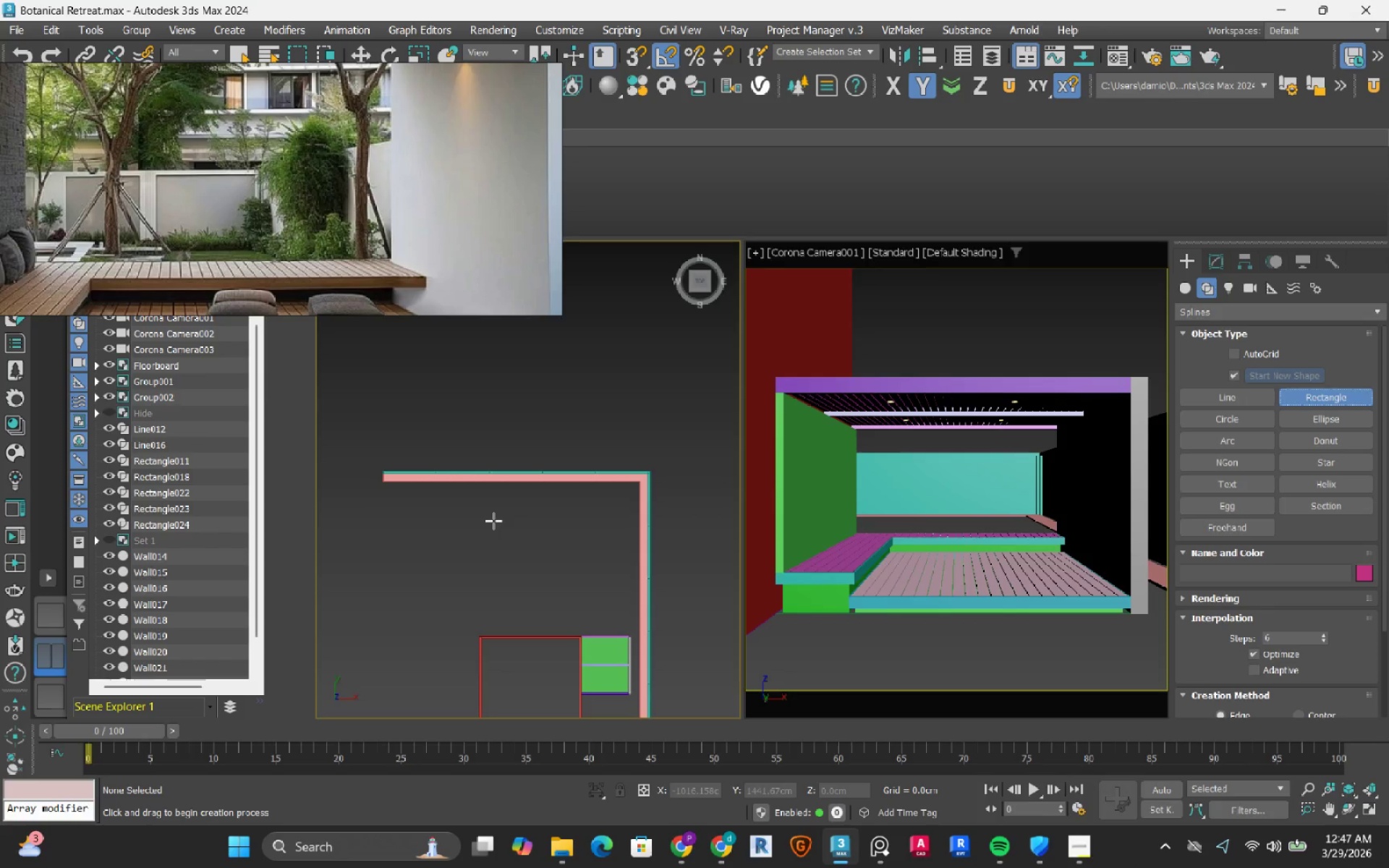 
scroll: coordinate [493, 522], scroll_direction: up, amount: 1.0
 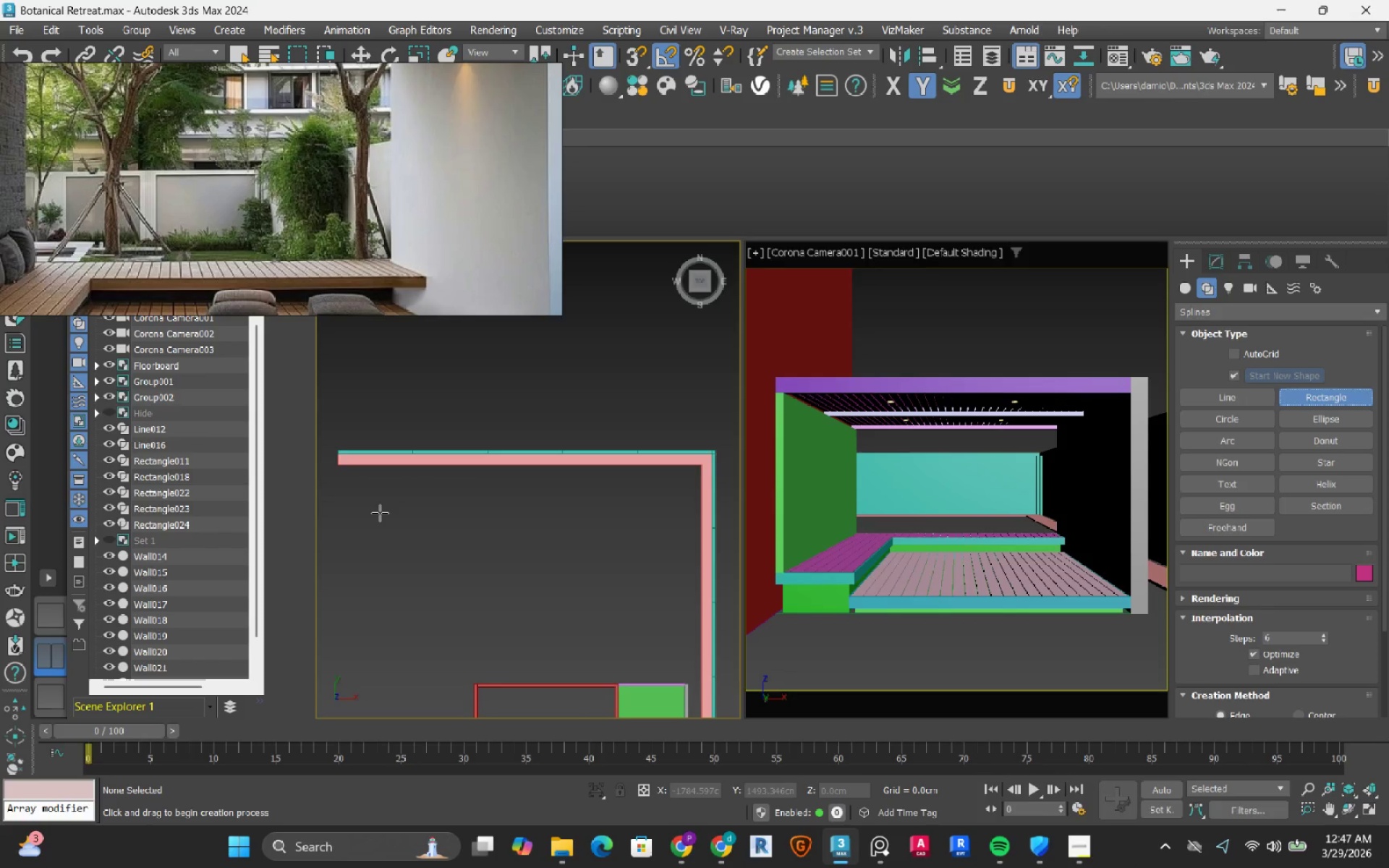 
left_click_drag(start_coordinate=[383, 505], to_coordinate=[622, 616])
 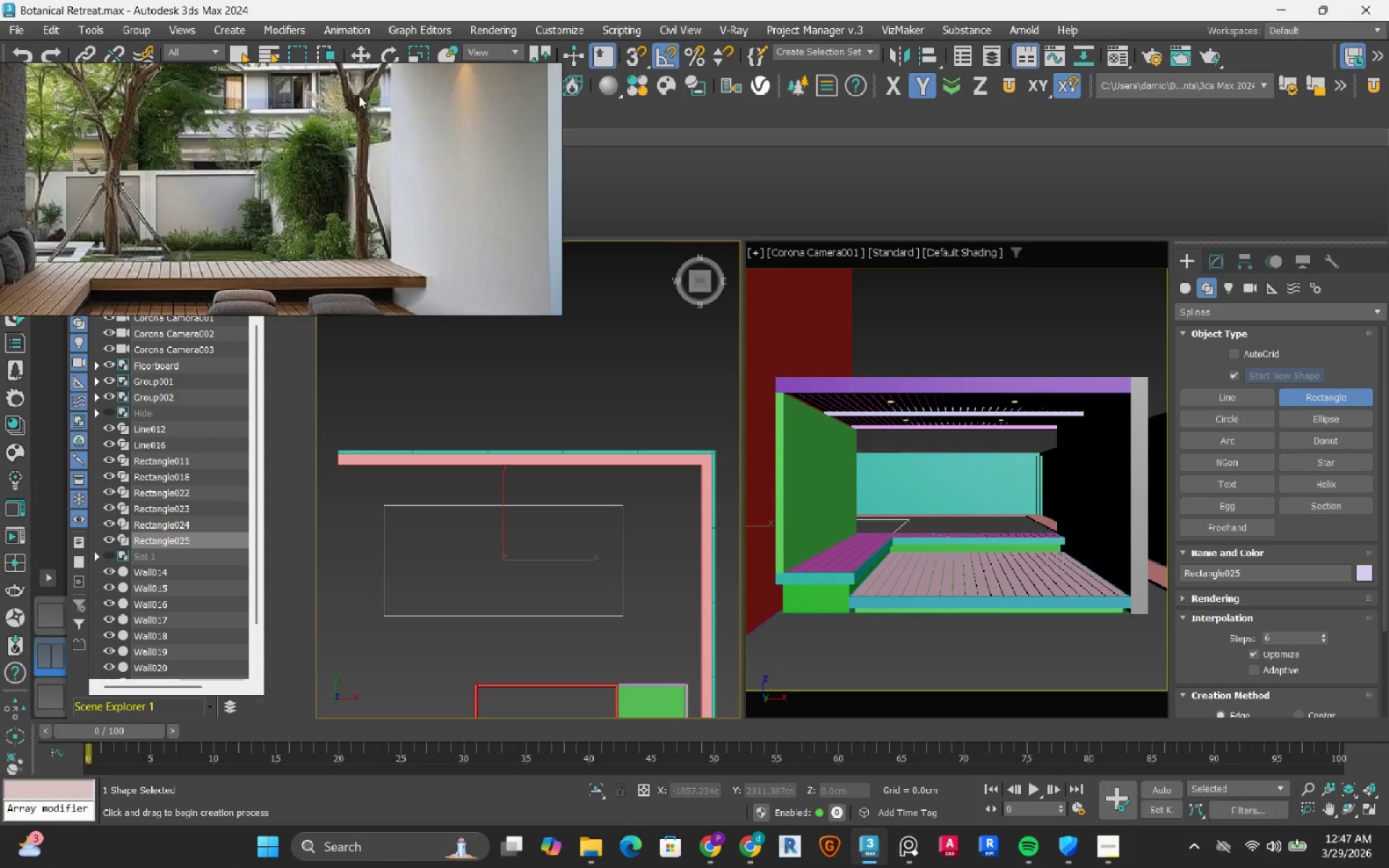 
left_click([362, 57])
 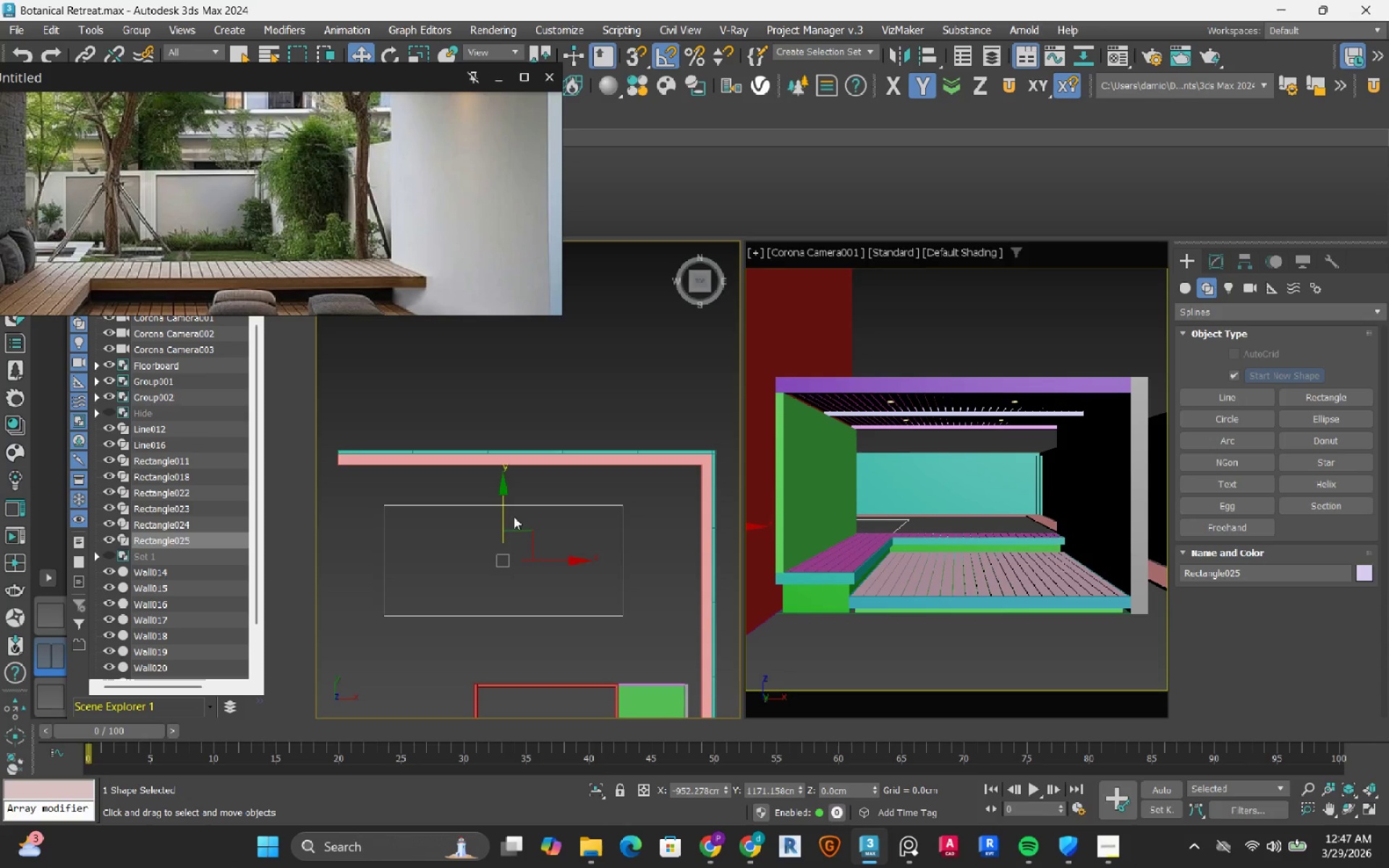 
scroll: coordinate [511, 519], scroll_direction: up, amount: 1.0
 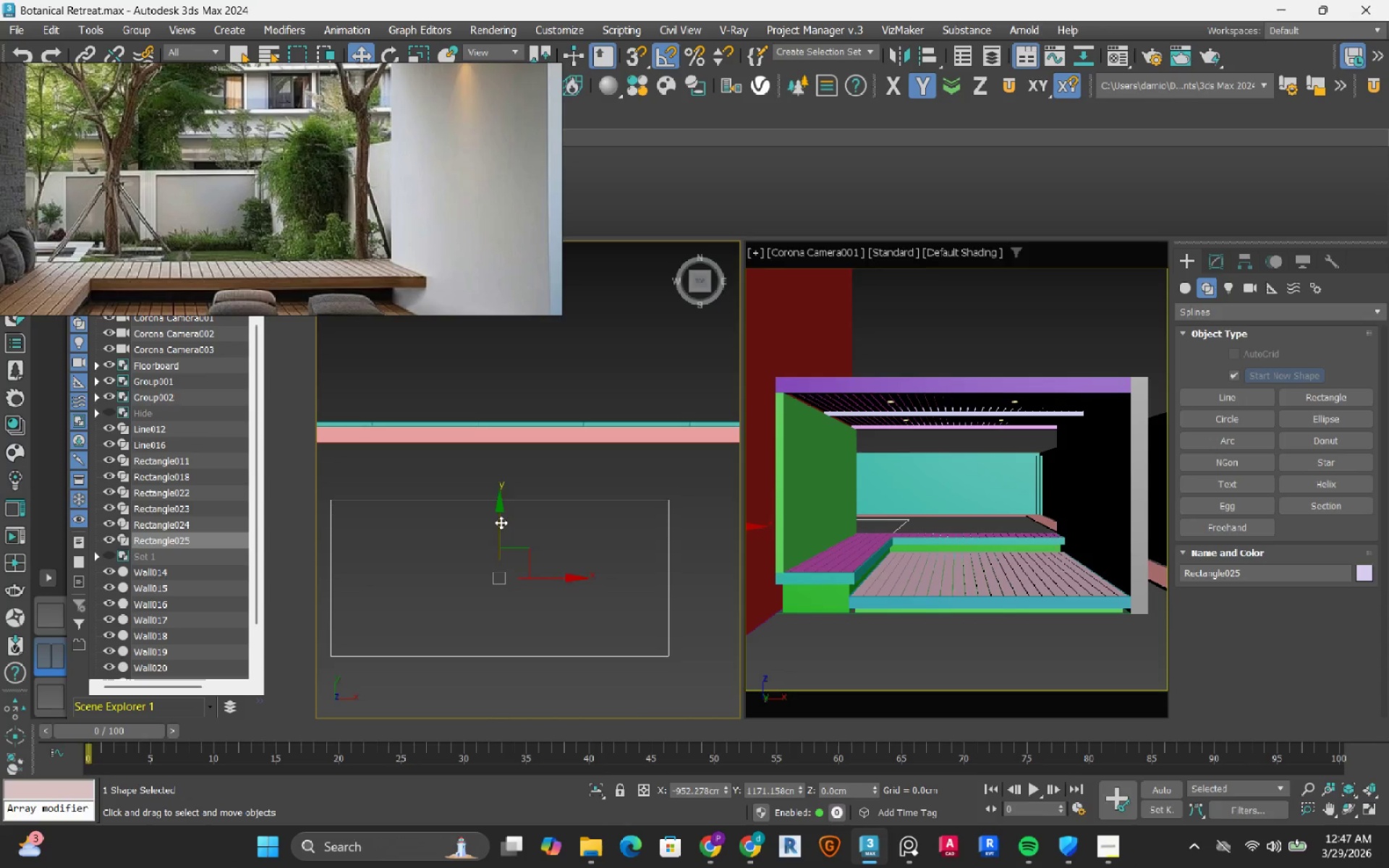 
left_click_drag(start_coordinate=[501, 522], to_coordinate=[501, 515])
 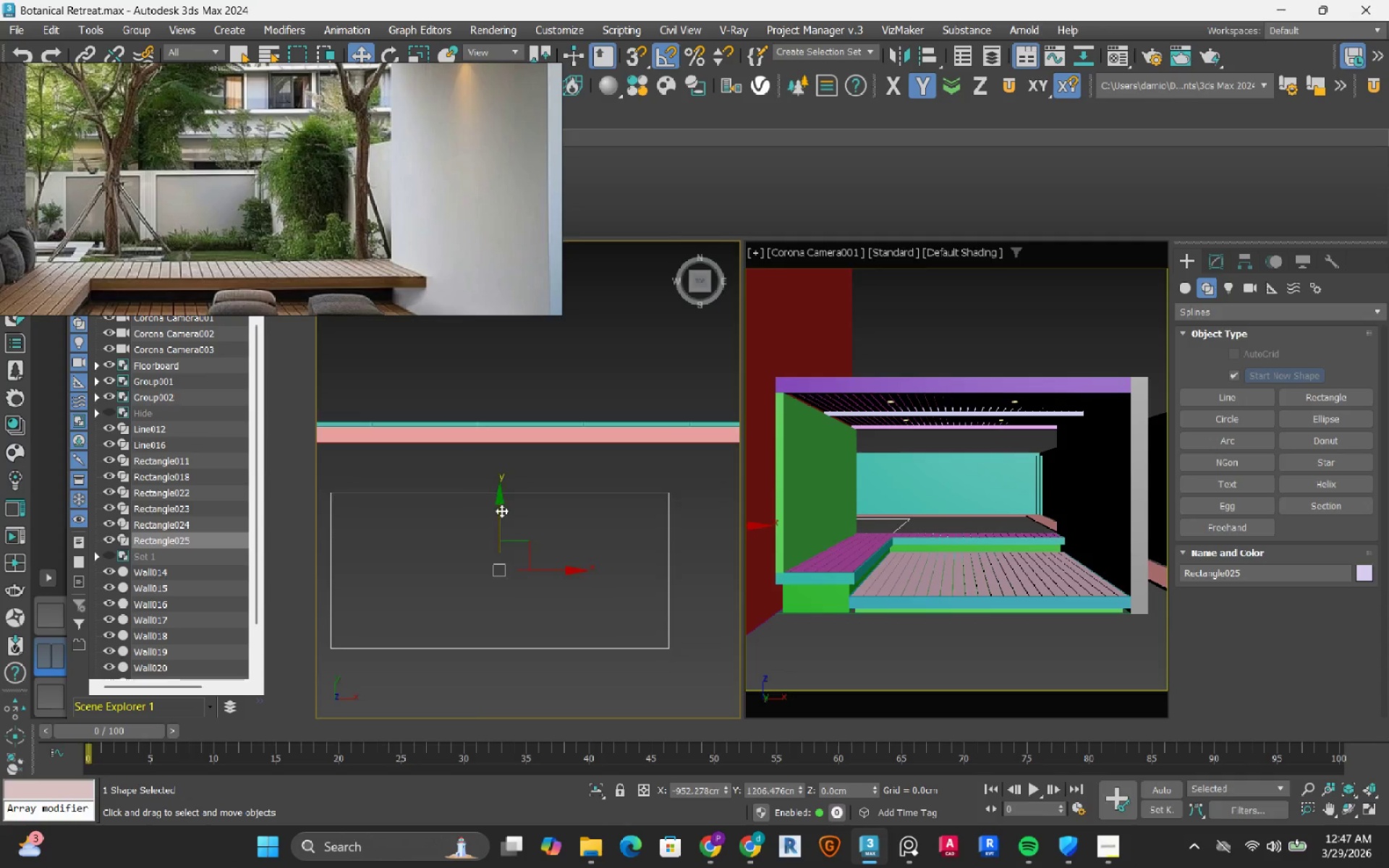 
scroll: coordinate [501, 511], scroll_direction: down, amount: 1.0
 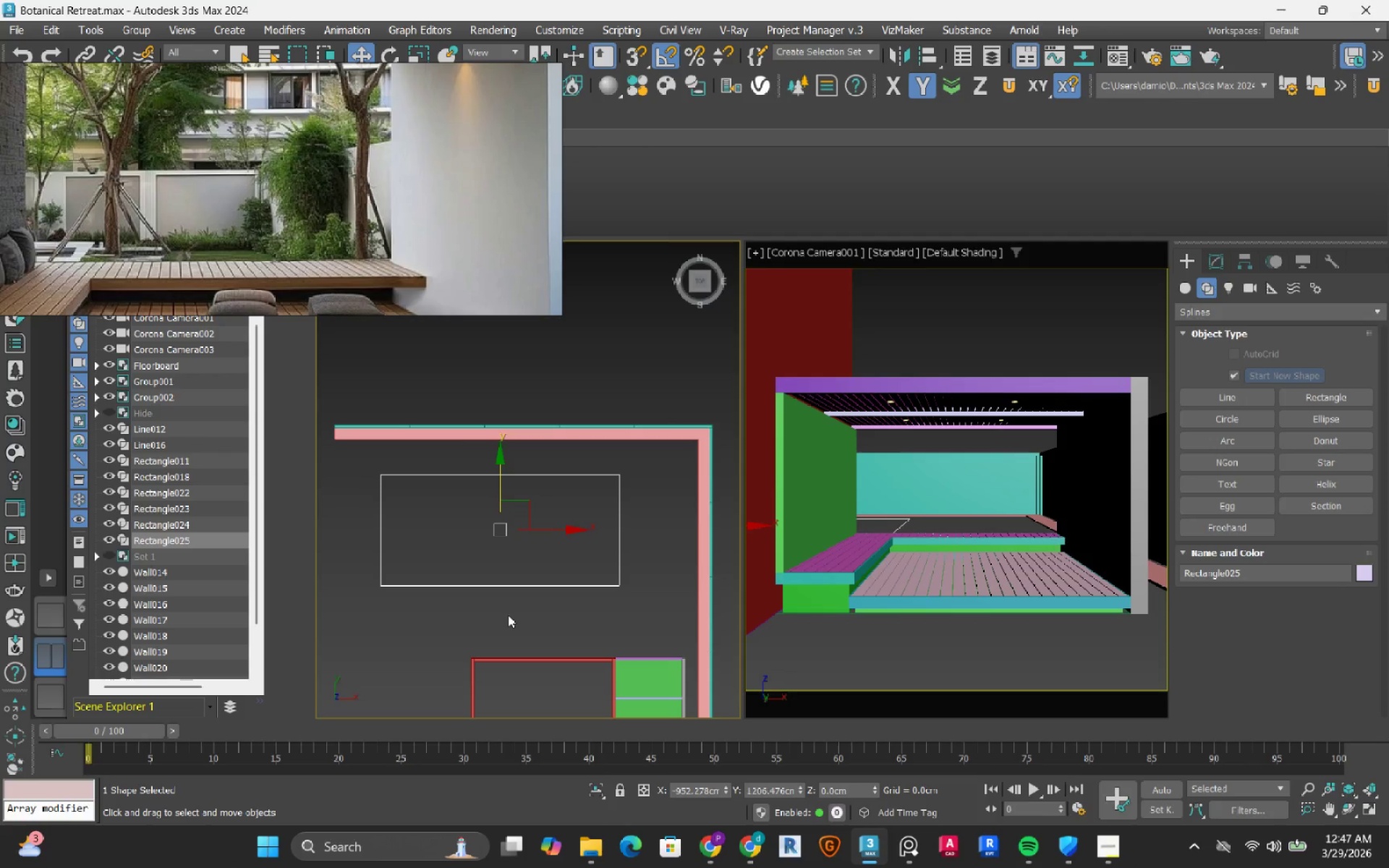 
wait(9.65)
 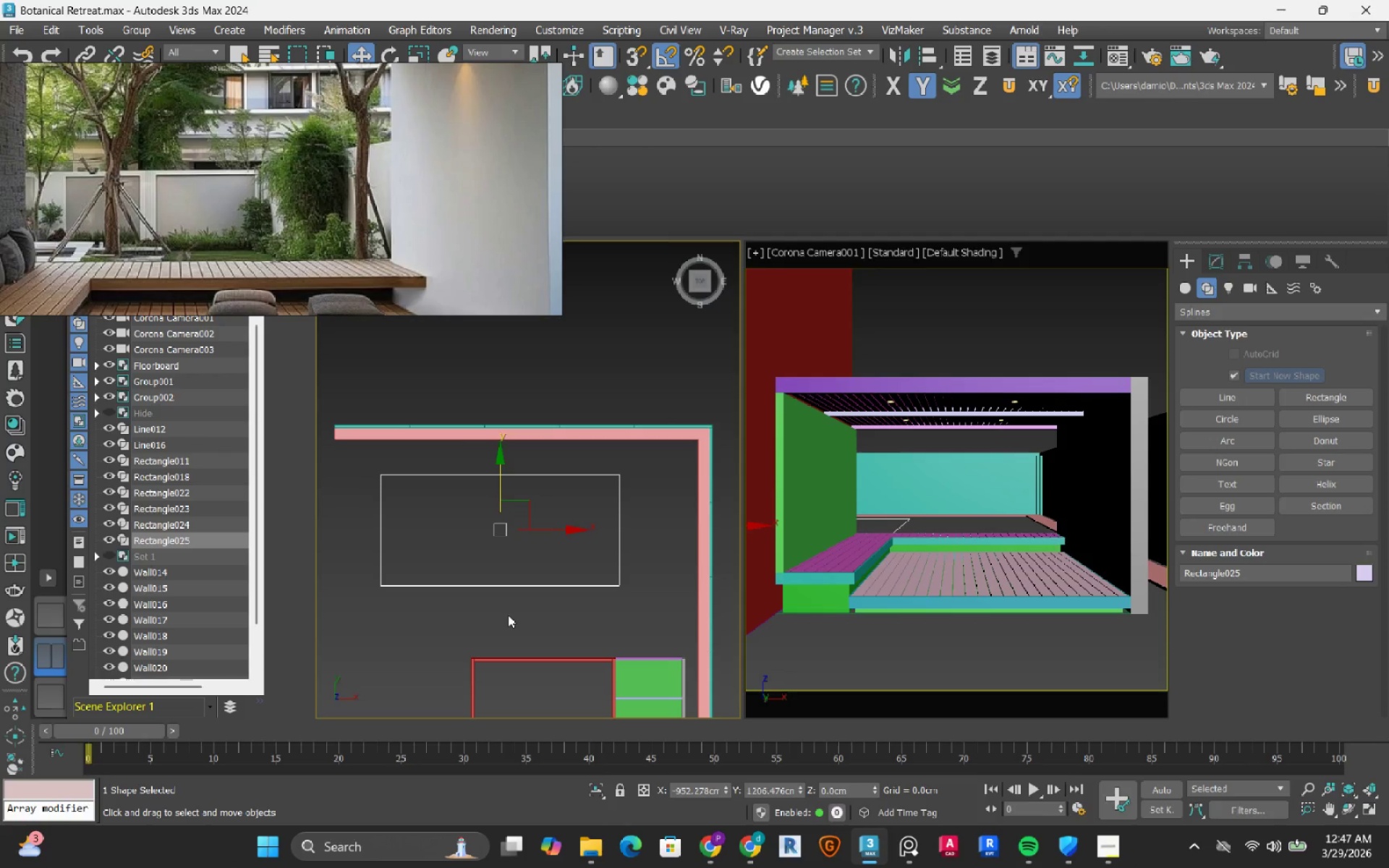 
scroll: coordinate [549, 530], scroll_direction: down, amount: 1.0
 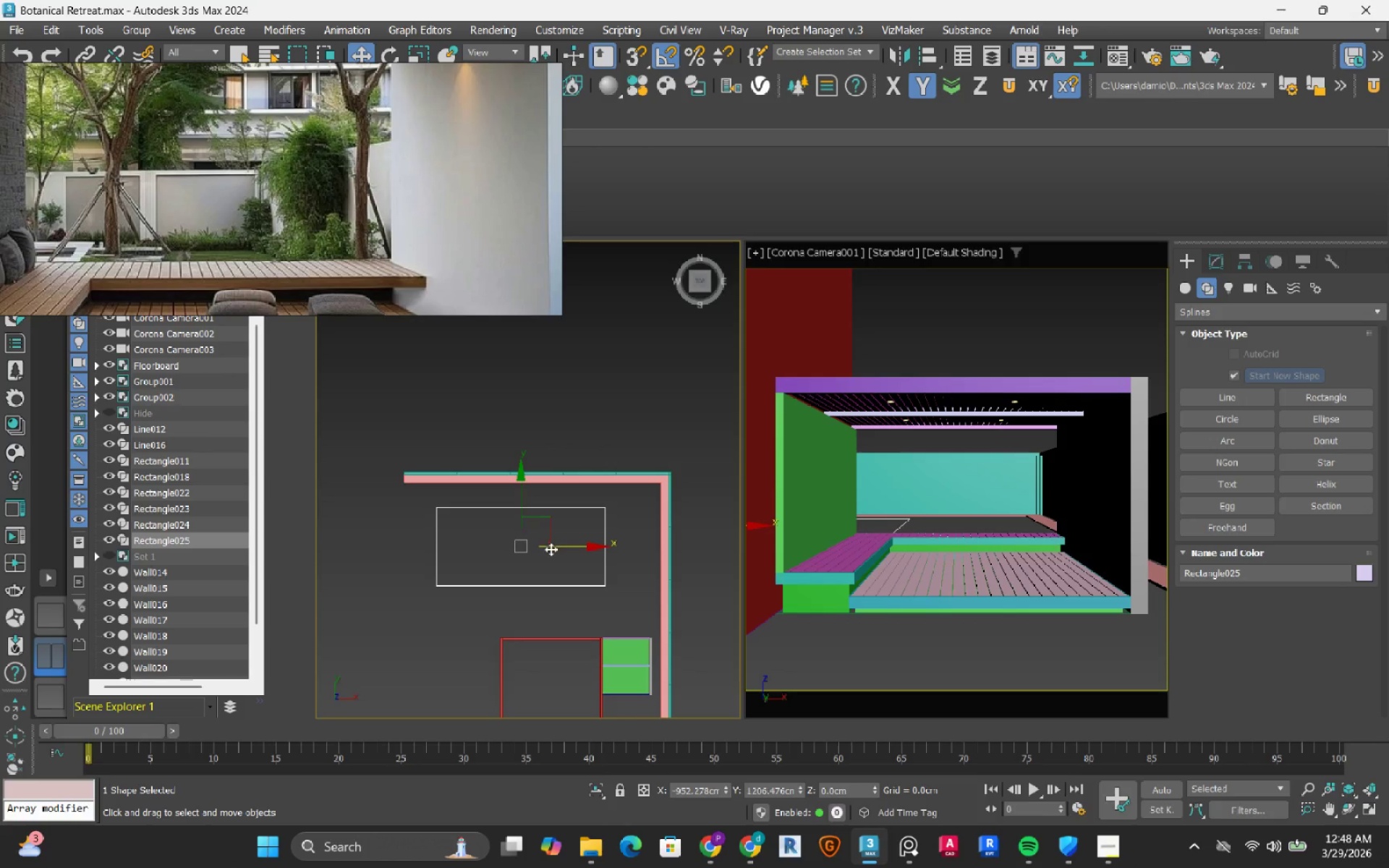 
wait(7.17)
 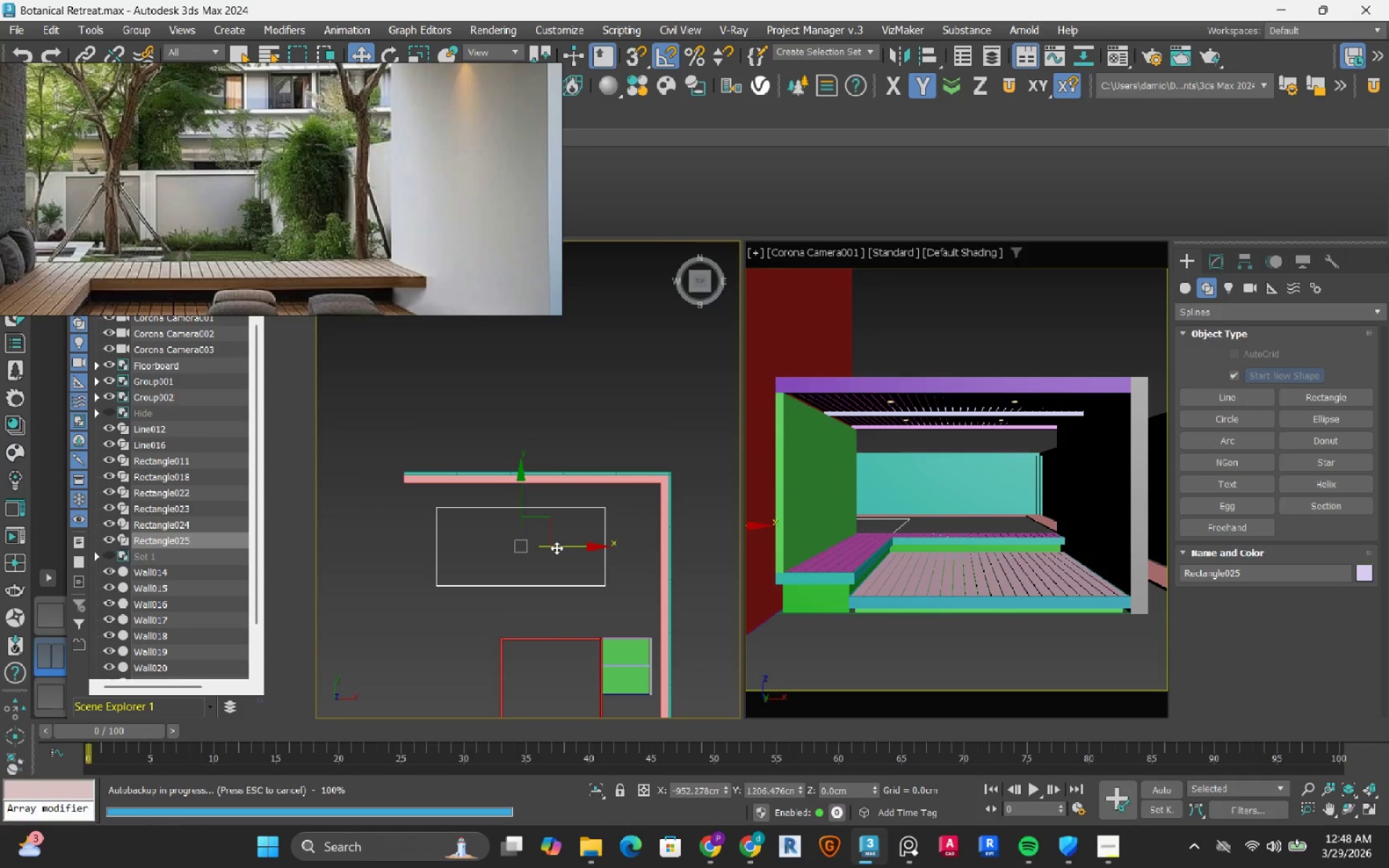 
left_click_drag(start_coordinate=[579, 550], to_coordinate=[570, 550])
 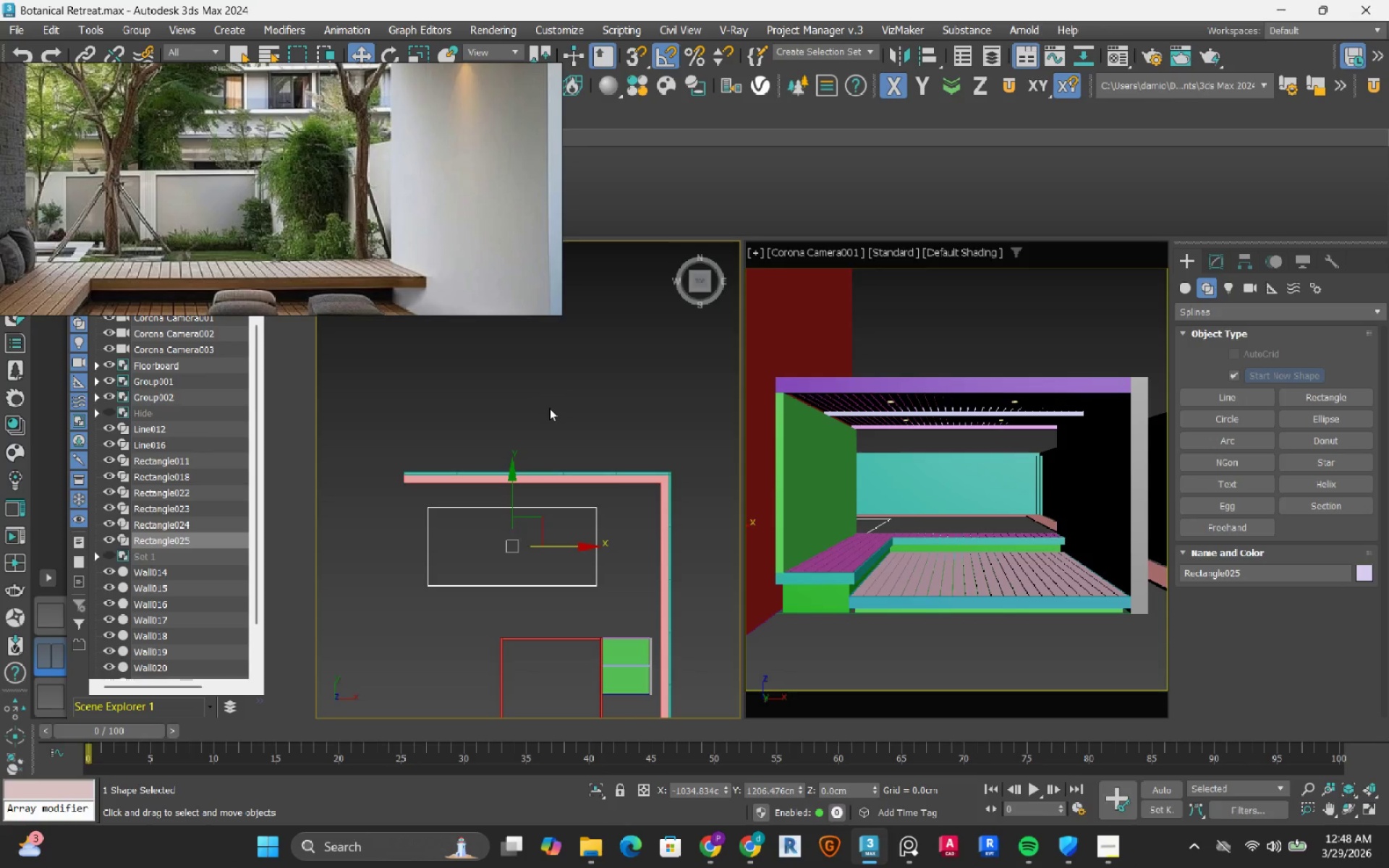 
left_click([549, 408])
 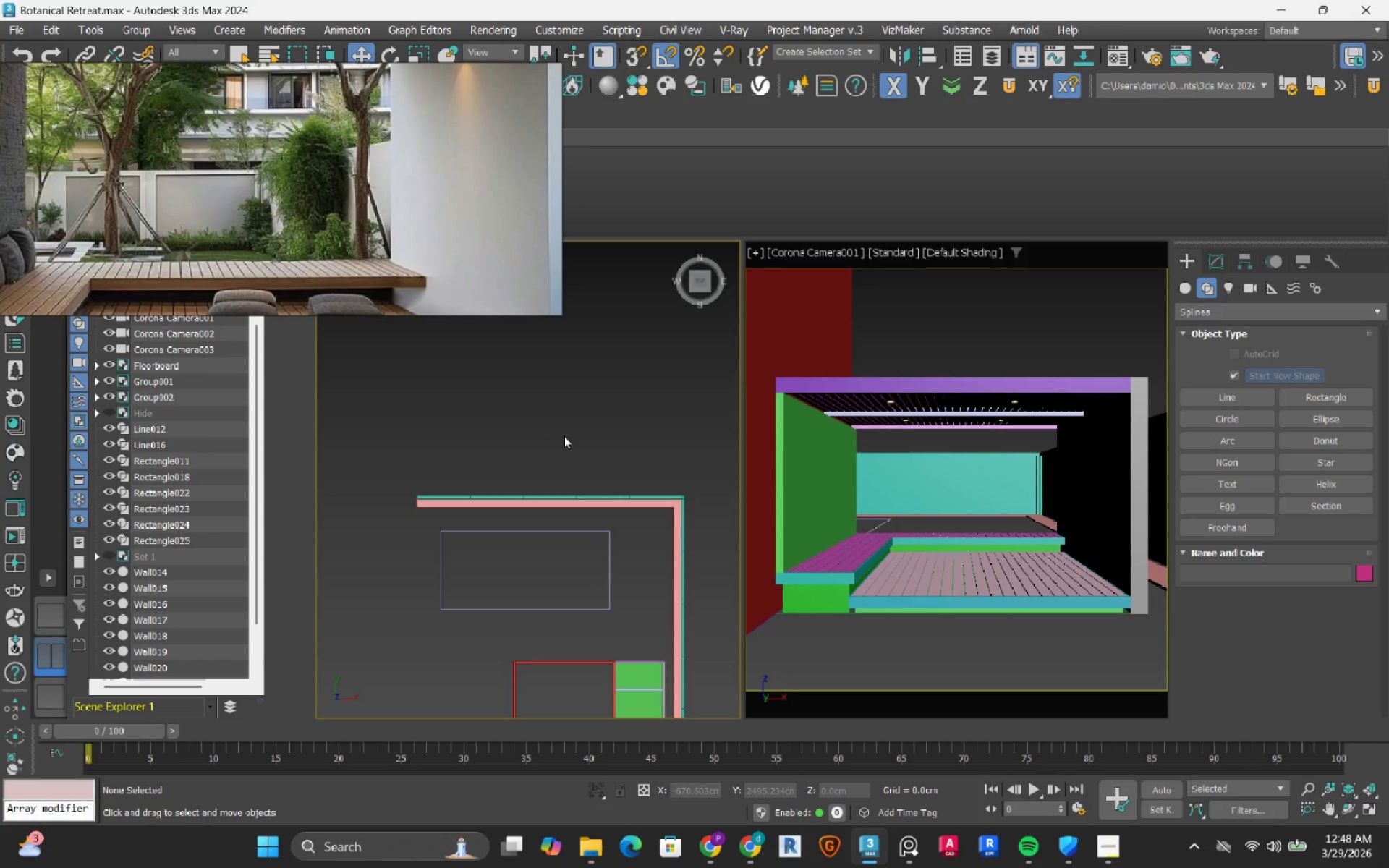 
wait(8.24)
 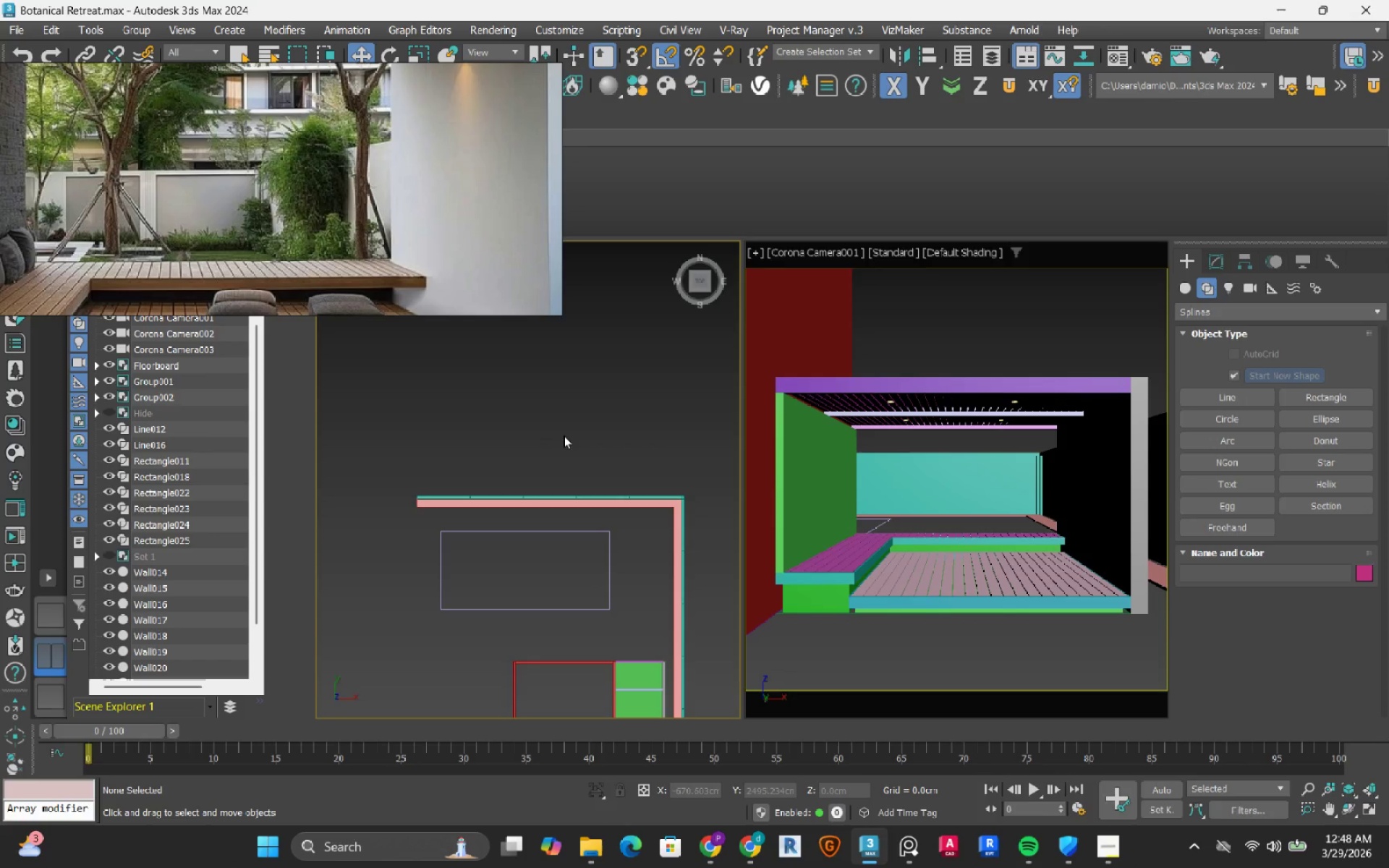 
double_click([1109, 846])